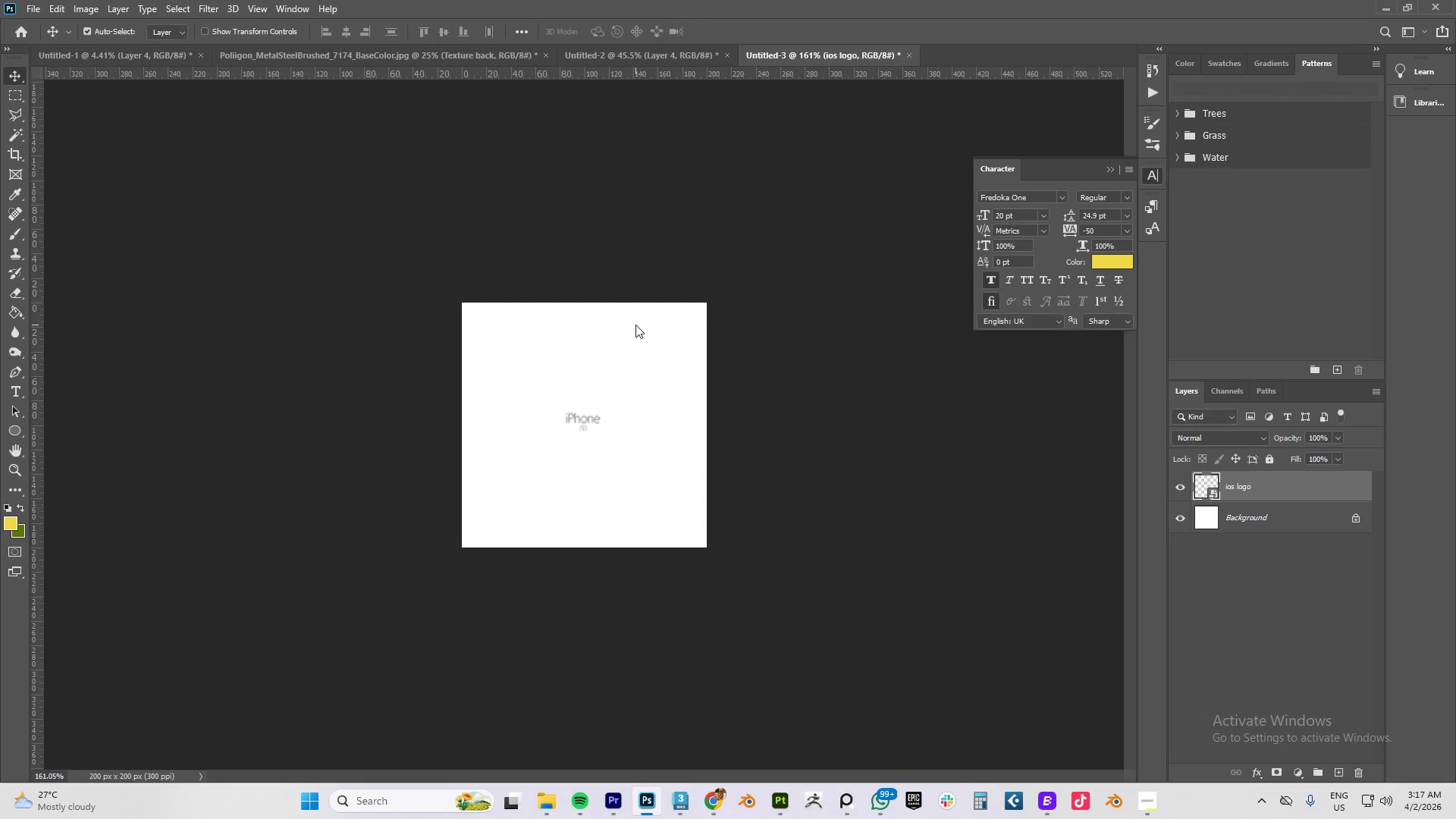 
hold_key(key=AltLeft, duration=3.03)
 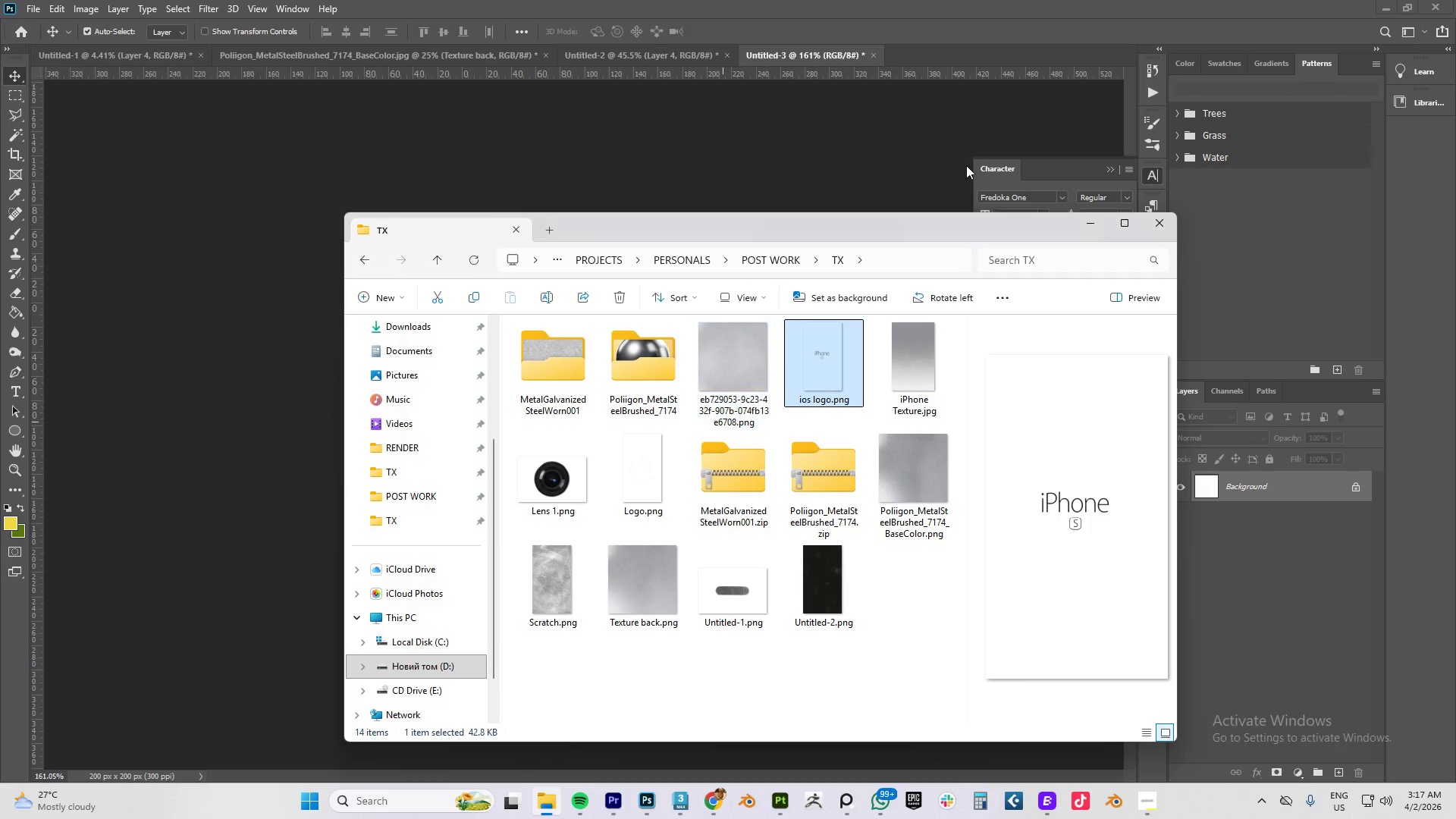 
key(NumpadEnter)
 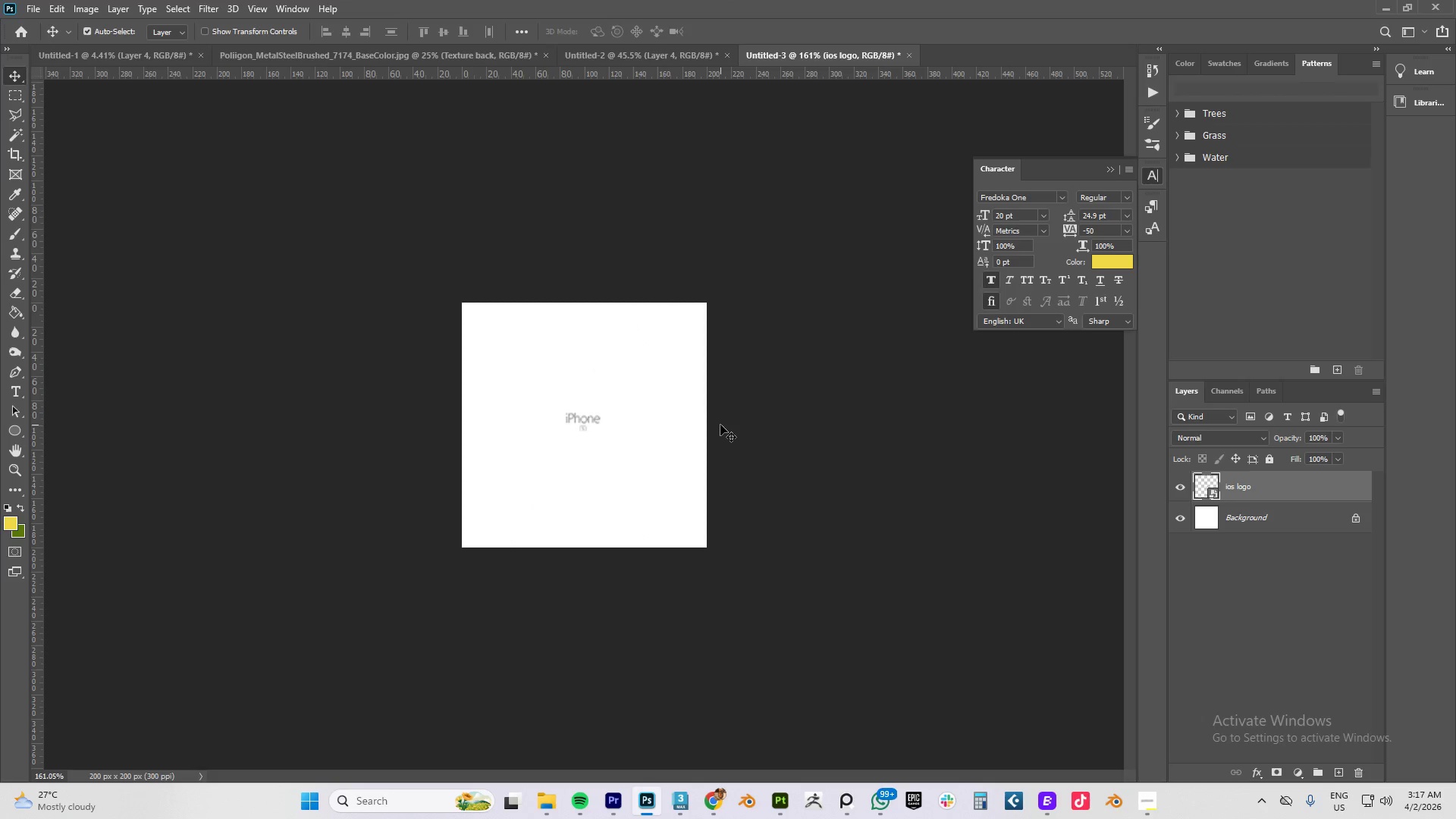 
key(Delete)
 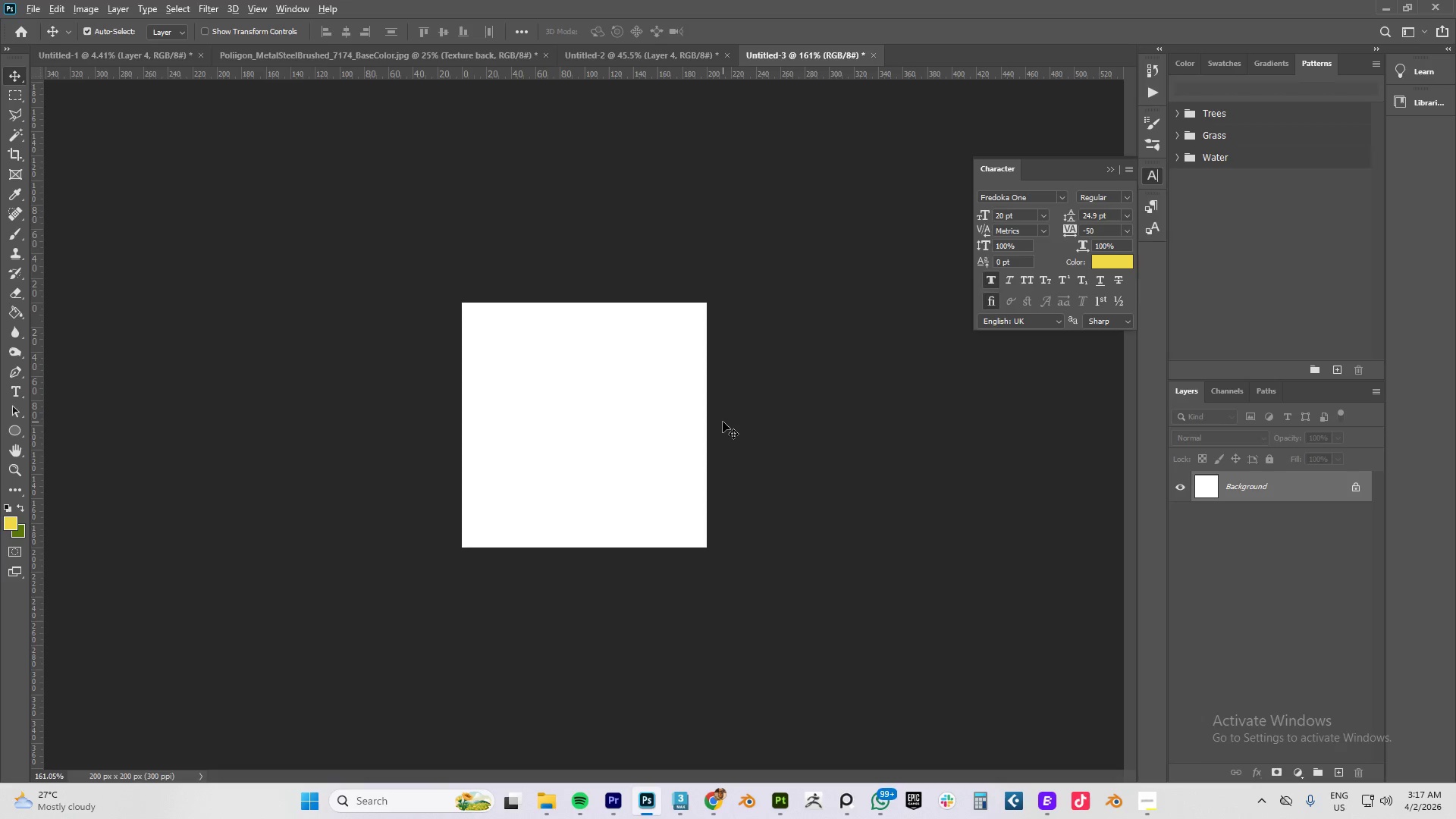 
key(Alt+Tab)
 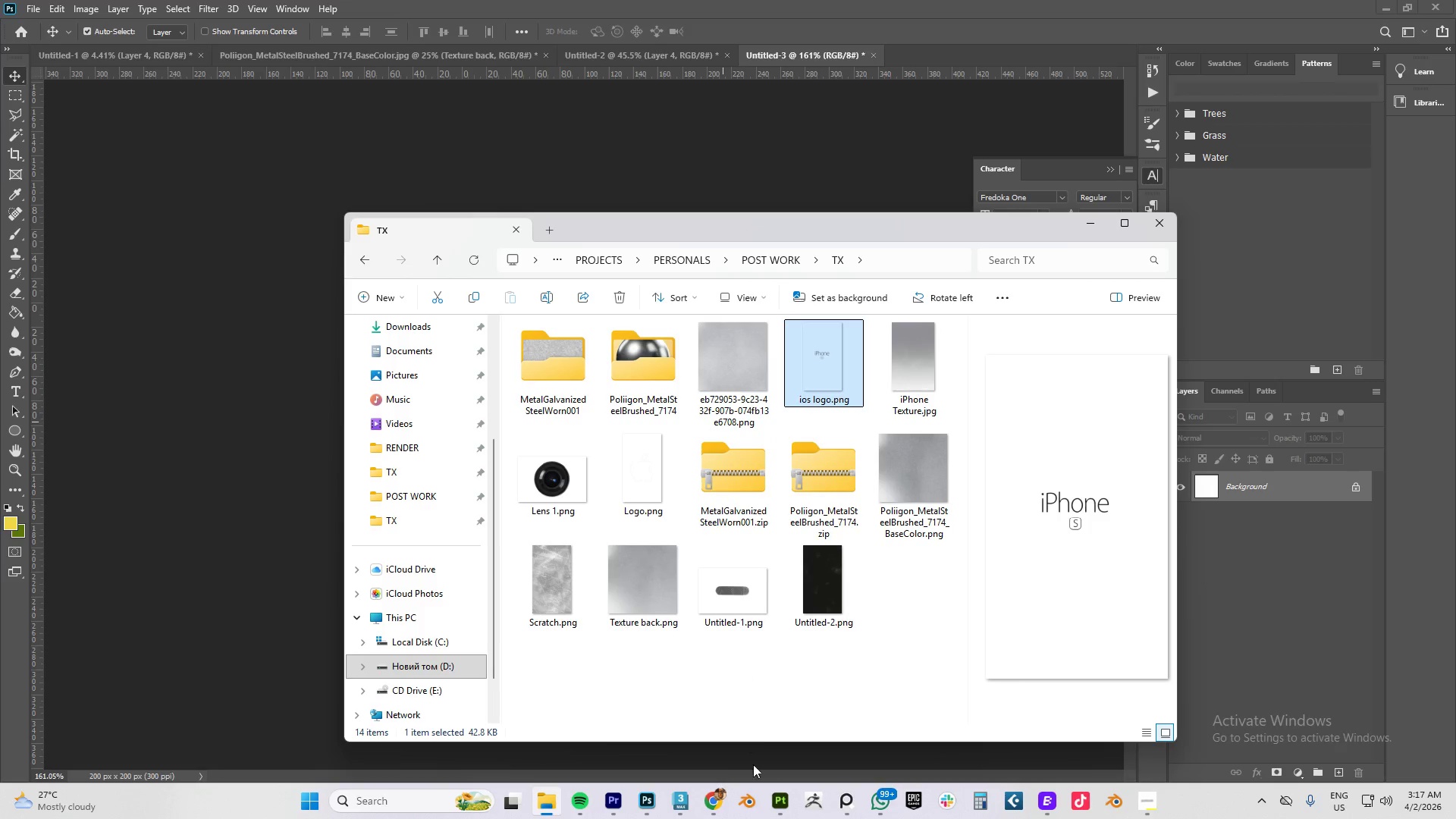 
left_click([717, 807])
 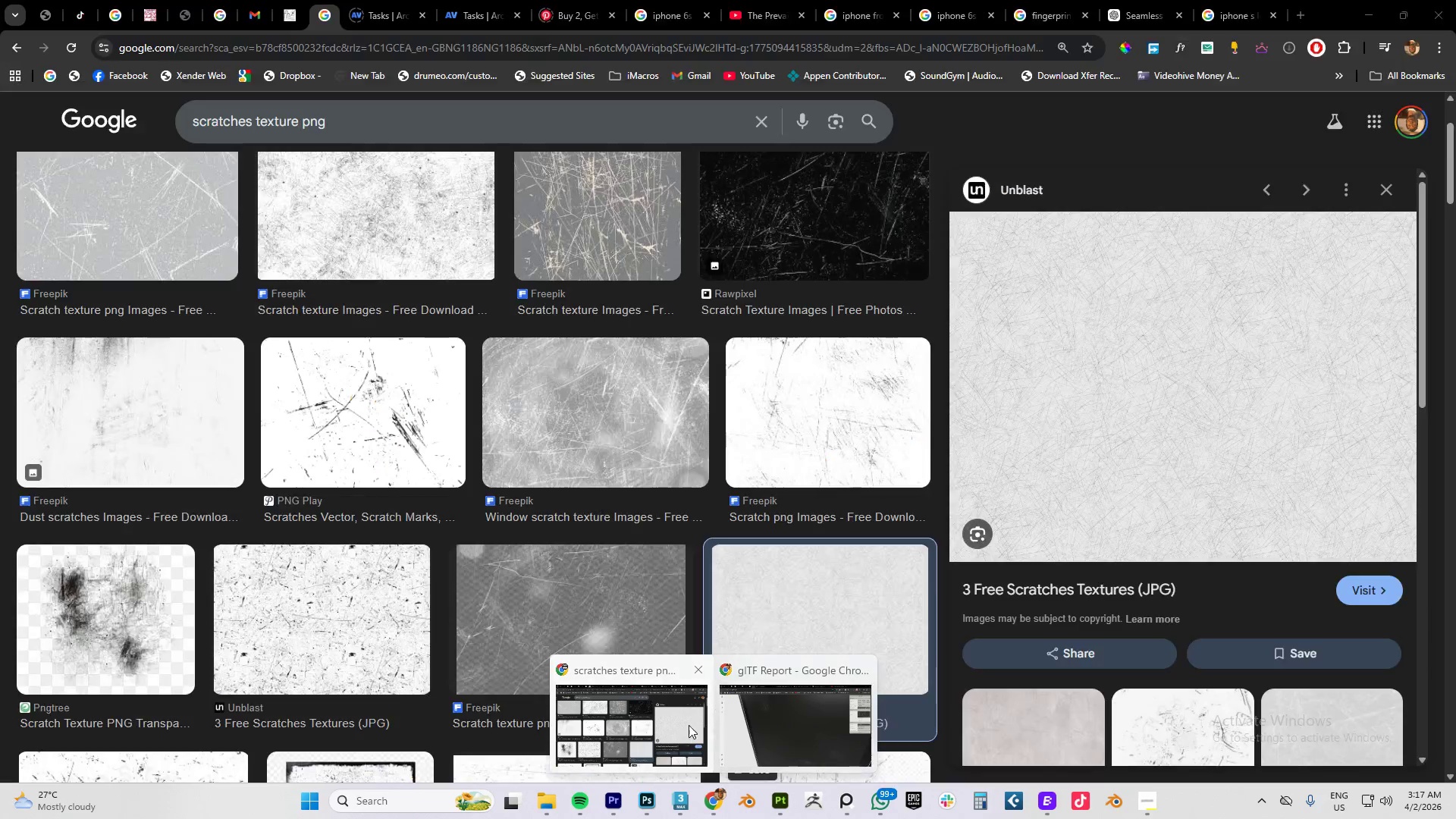 
left_click([632, 723])
 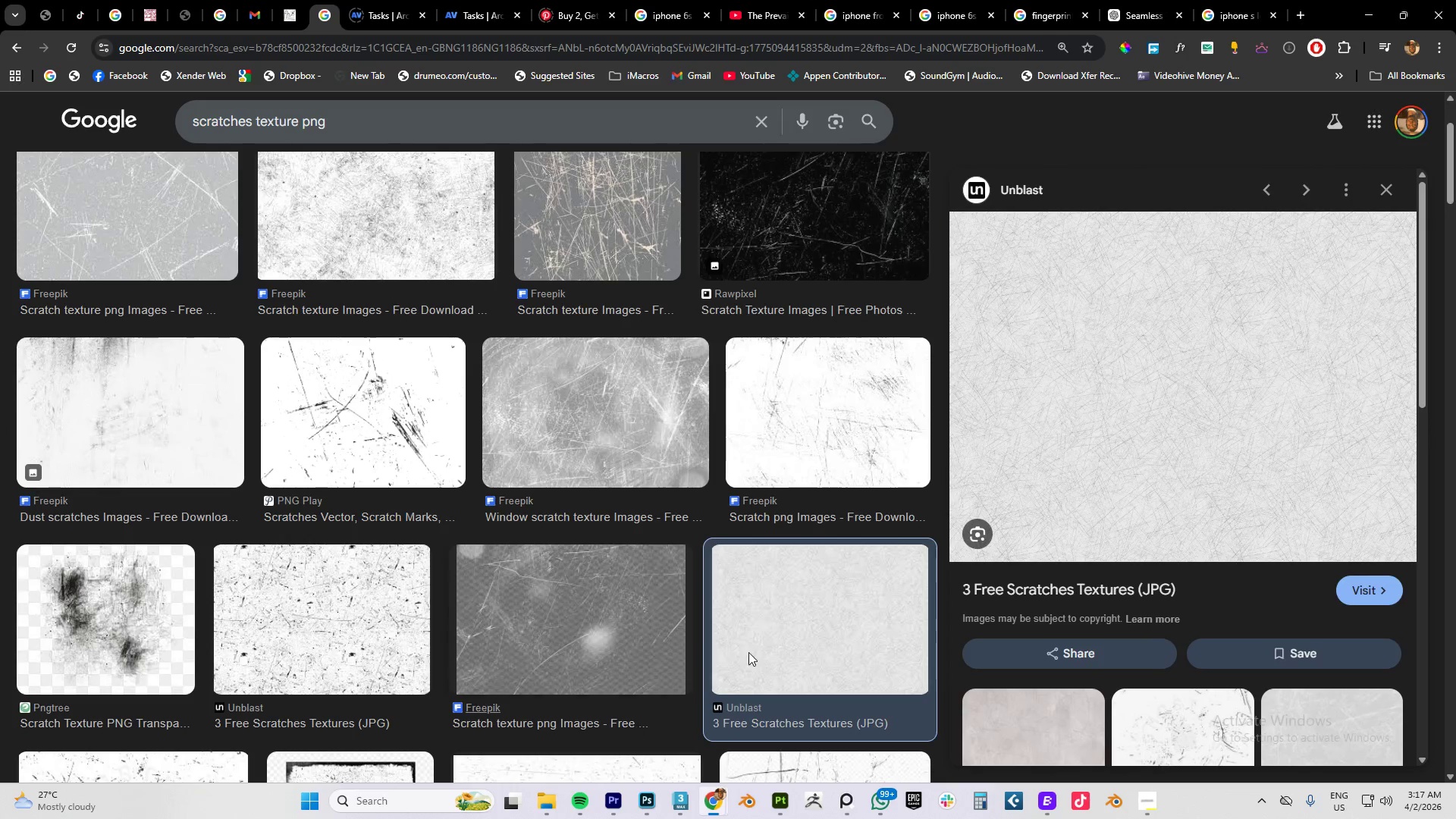 
mouse_move([898, 472])
 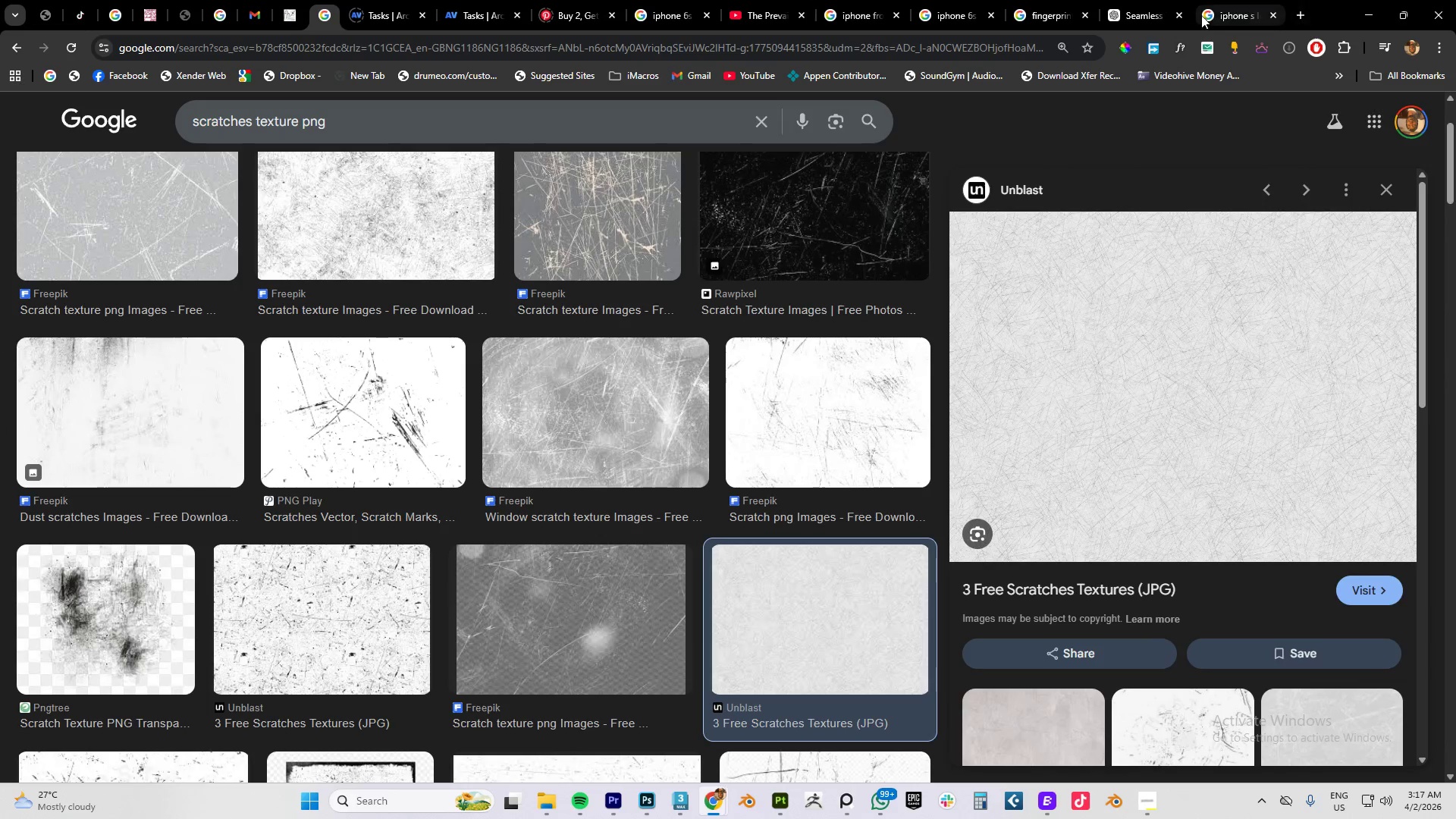 
left_click([1219, 10])
 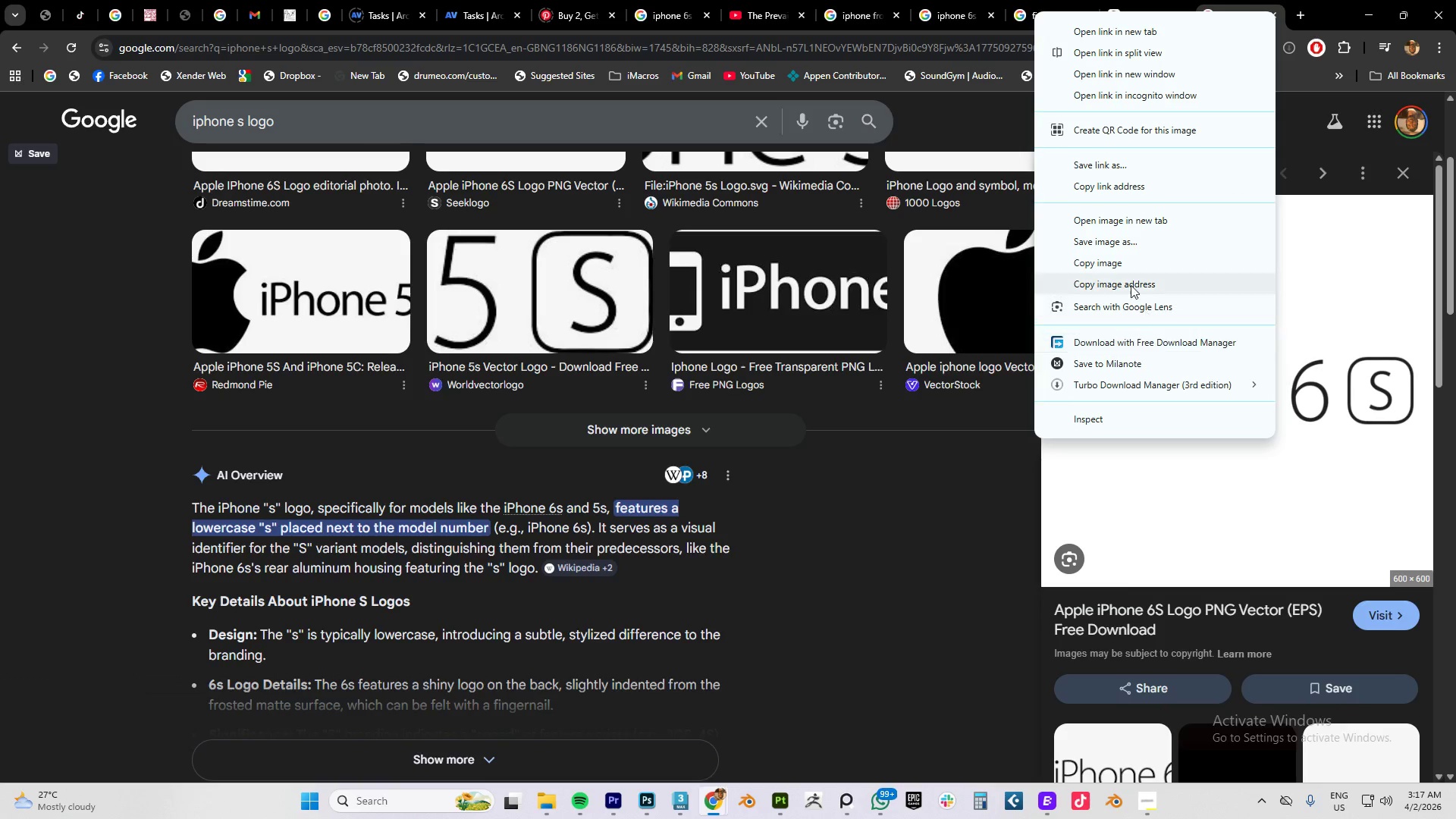 
left_click([1109, 267])
 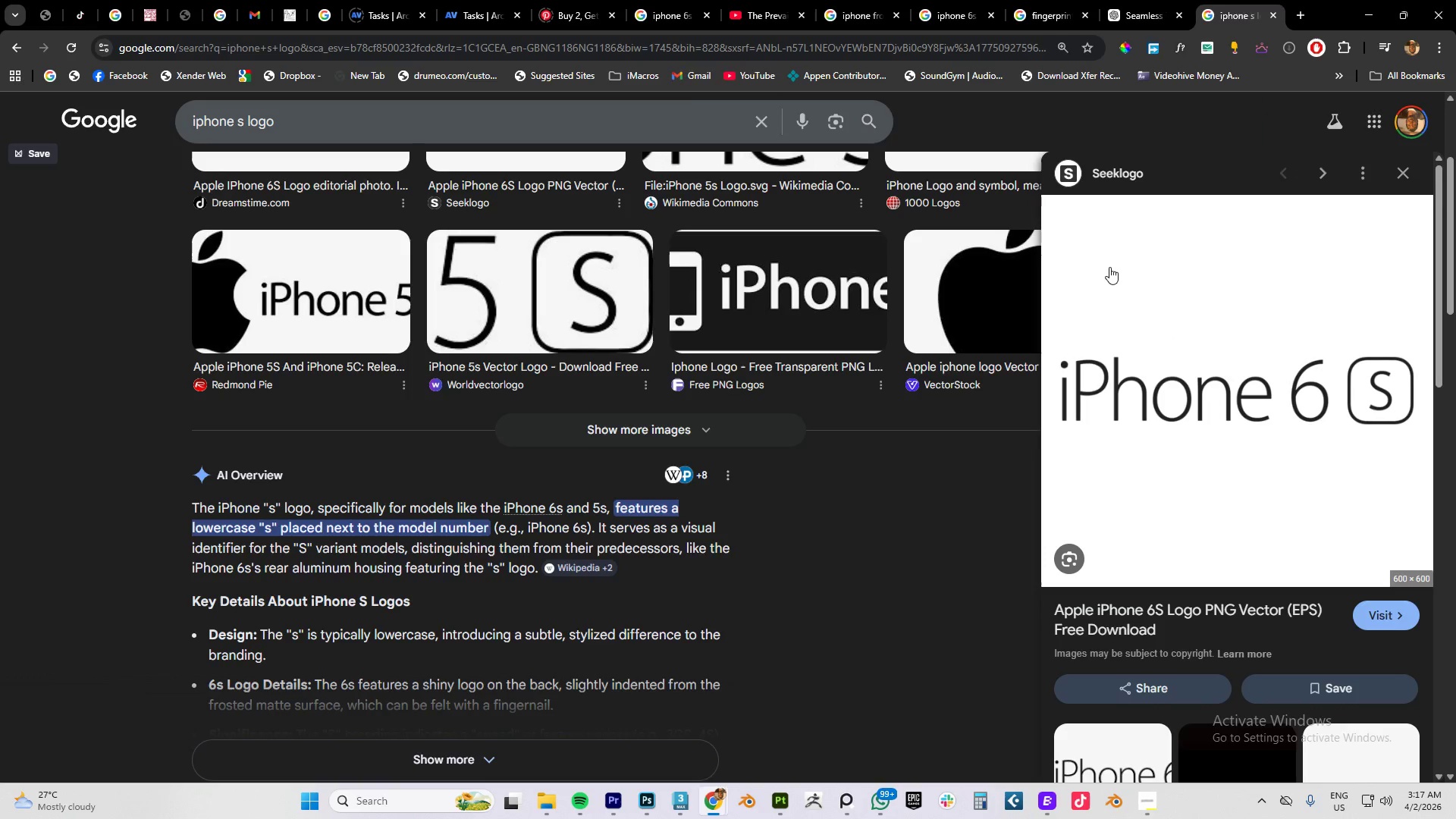 
key(Alt+AltLeft)
 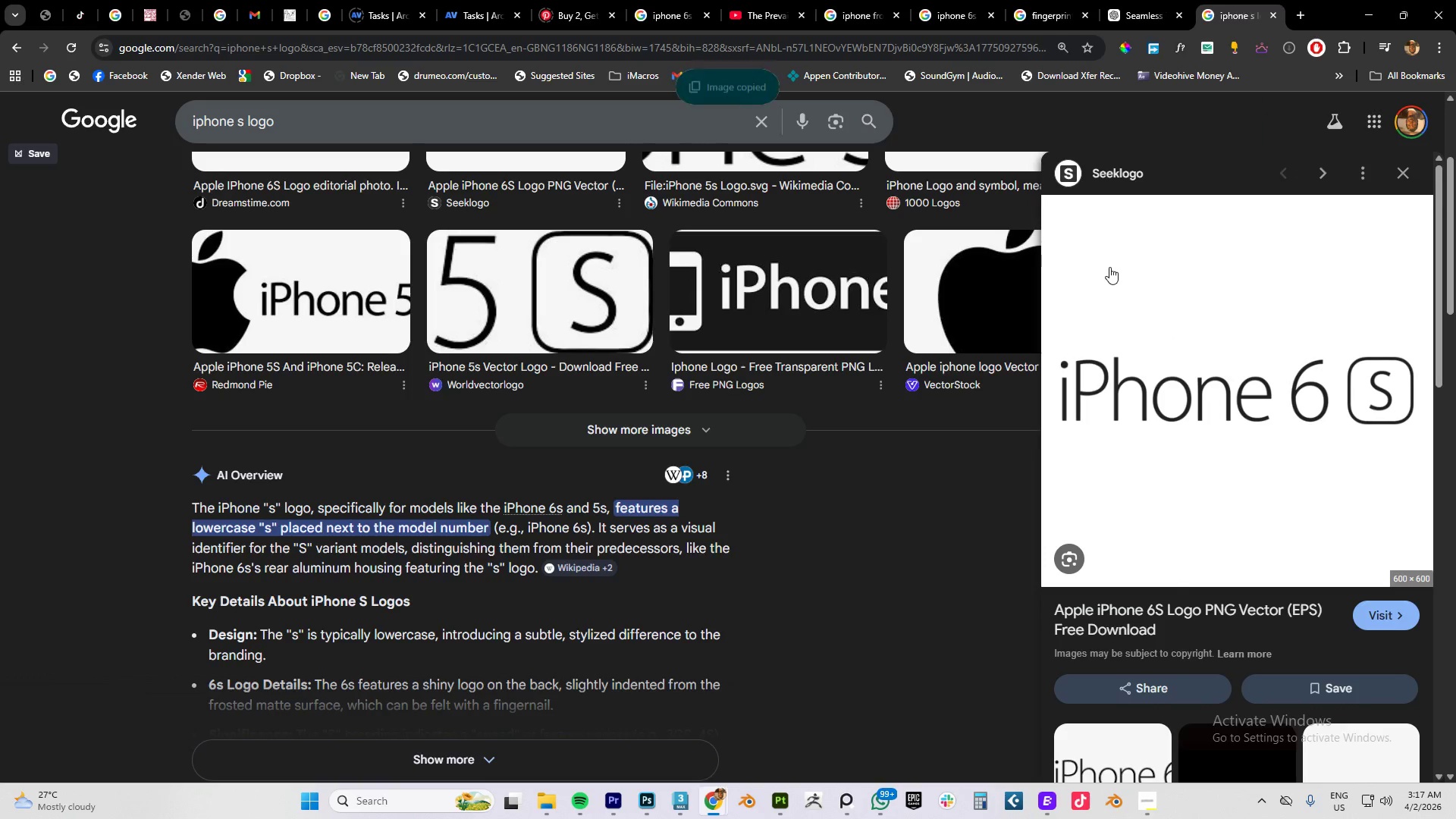 
key(Alt+Tab)
 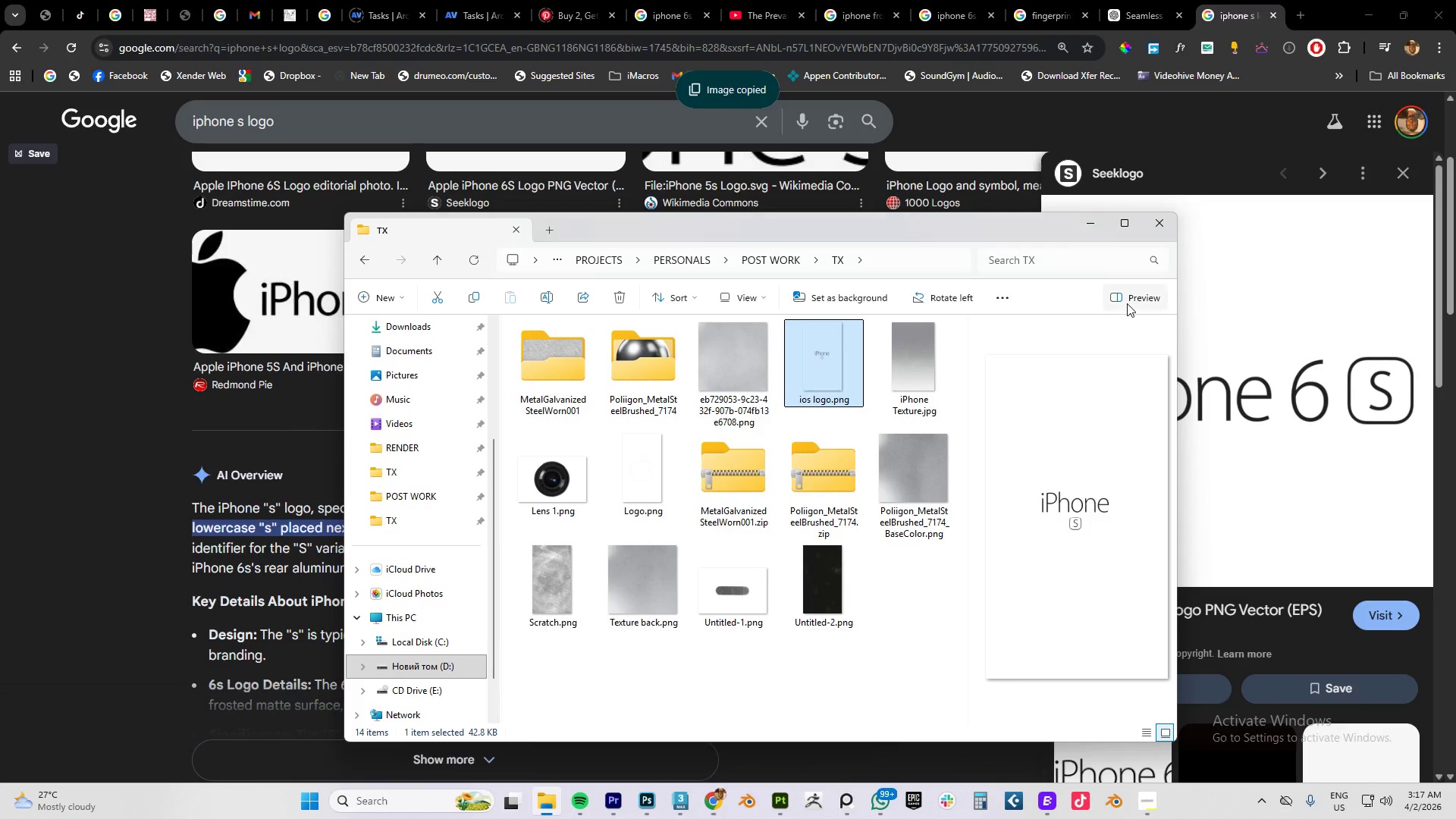 
key(Control+V)
 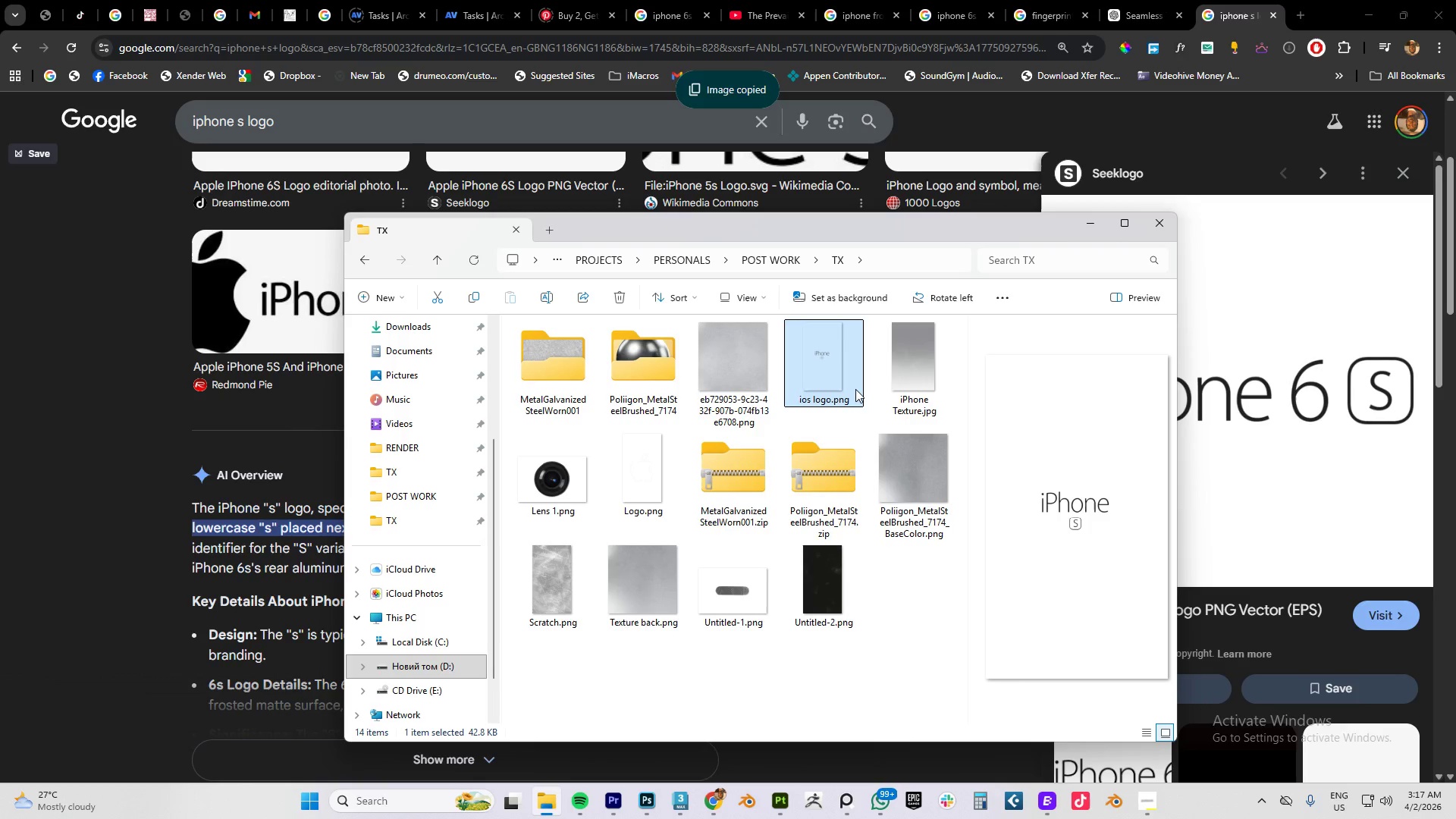 
key(Alt+AltLeft)
 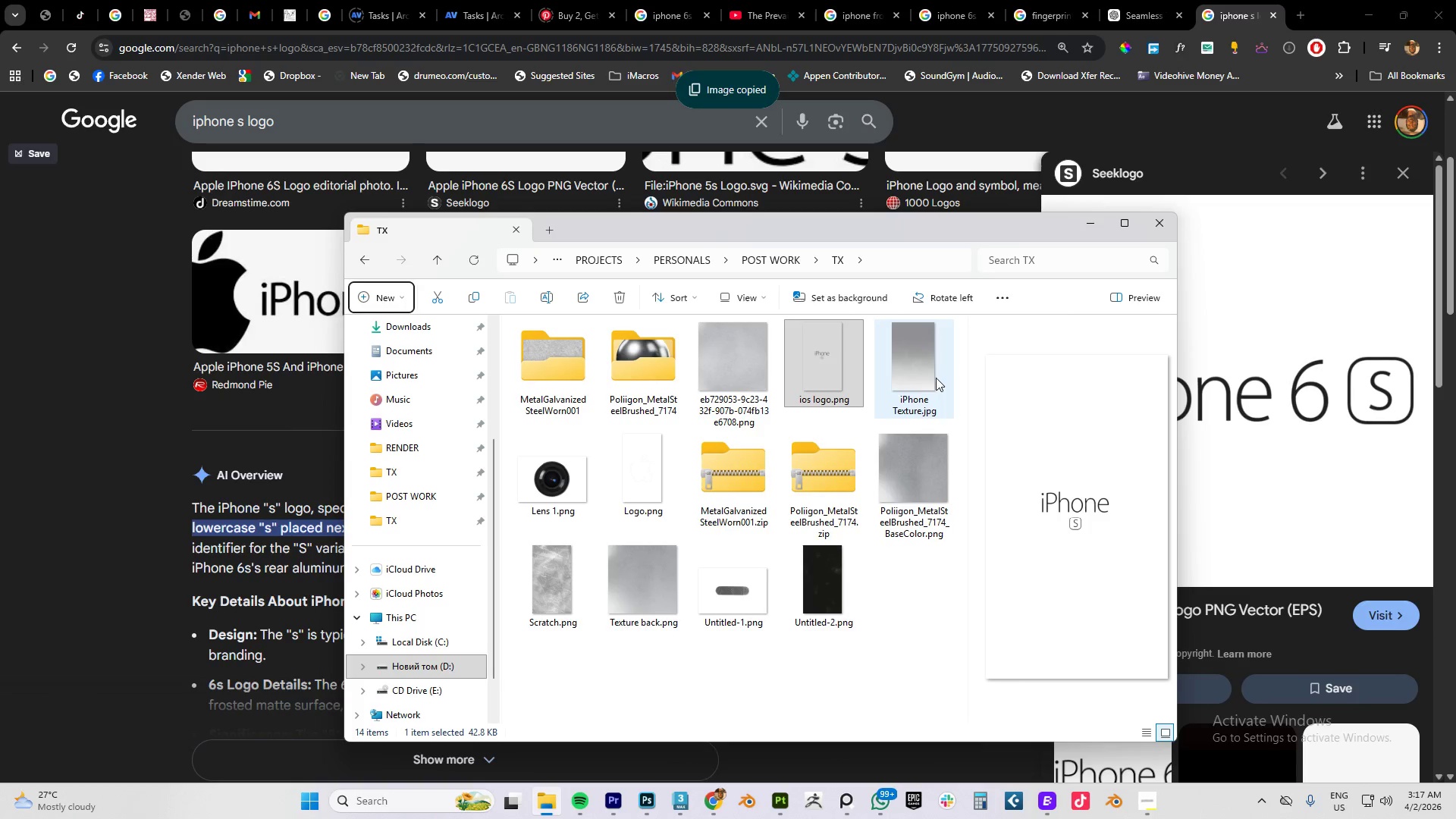 
key(Alt+Tab)
 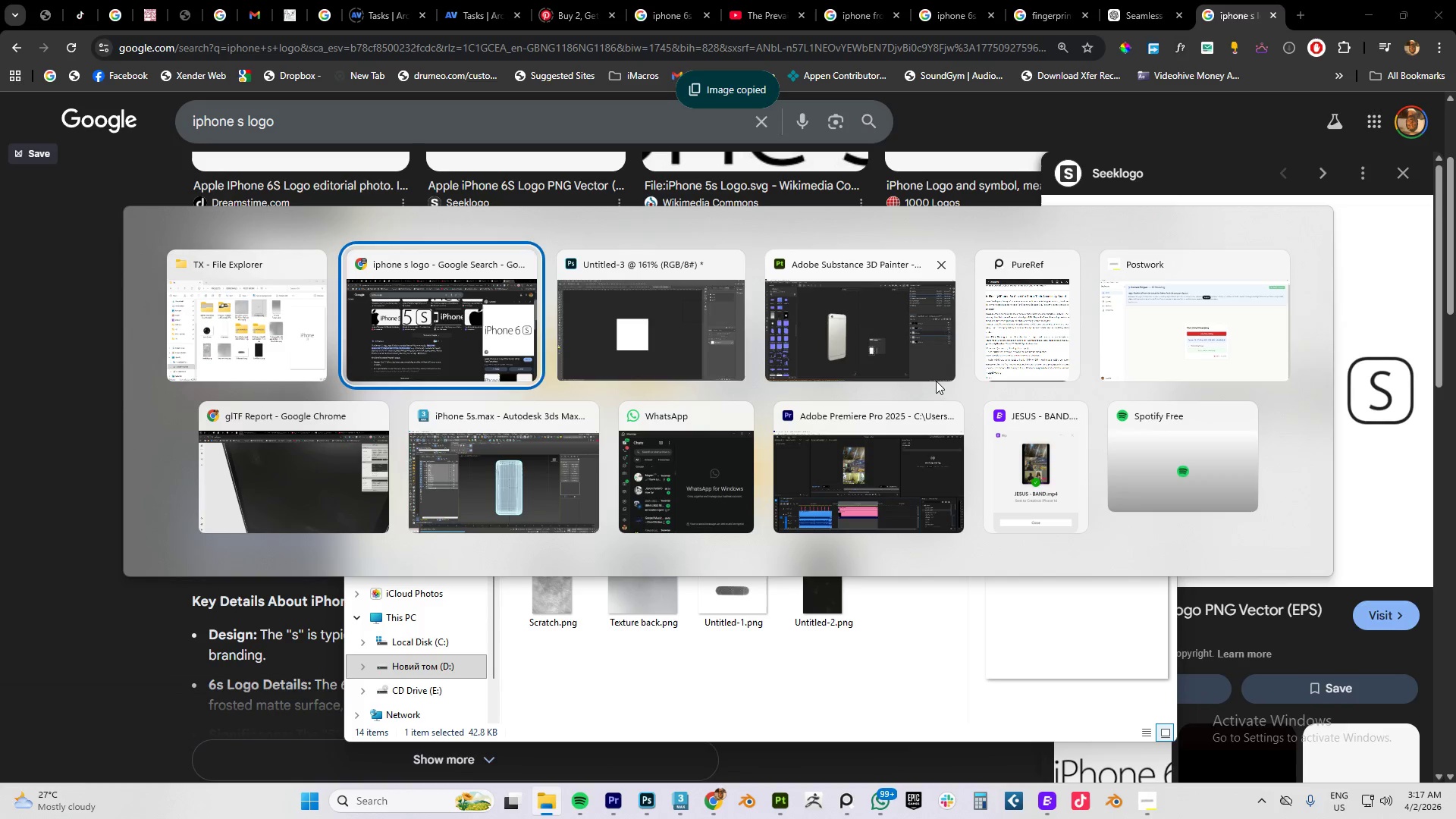 
key(Alt+Tab)
 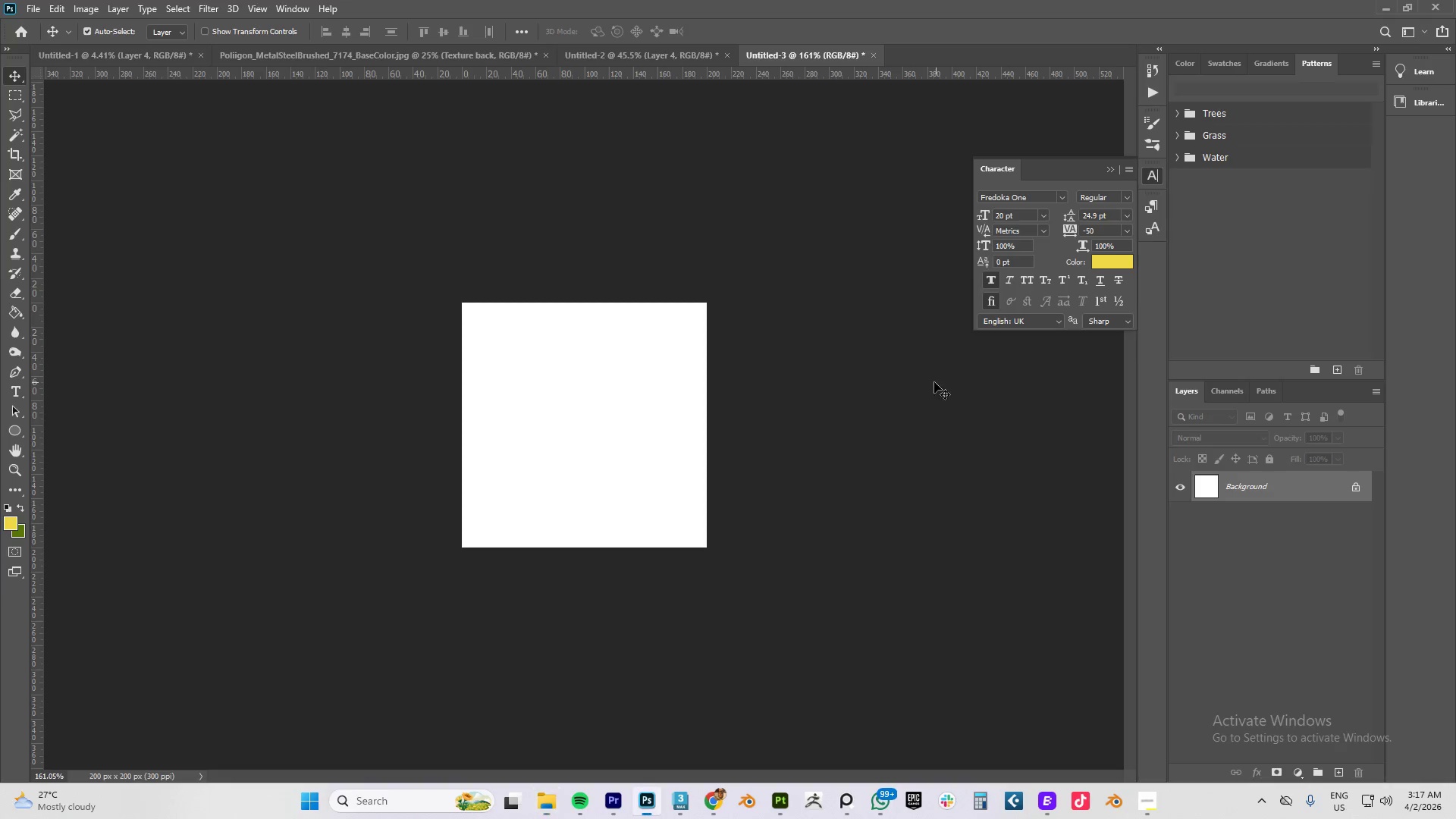 
key(Control+V)
 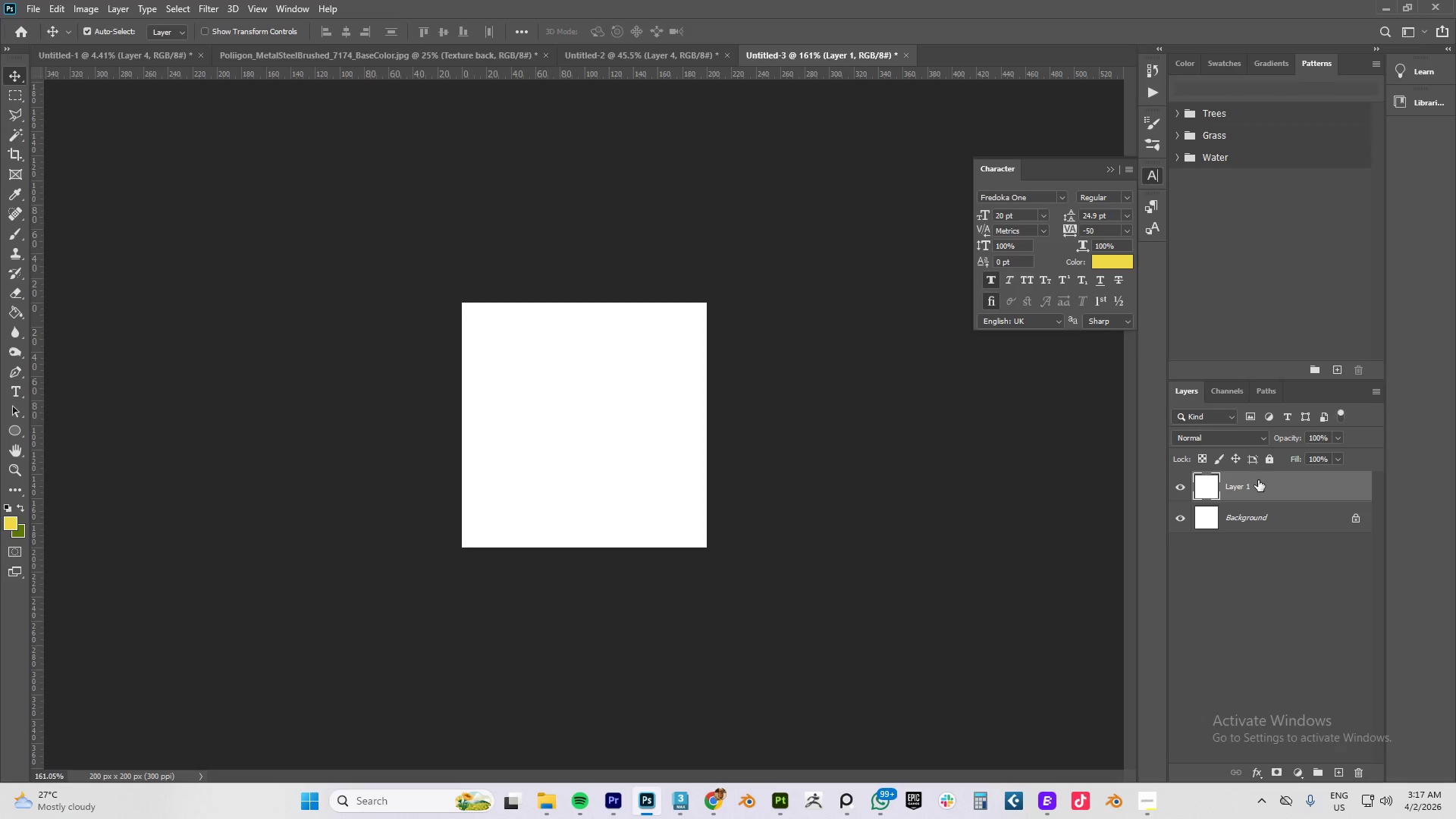 
key(Control+T)
 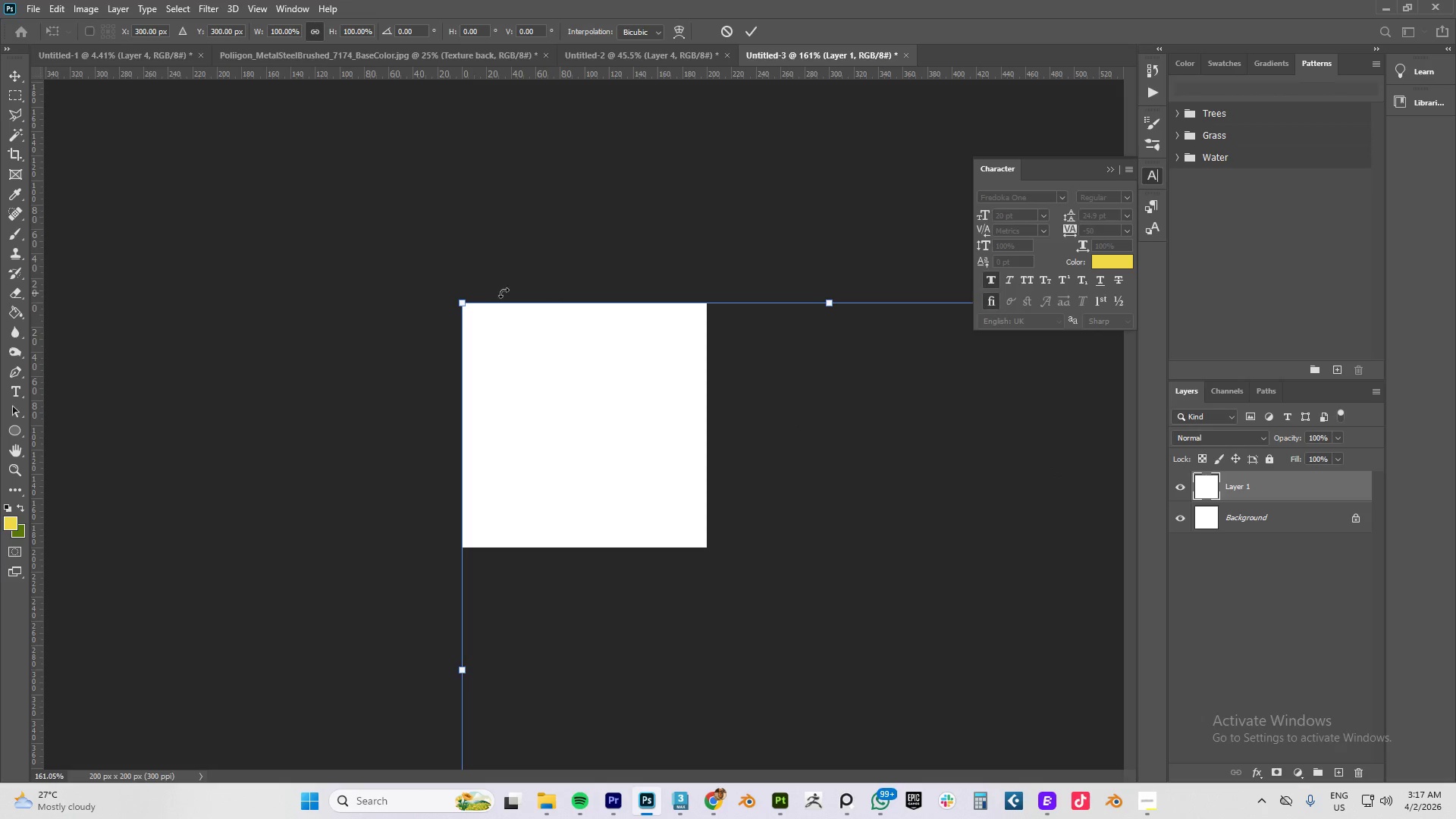 
hold_key(key=AltLeft, duration=1.25)
left_click_drag(start_coordinate=[463, 304], to_coordinate=[783, 570])
 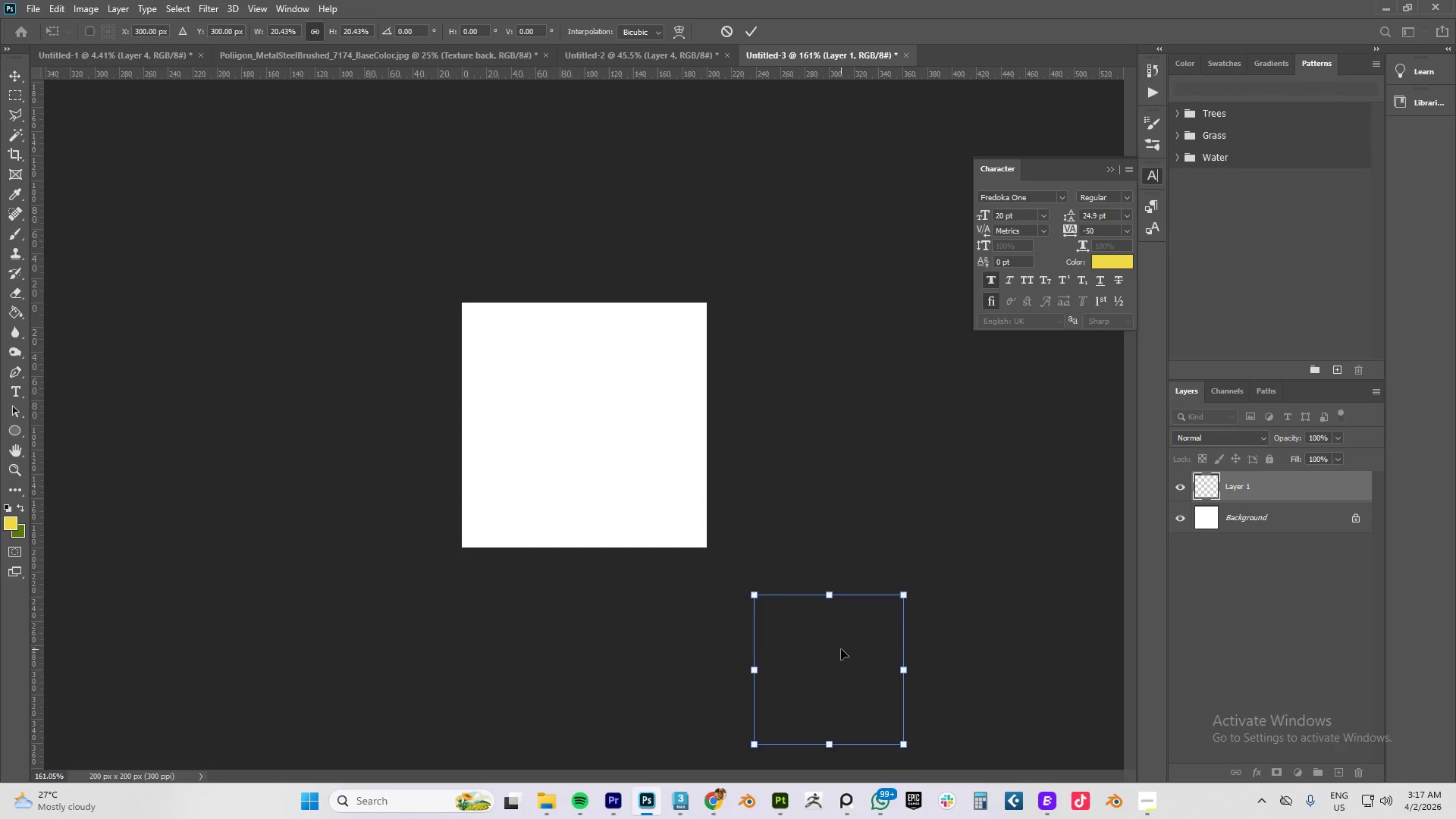 
left_click_drag(start_coordinate=[841, 649], to_coordinate=[598, 401])
 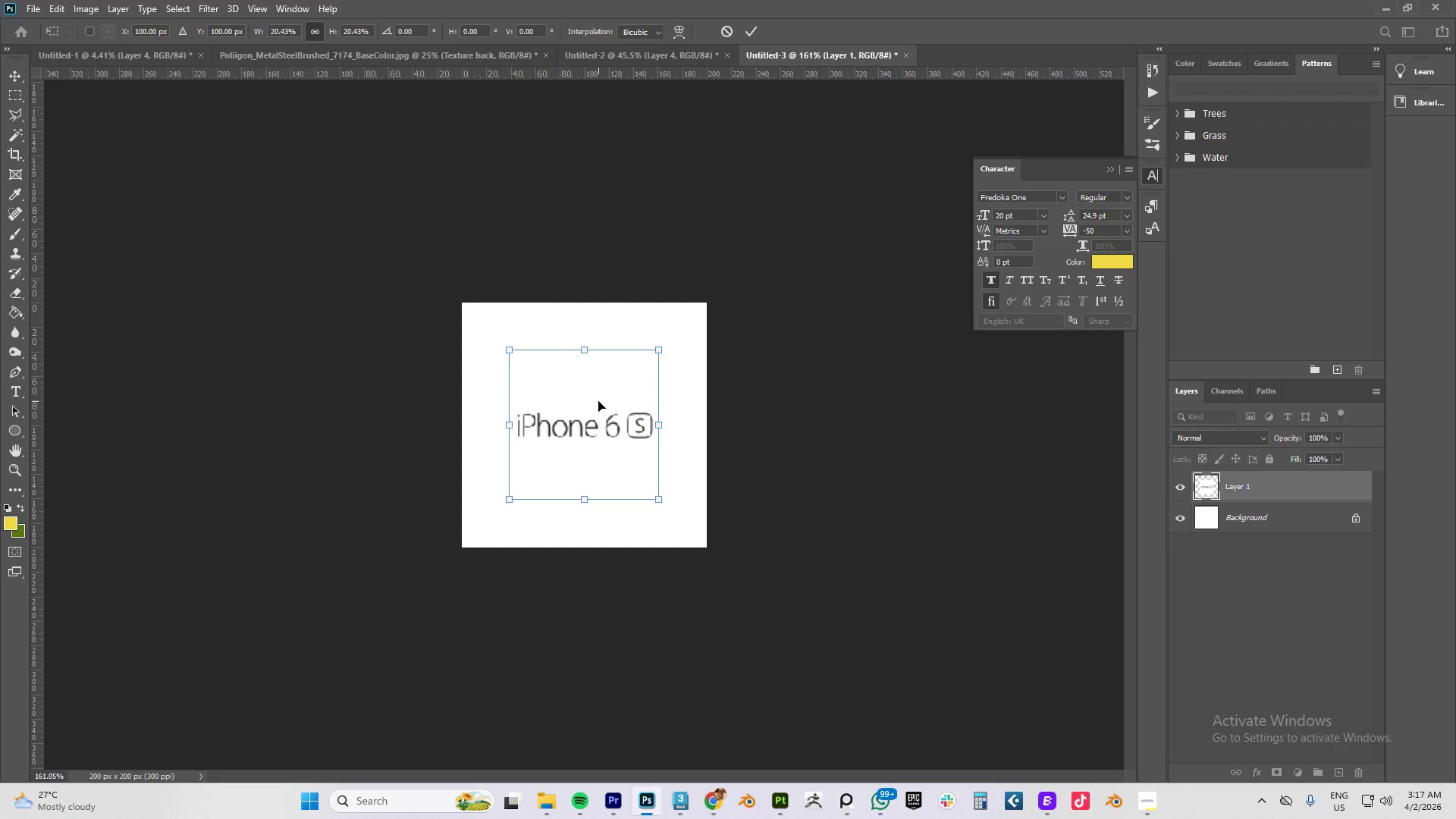 
key(NumpadEnter)
 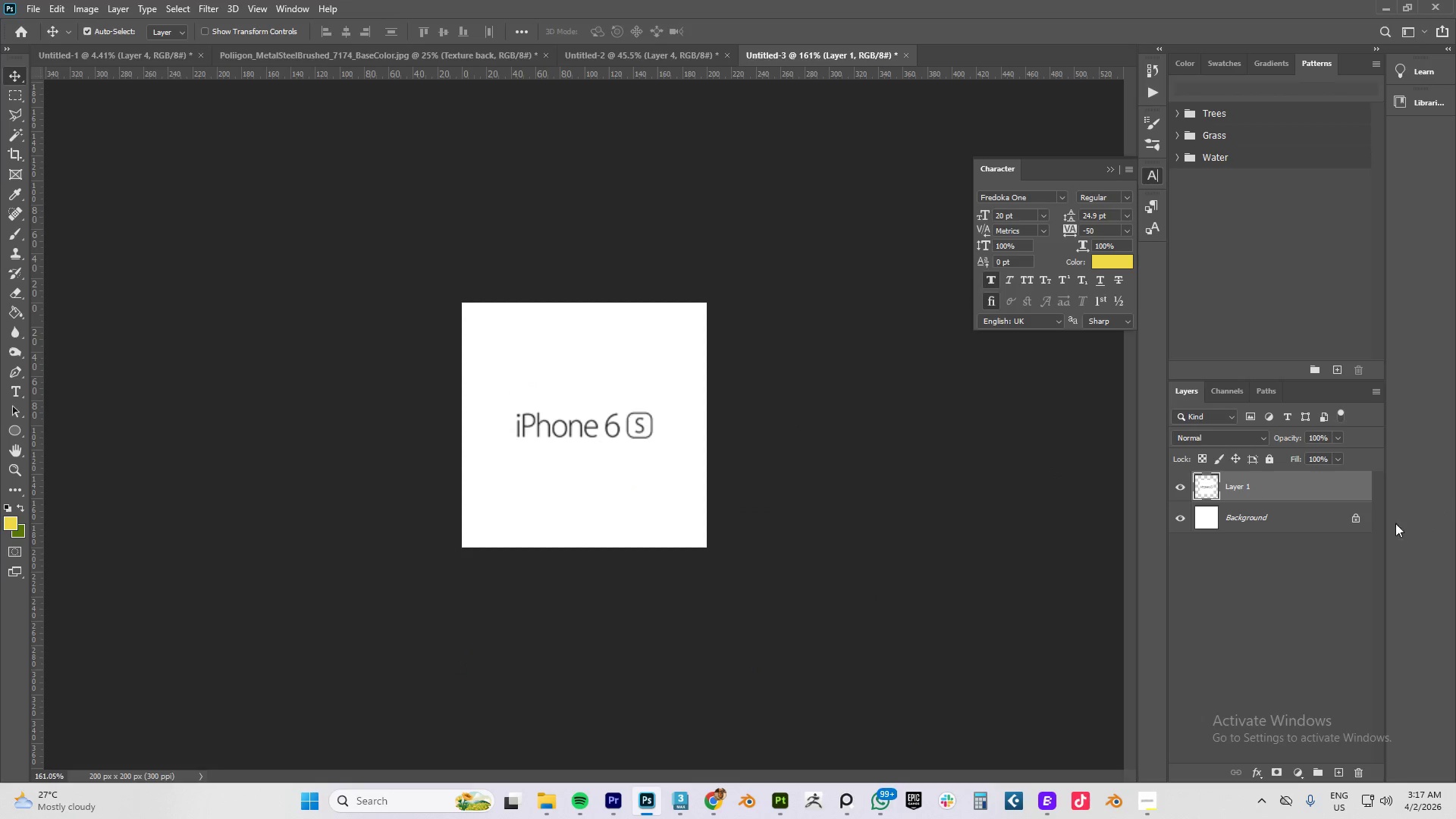 
left_click([1359, 522])
 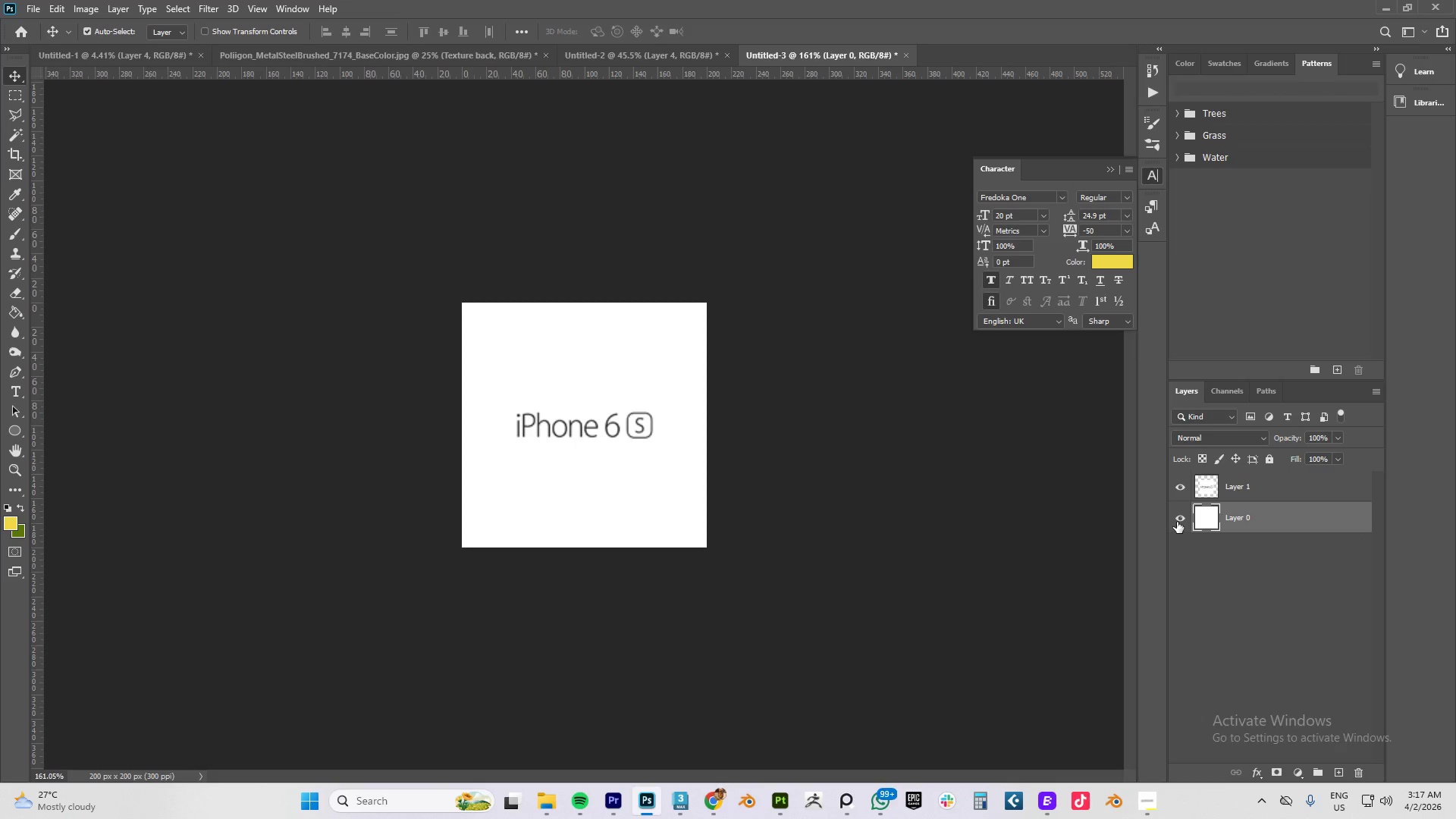 
left_click([1177, 518])
 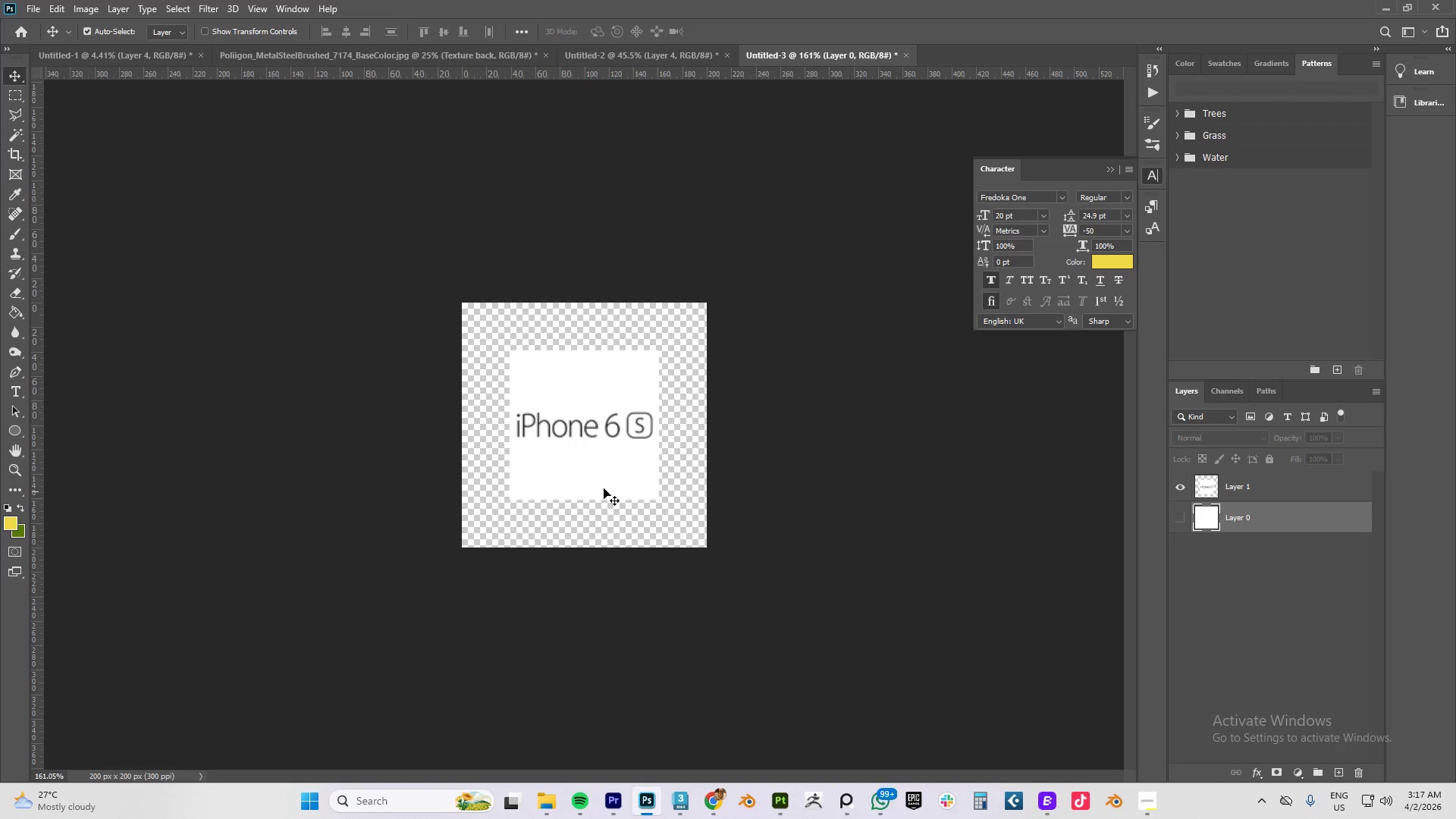 
scroll: coordinate [568, 473], scroll_direction: up, amount: 4.0
 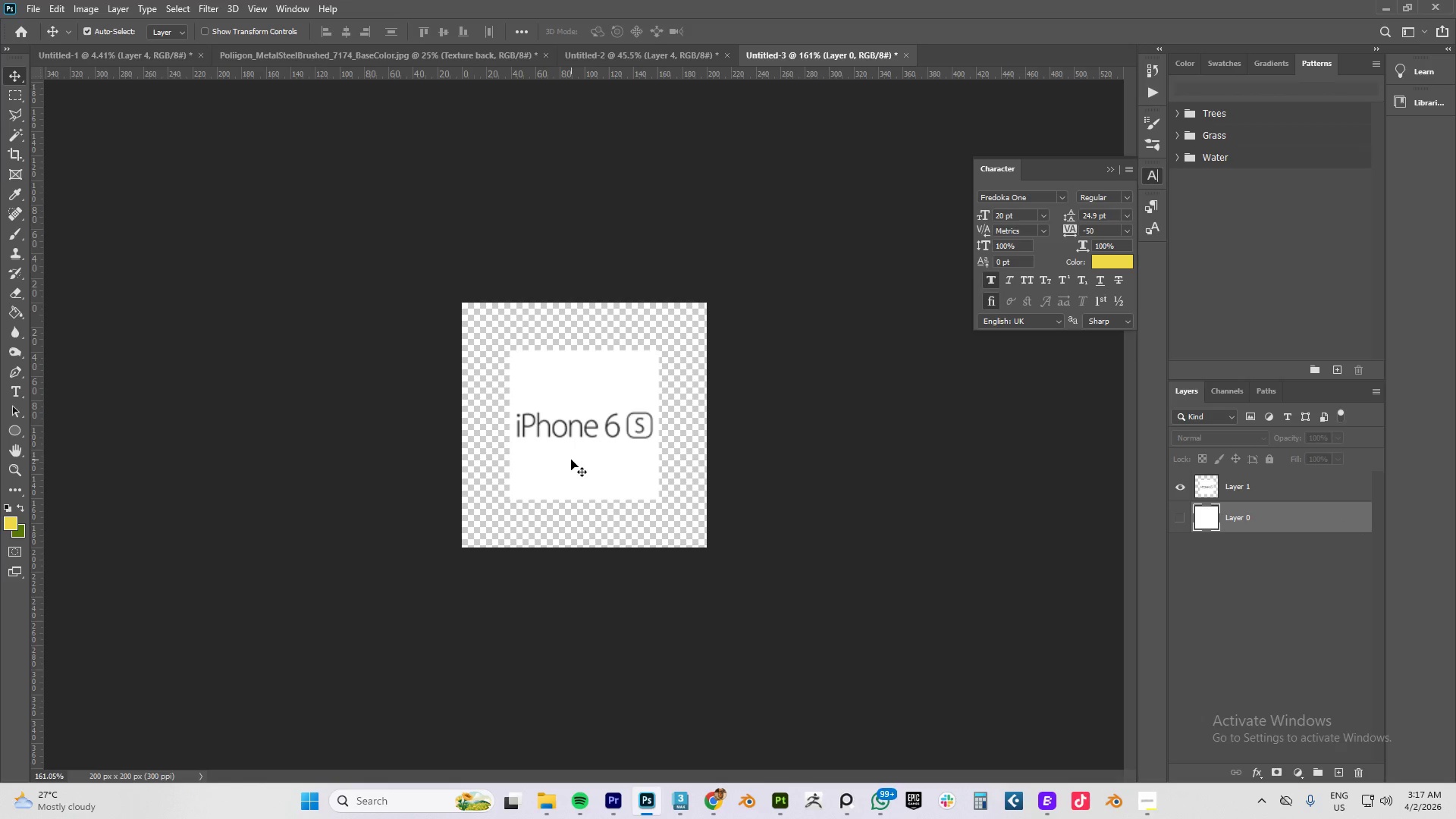 
key(W)
 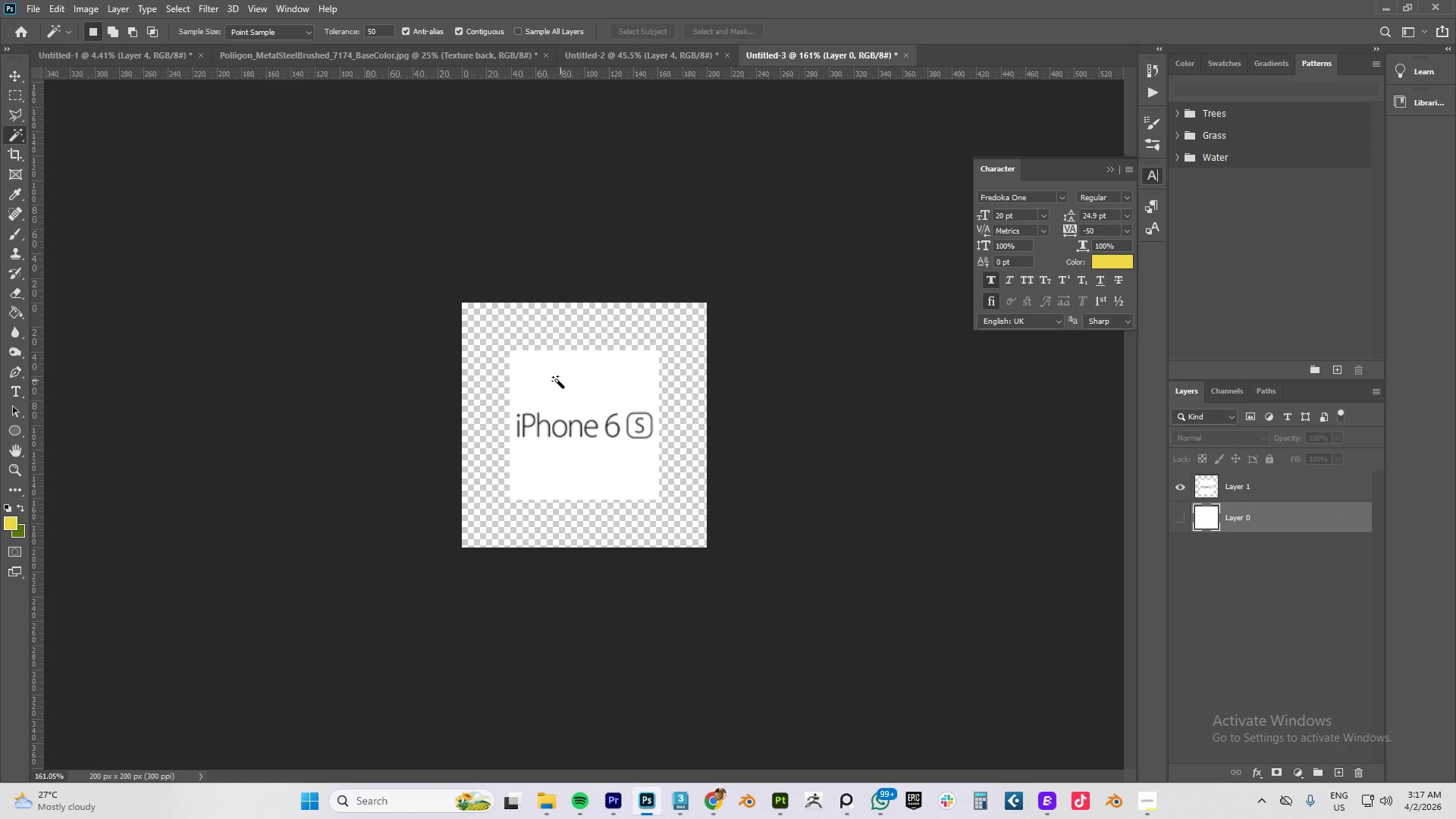 
left_click([550, 382])
 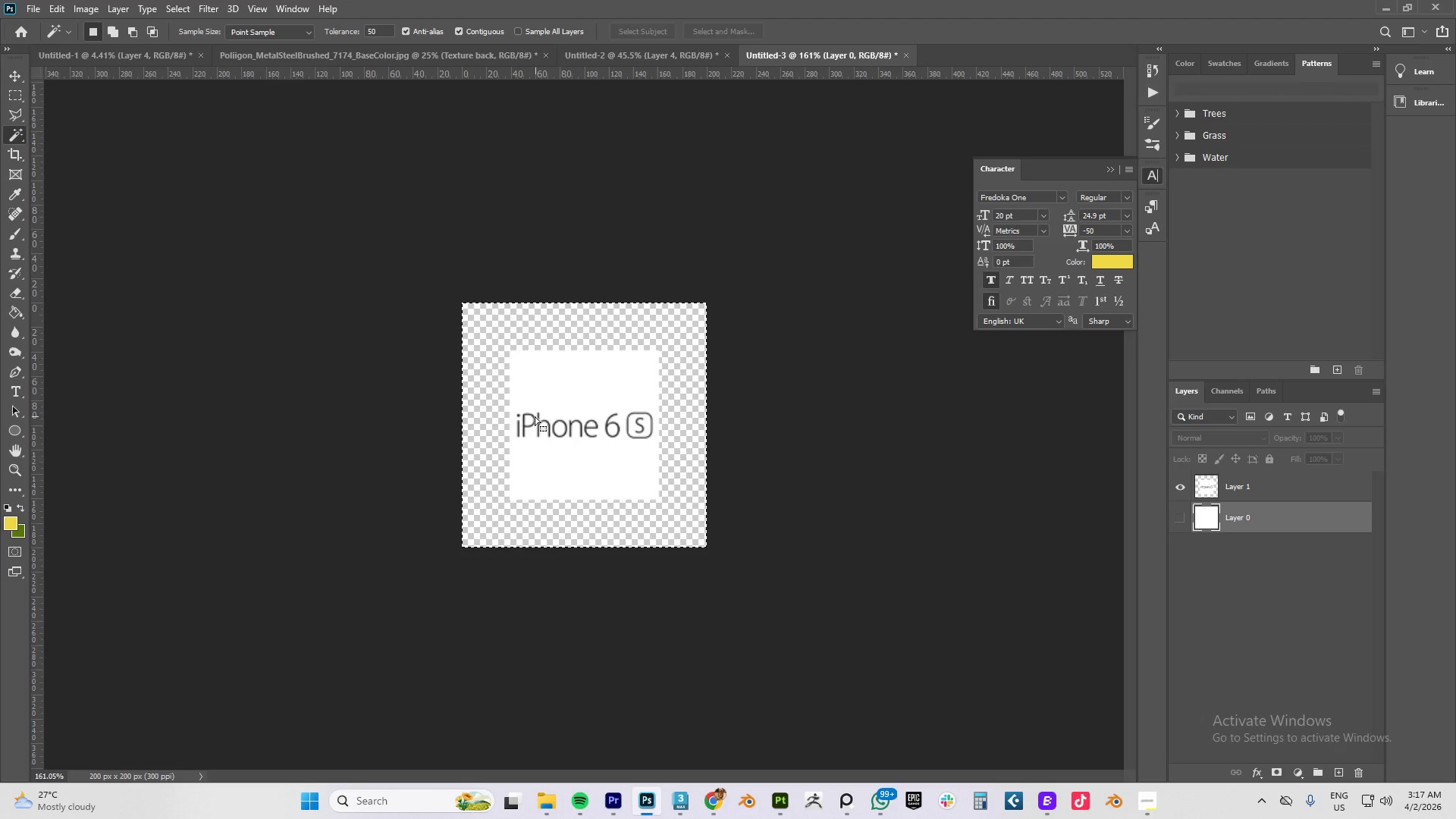 
scroll: coordinate [534, 416], scroll_direction: up, amount: 4.0
 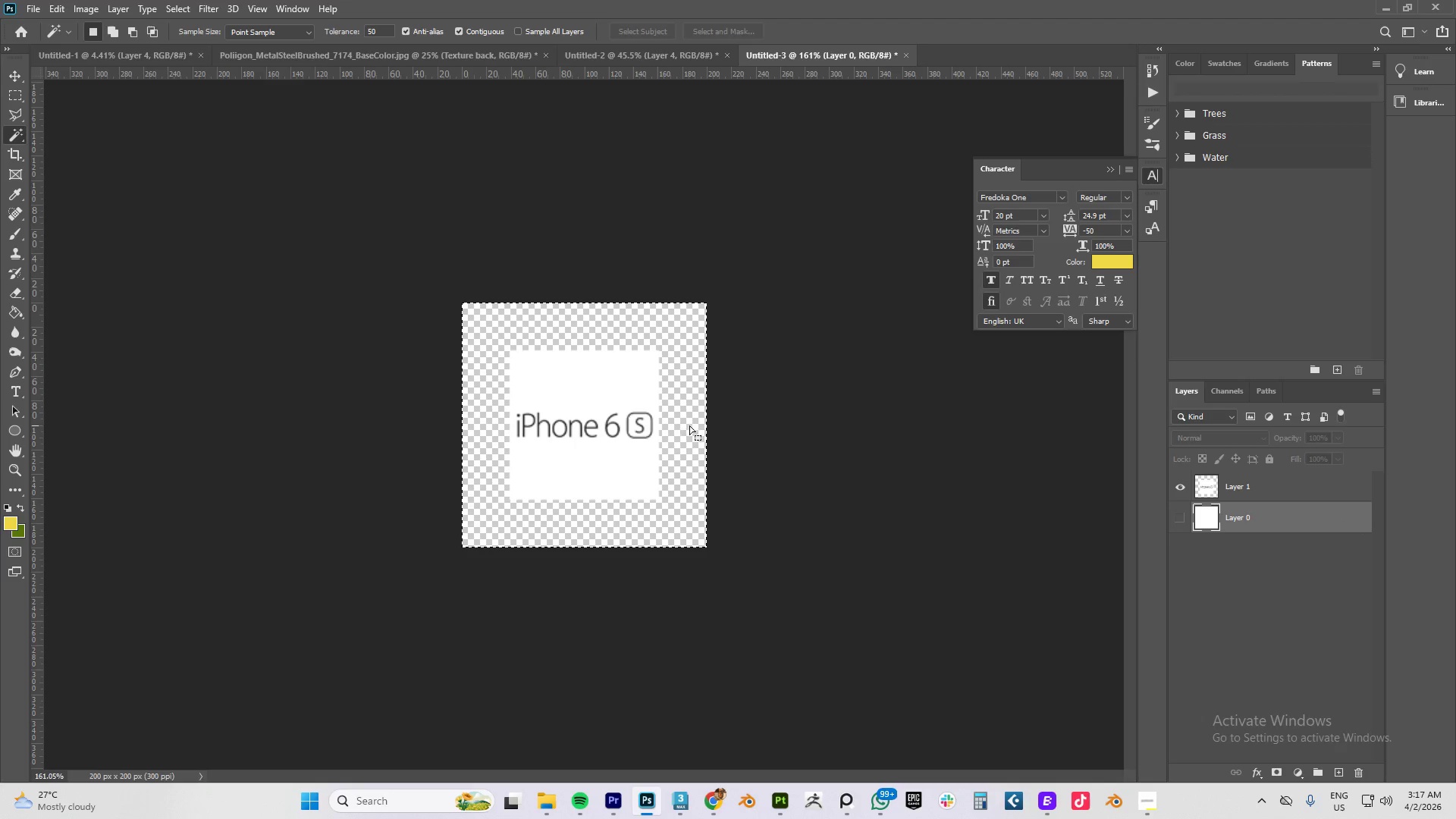 
key(Control+D)
 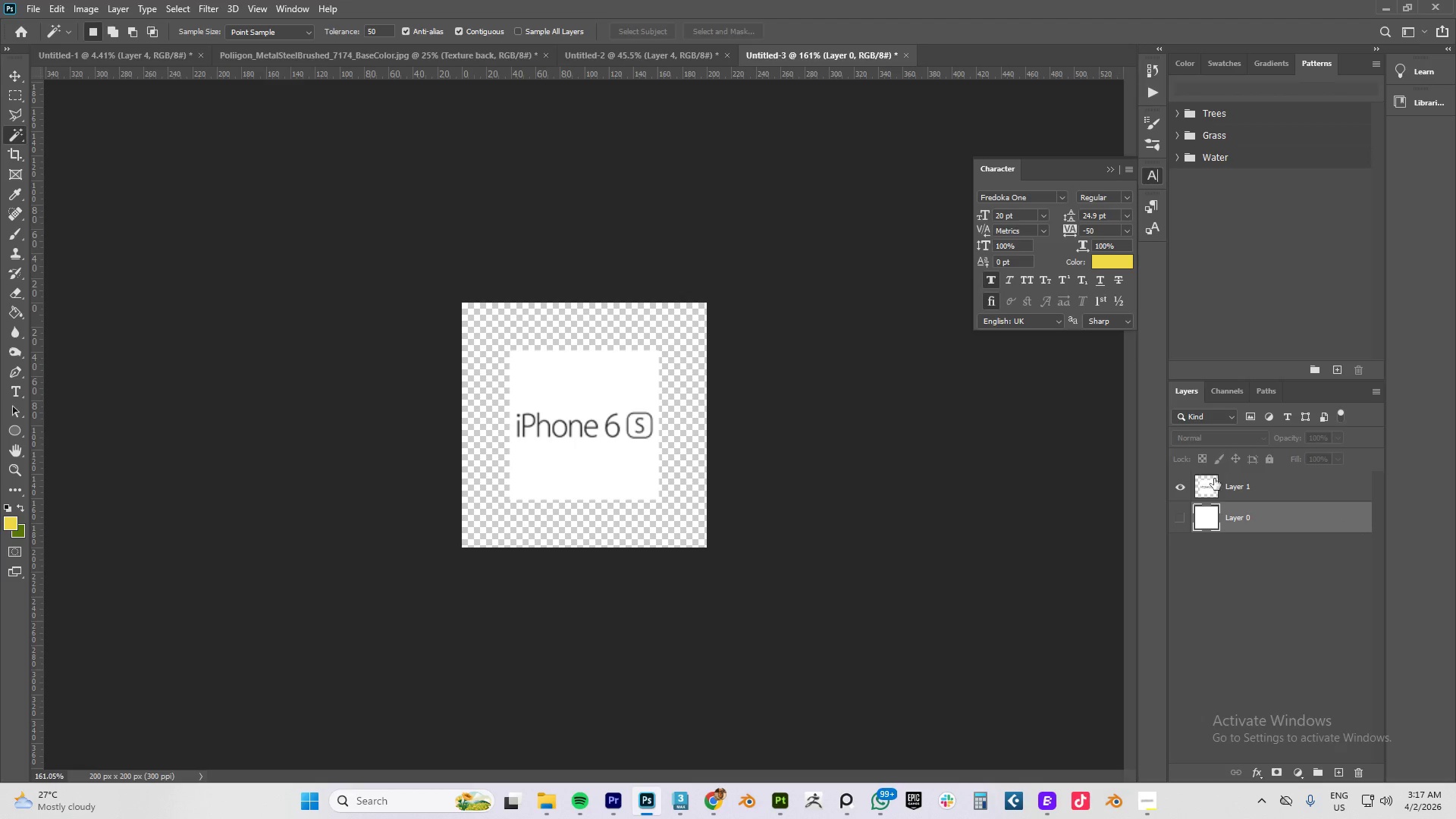 
left_click([1231, 493])
 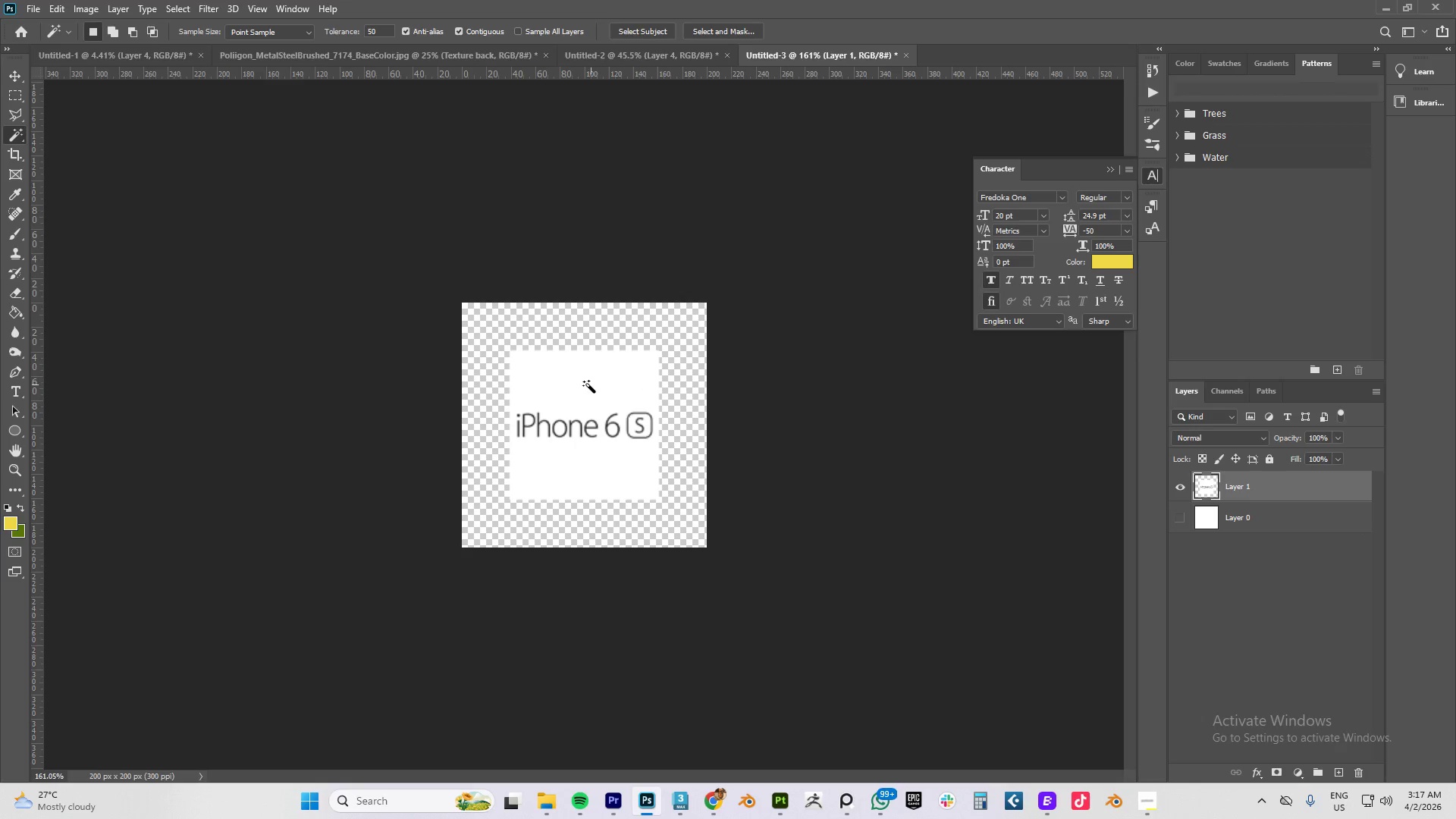 
left_click([582, 384])
 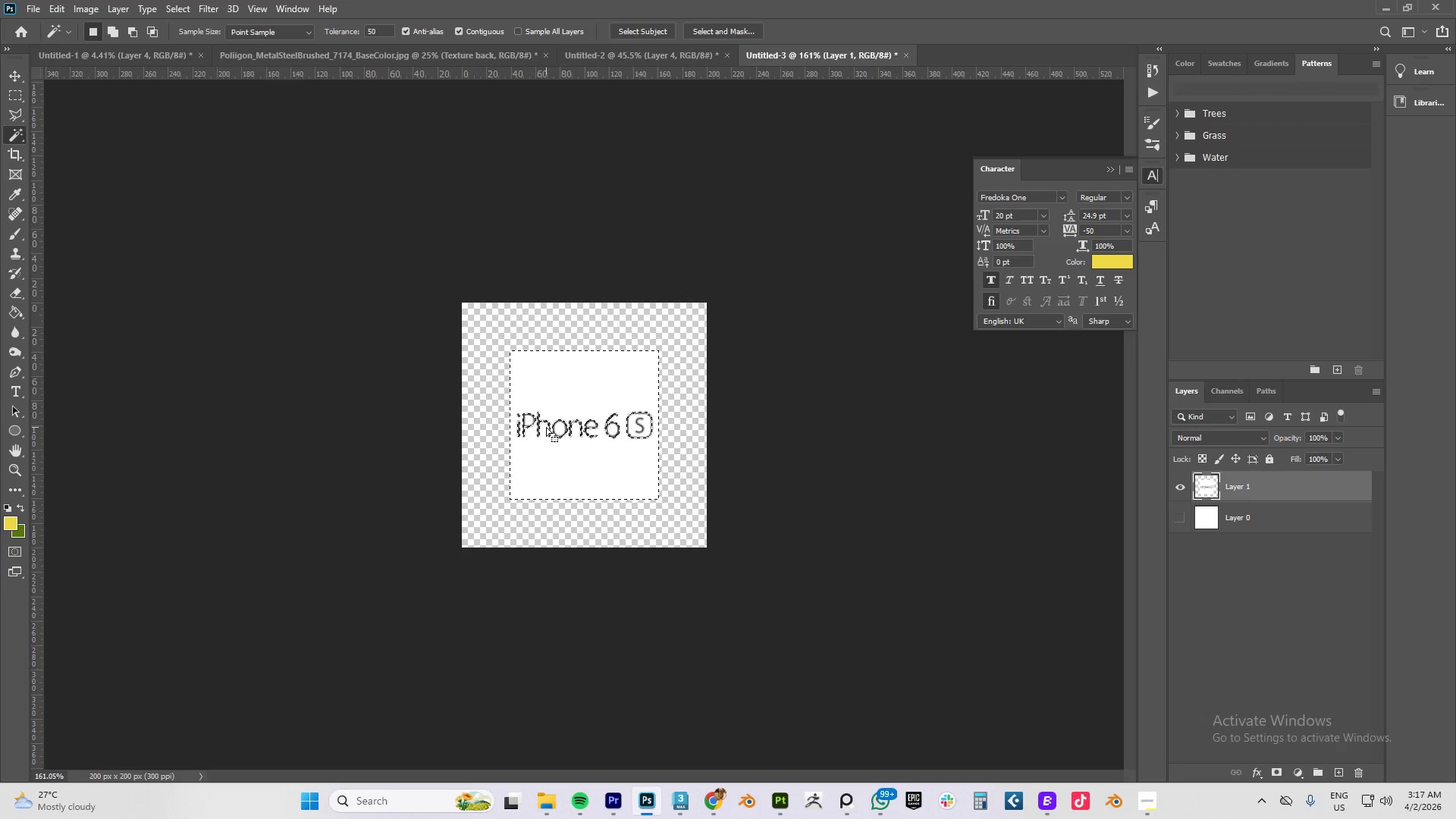 
hold_key(key=AltLeft, duration=1.11)
scroll: coordinate [510, 419], scroll_direction: up, amount: 16.0
 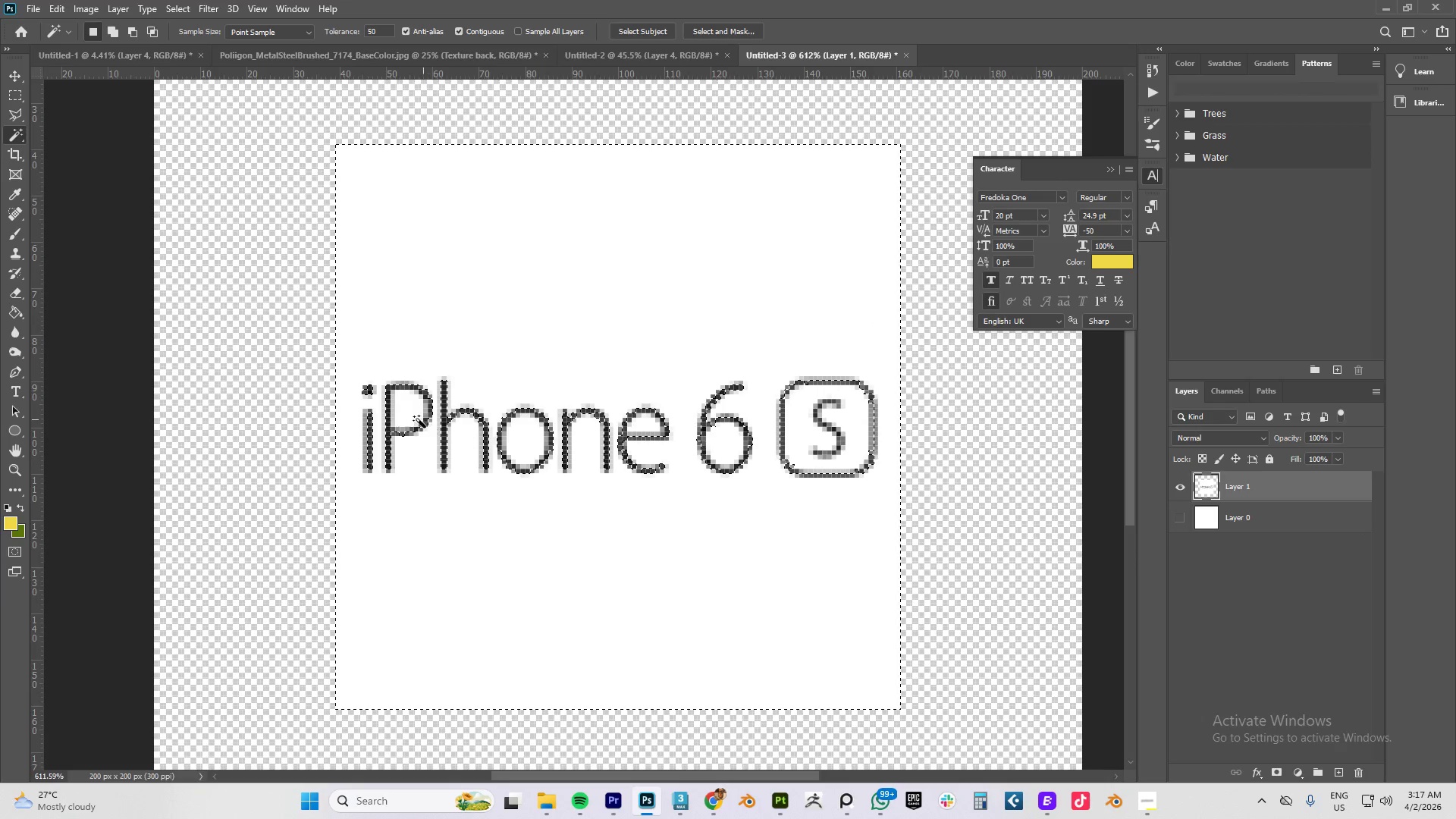 
hold_key(key=ShiftLeft, duration=0.69)
left_click([403, 414])
 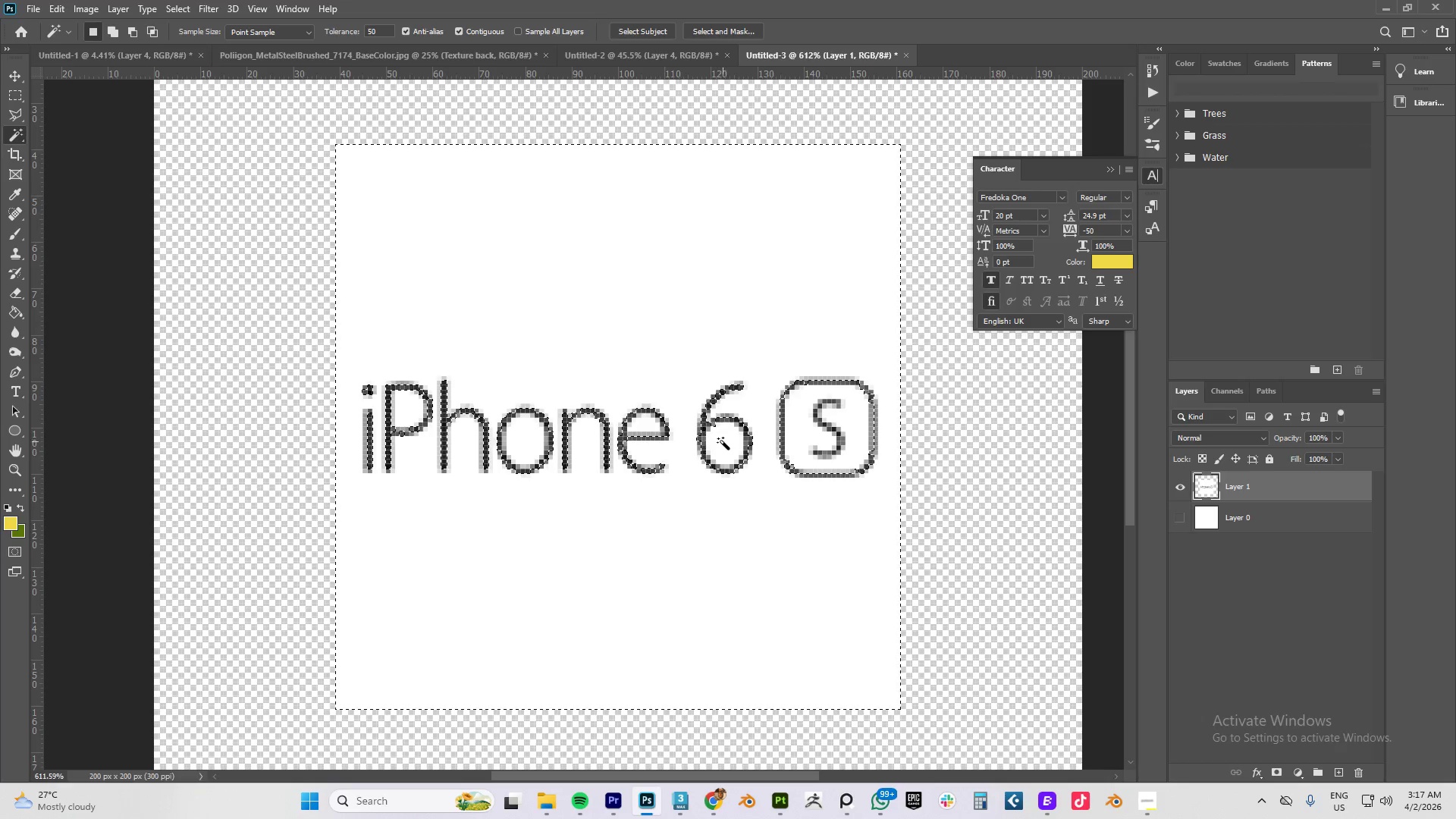 
hold_key(key=ShiftLeft, duration=1.3)
left_click([720, 441])
 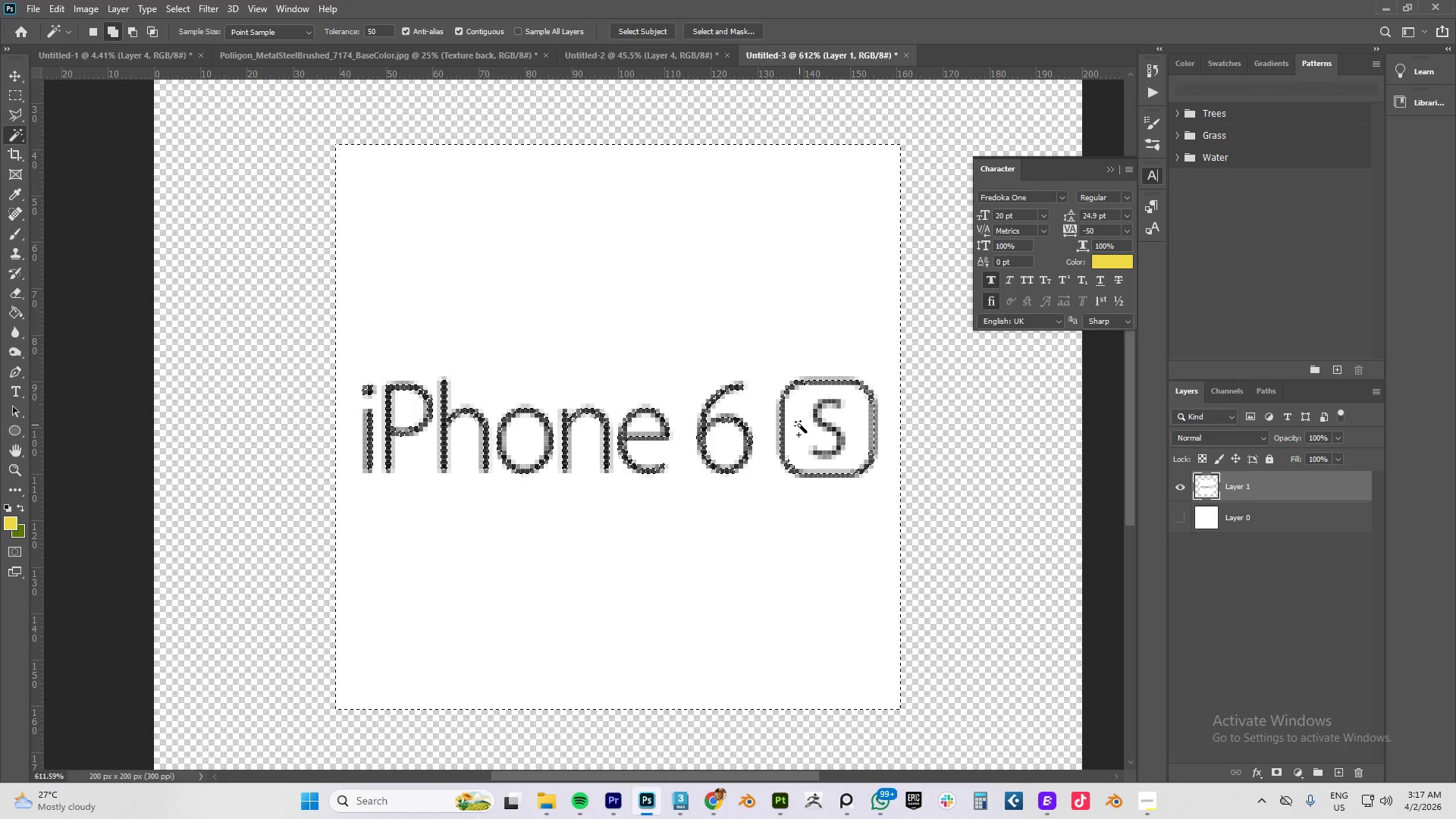 
left_click([799, 421])
 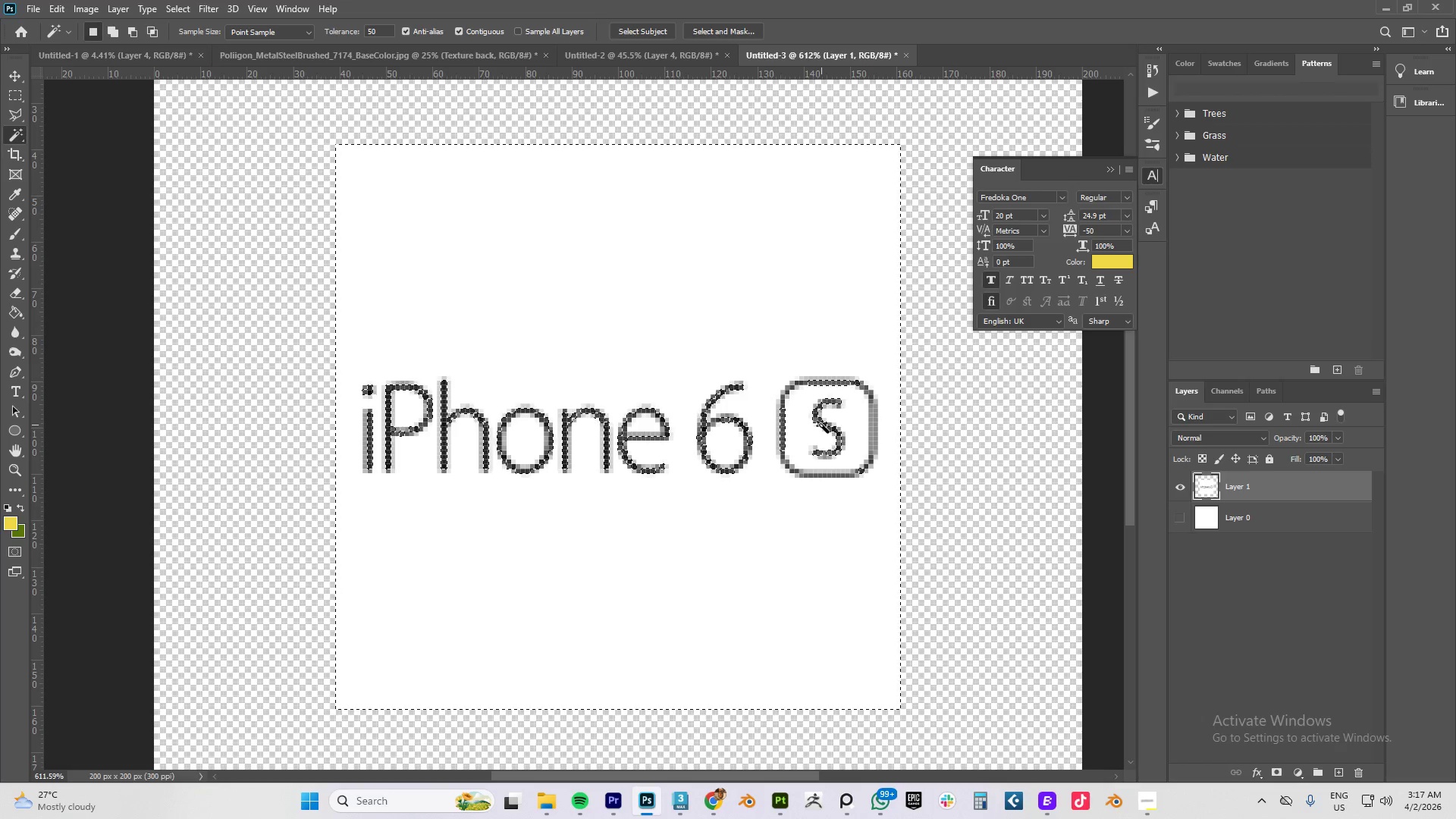 
key(Delete)
 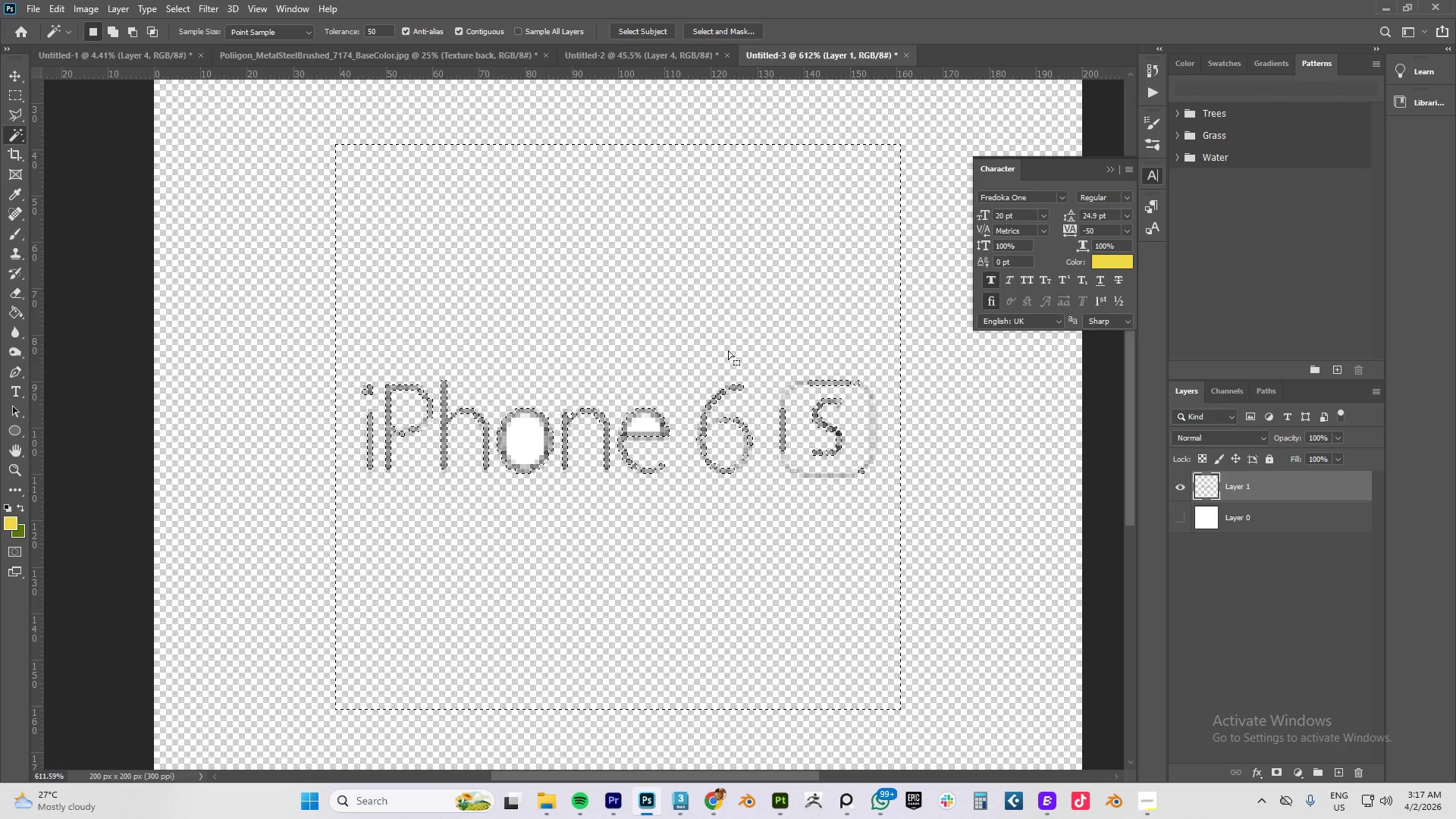 
left_click([527, 437])
 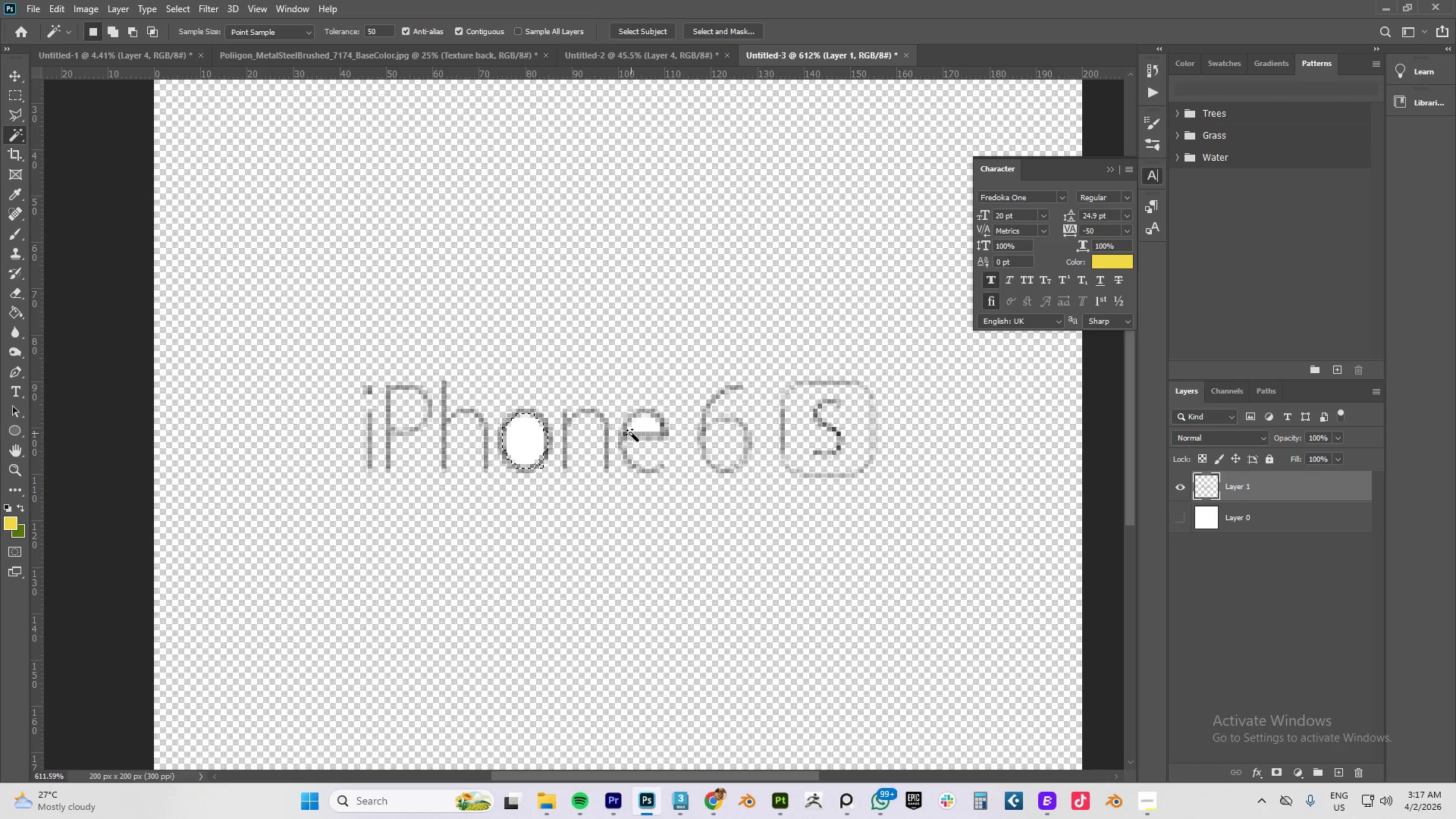 
hold_key(key=ShiftLeft, duration=0.48)
 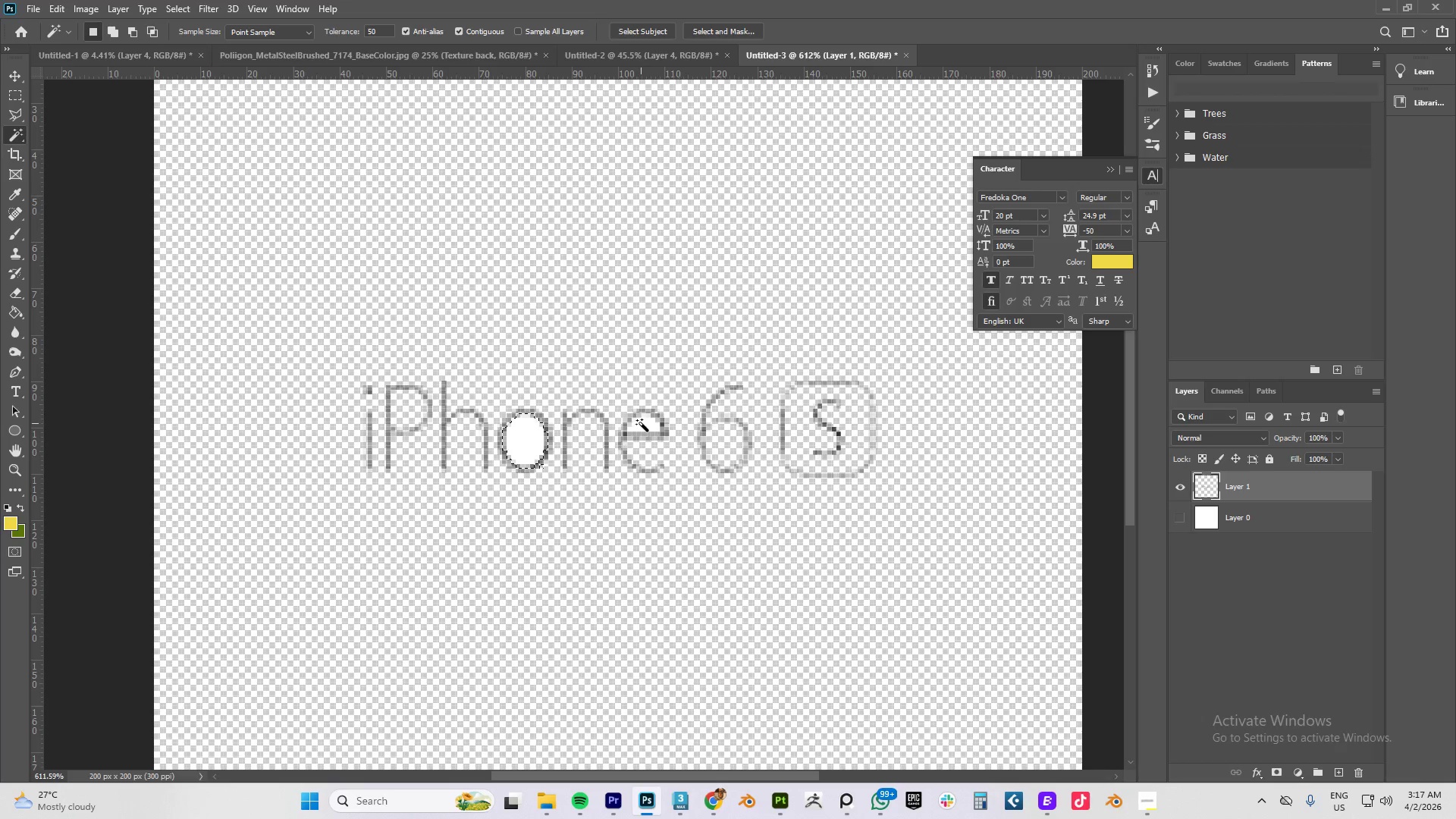 
hold_key(key=ControlLeft, duration=0.45)
 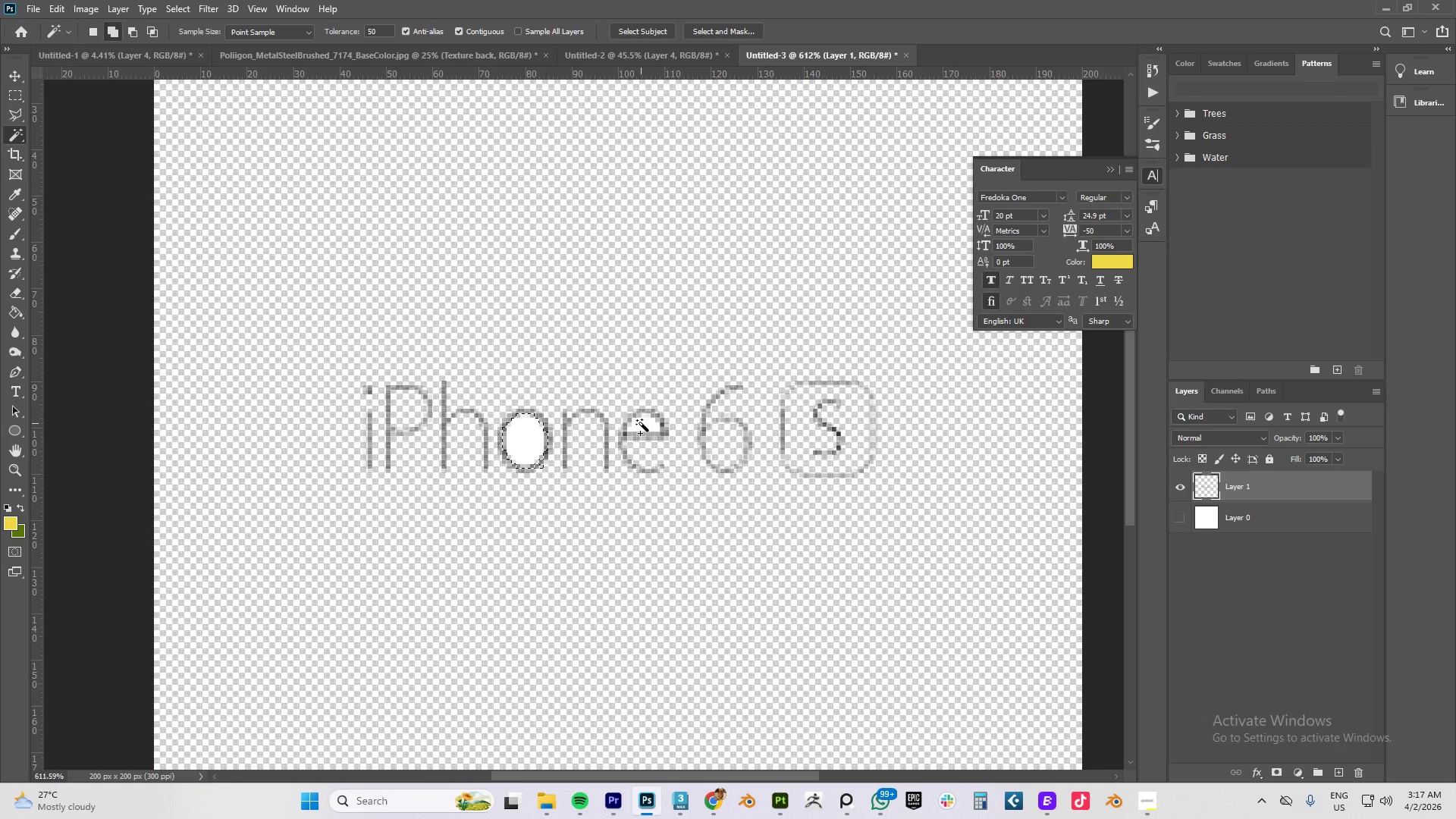 
hold_key(key=ShiftLeft, duration=0.69)
left_click([641, 423])
 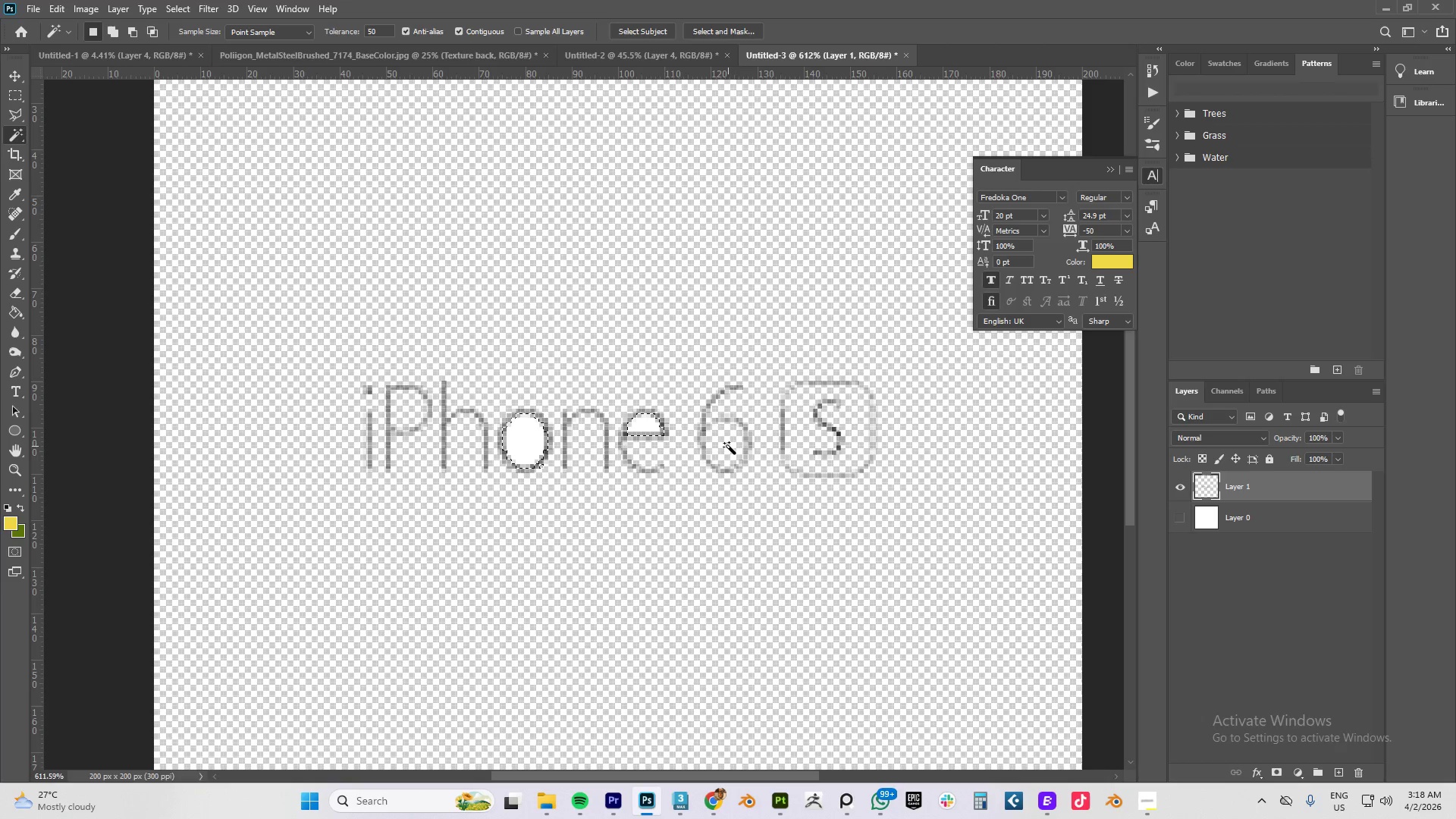 
key(Delete)
 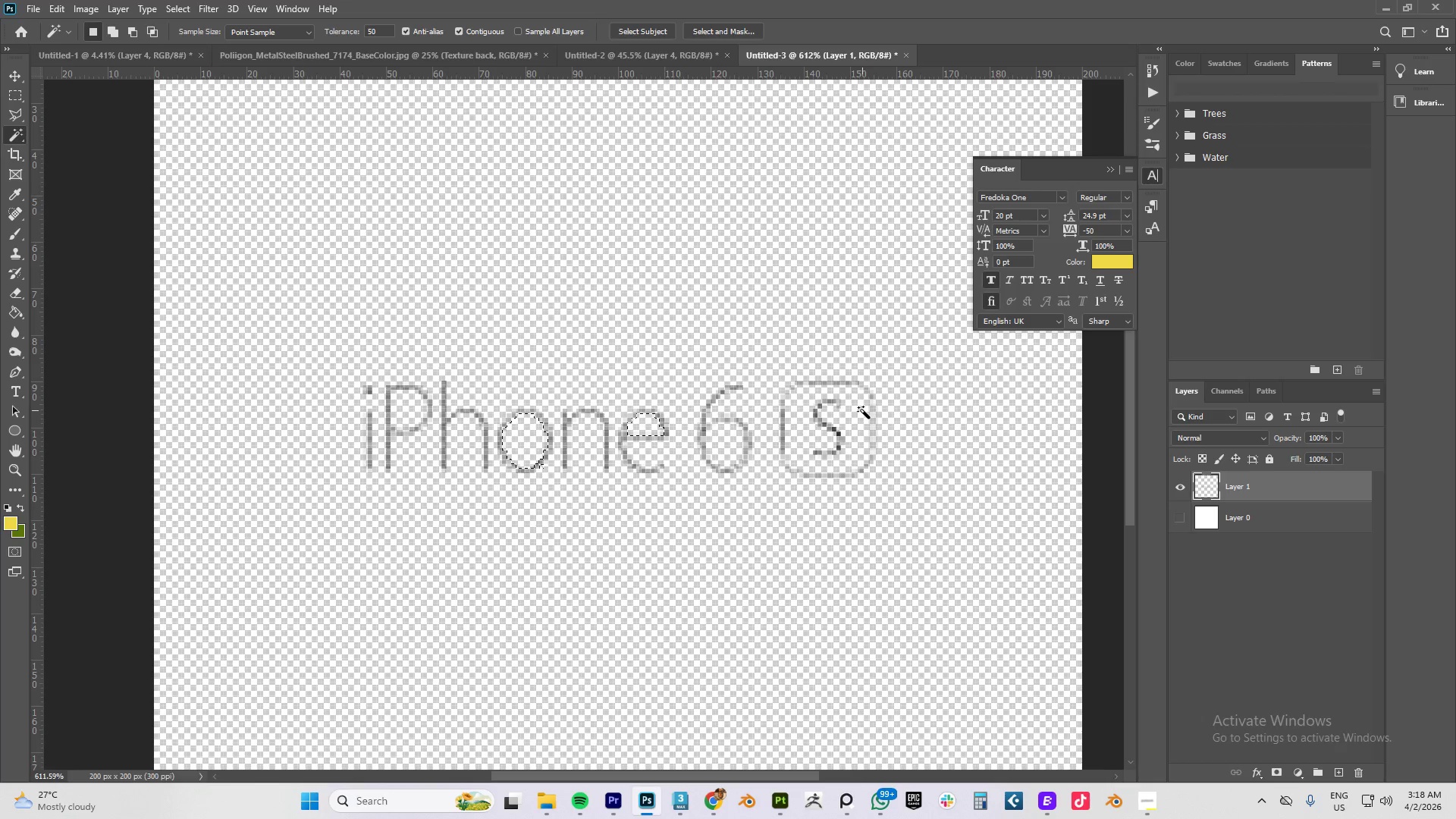 
key(Control+D)
 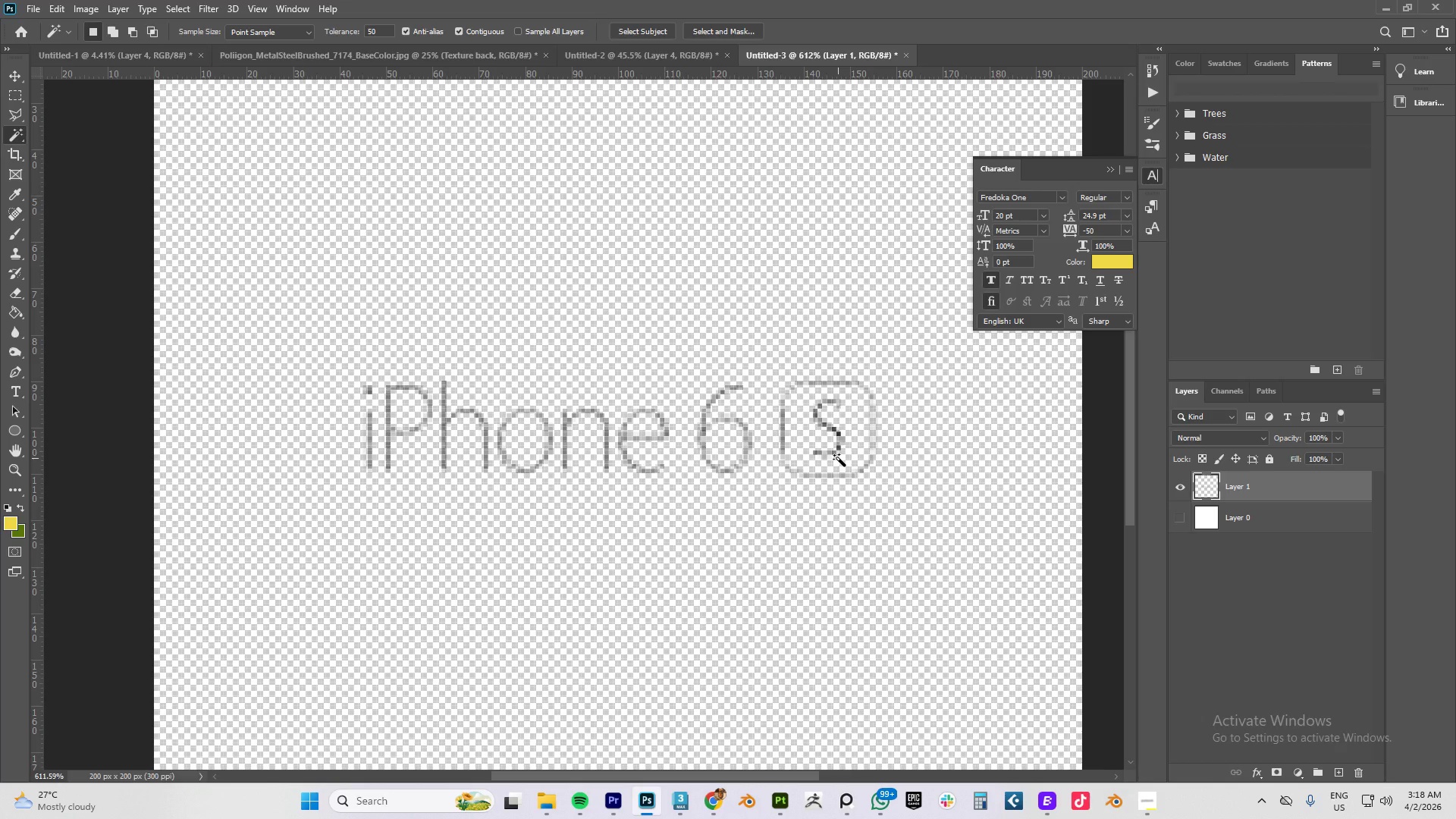 
key(V)
 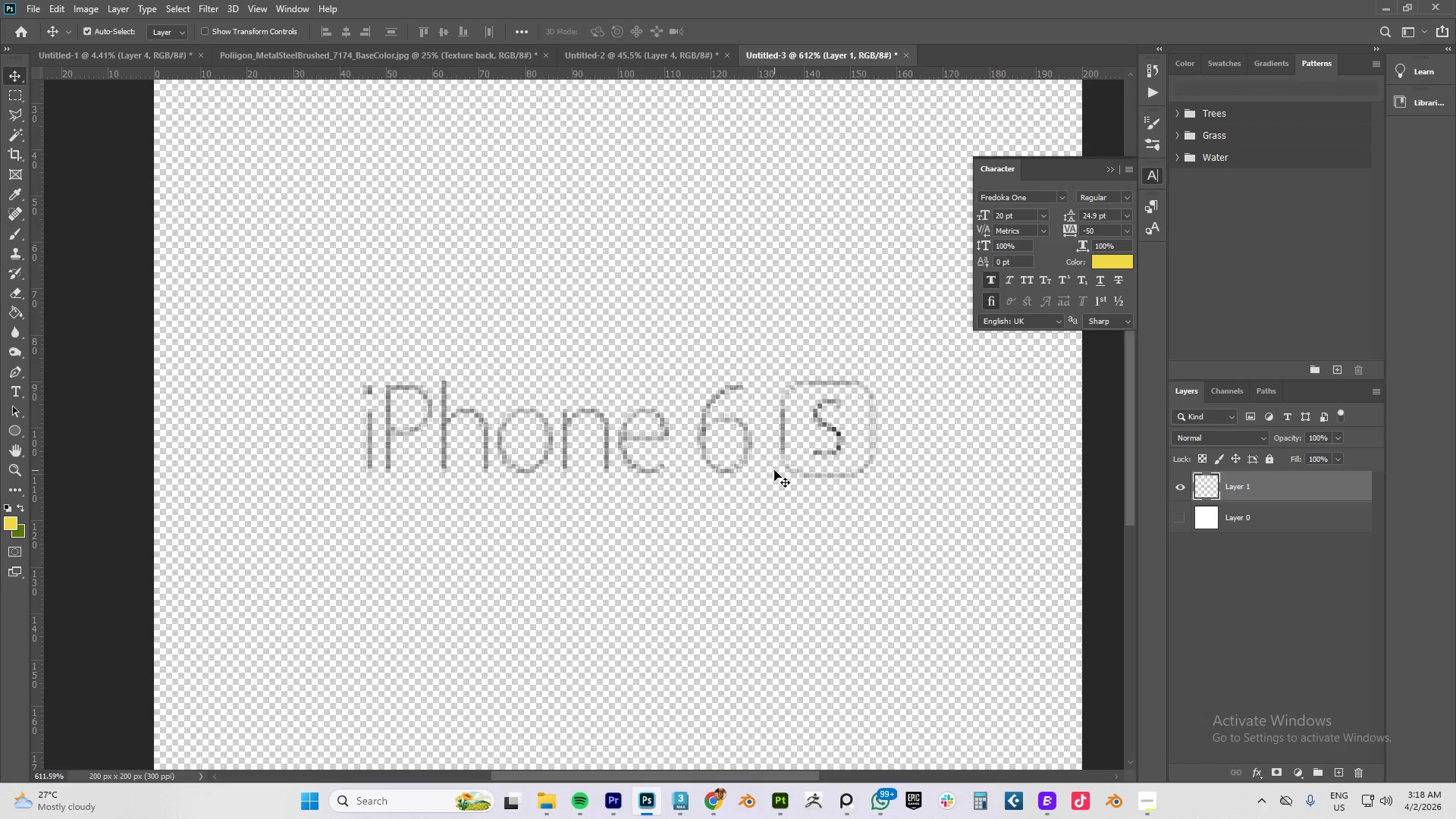 
hold_key(key=AltLeft, duration=1.51)
scroll: coordinate [774, 461], scroll_direction: down, amount: 9.0
 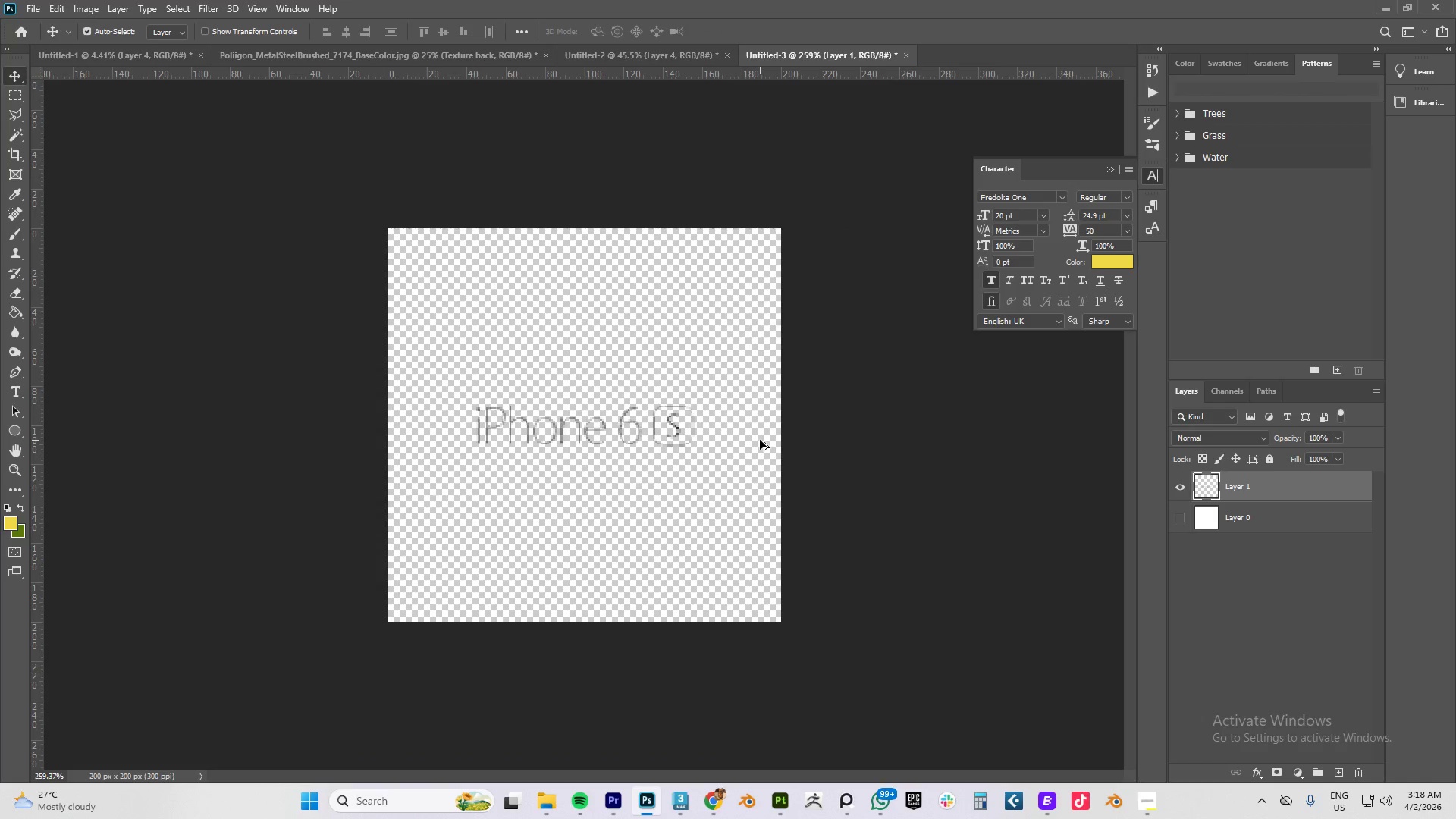 
key(Alt+AltLeft)
 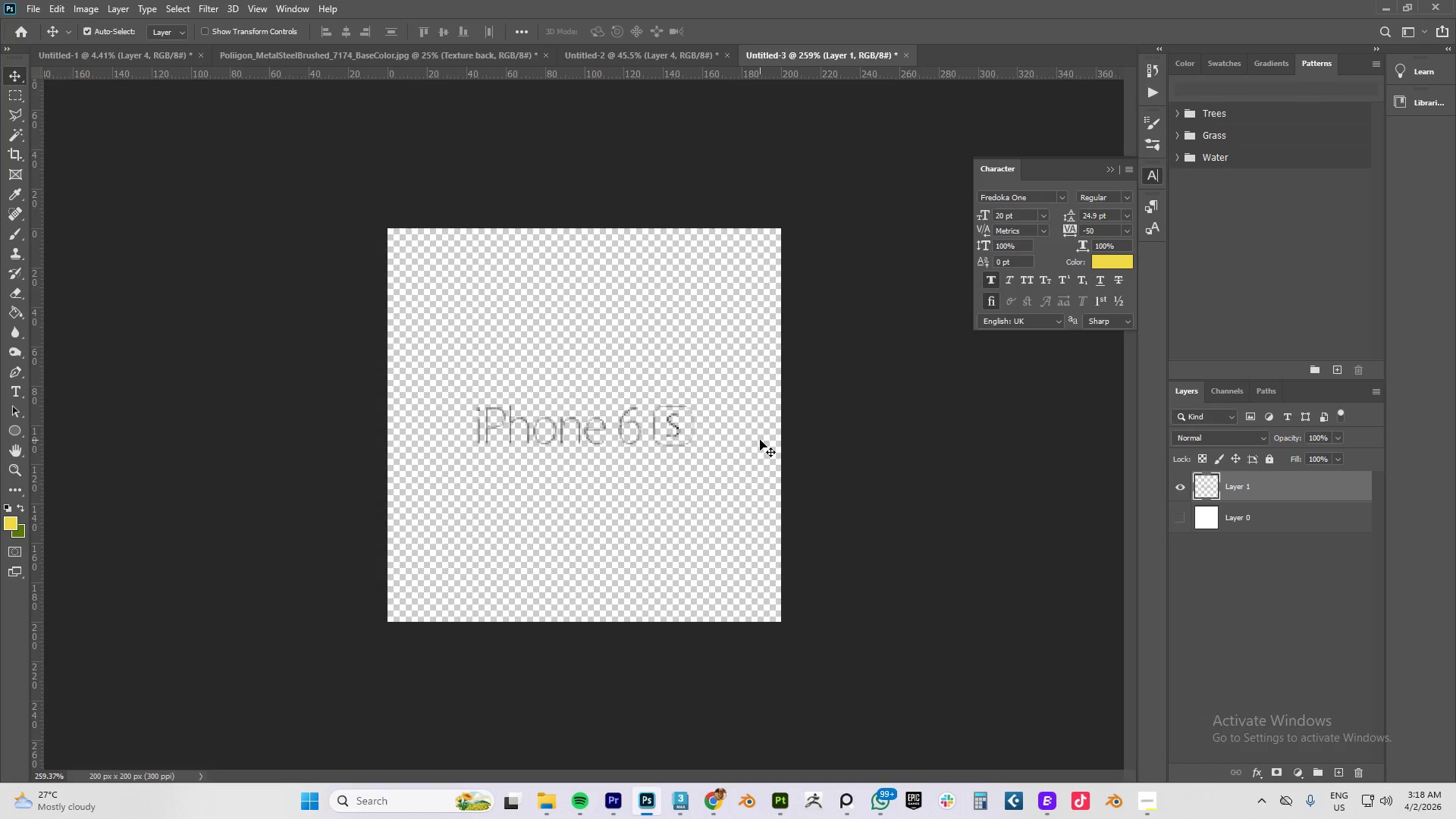 
key(Alt+AltLeft)
 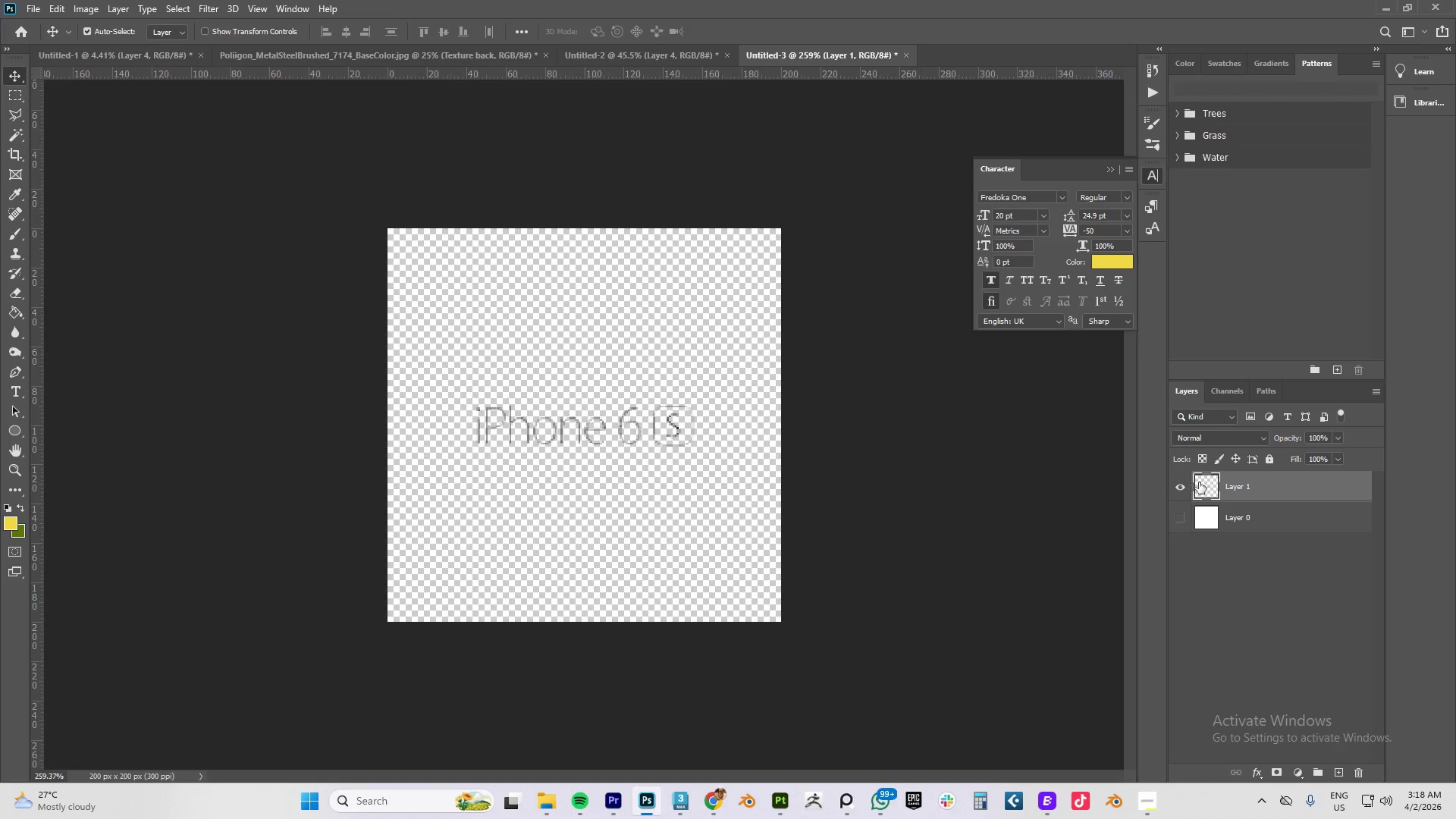 
wait(7.11)
 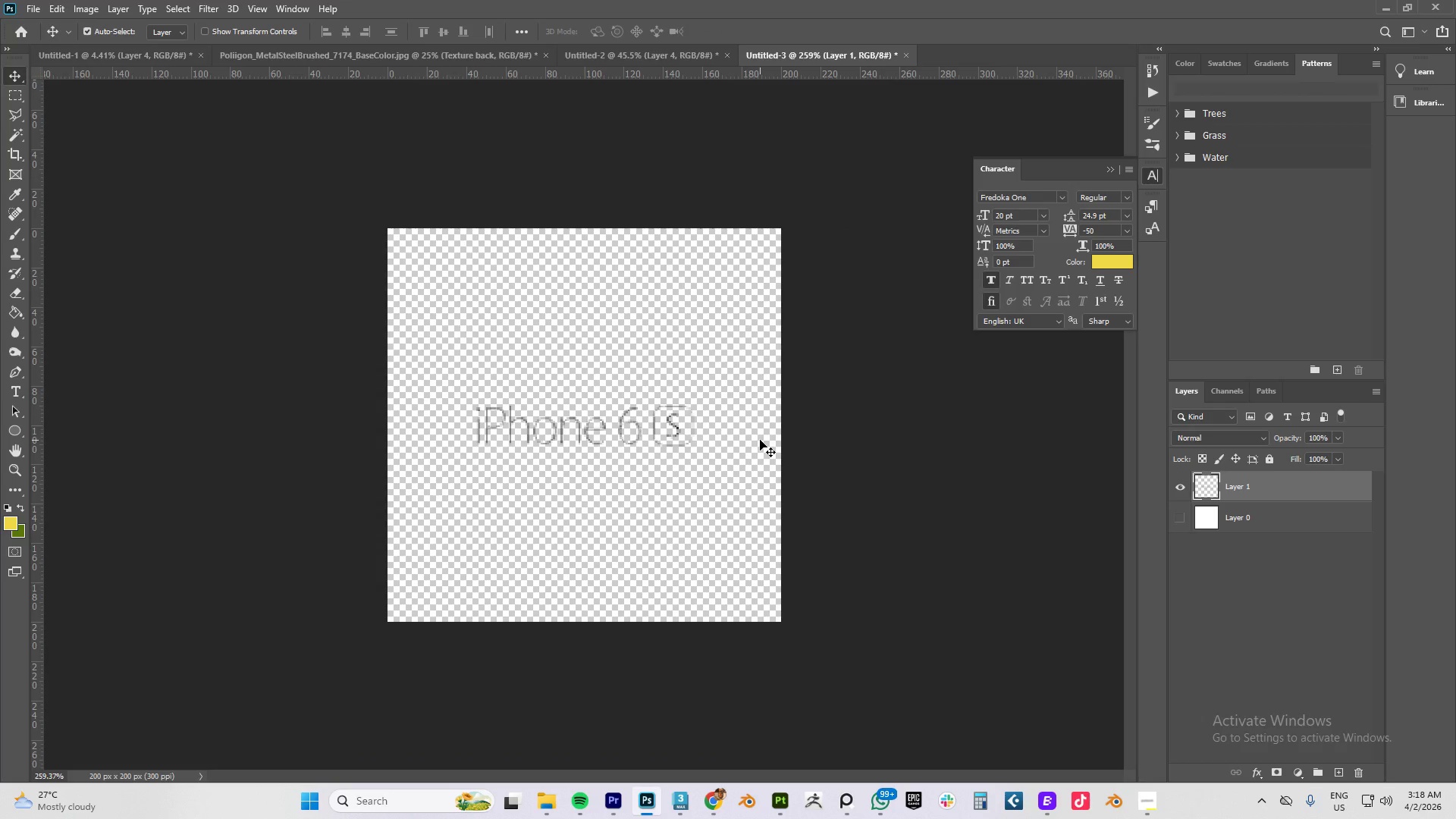 
double_click([1260, 500])
 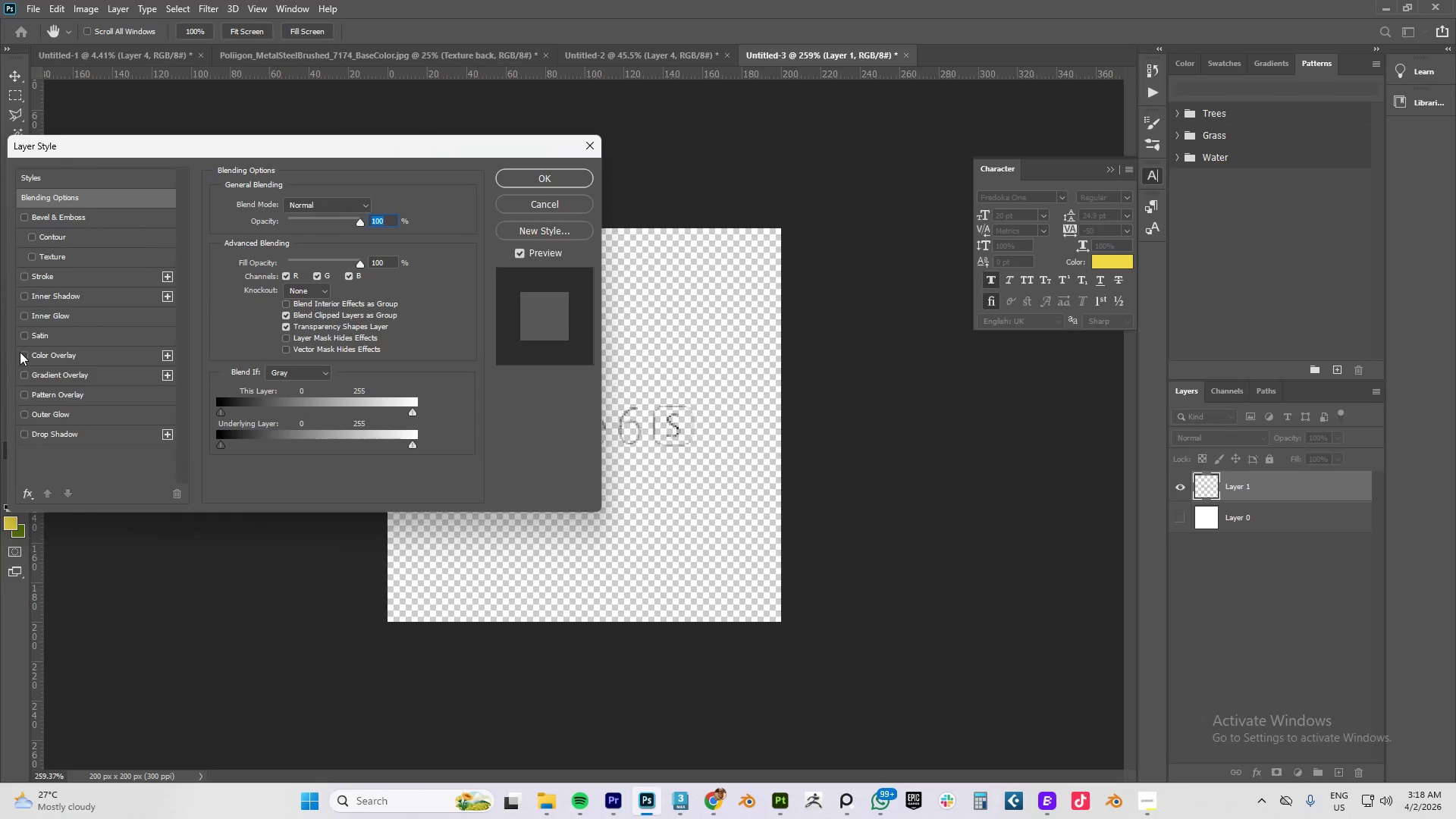 
wait(5.31)
 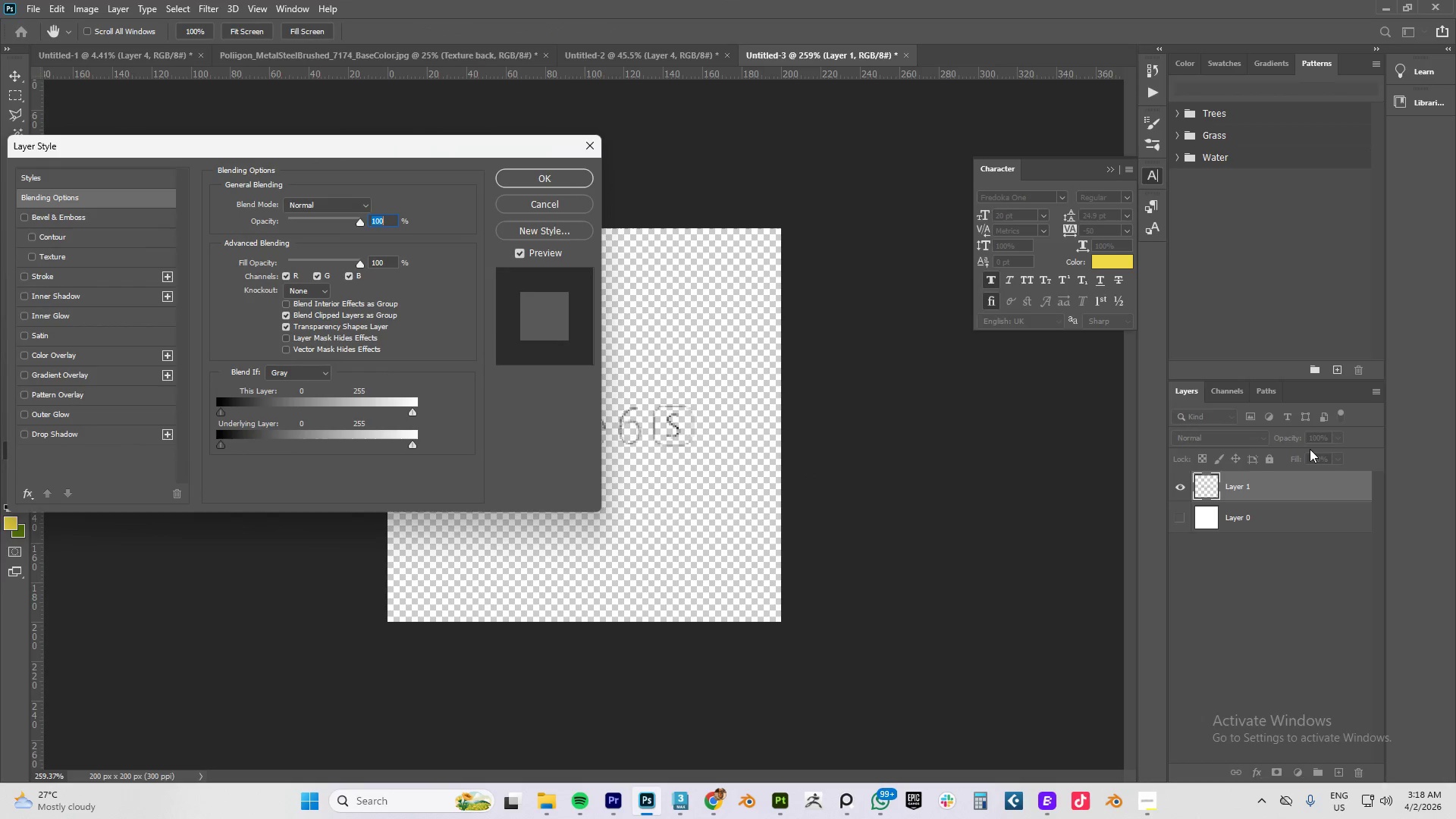 
left_click([24, 279])
 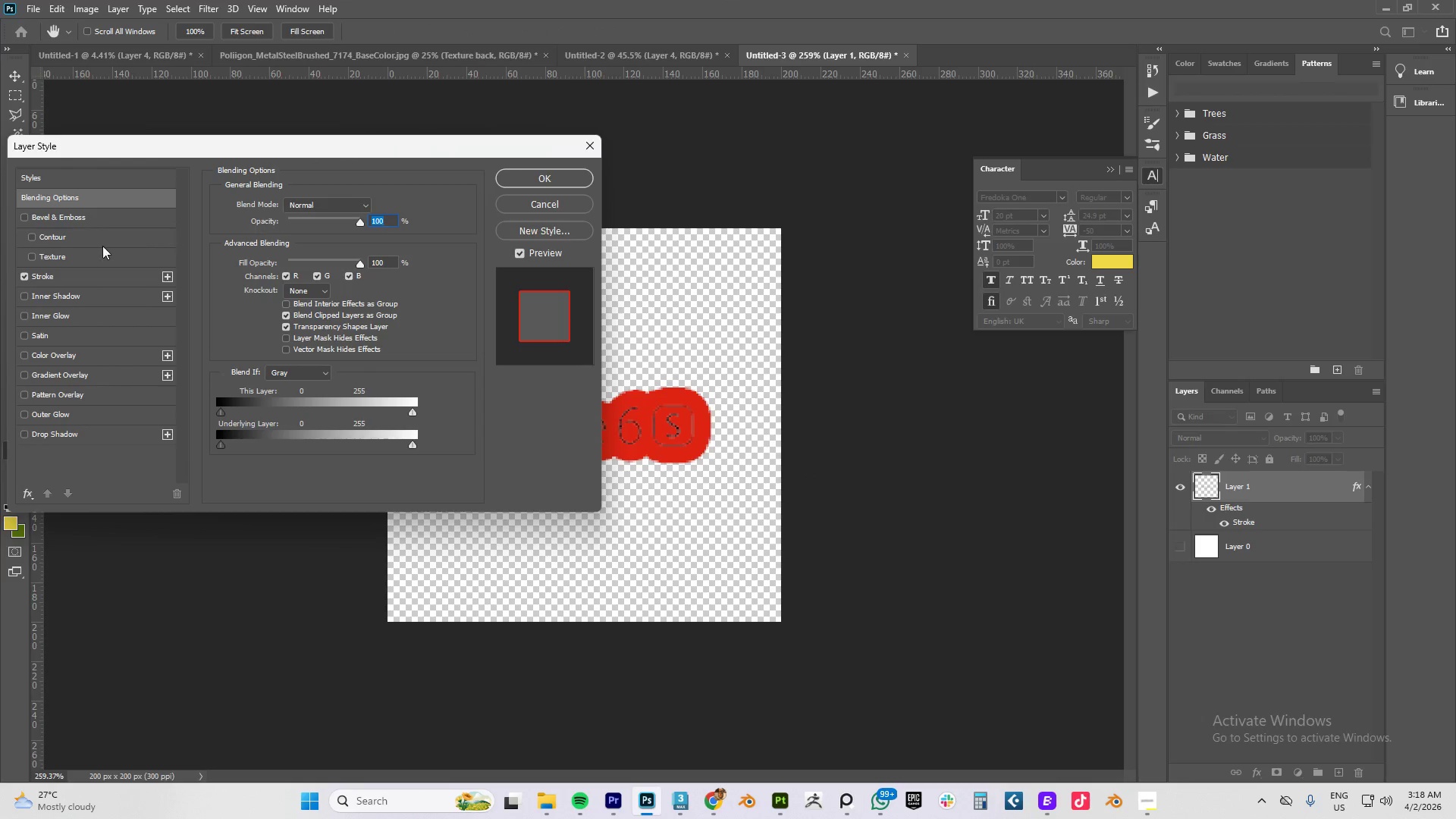 
left_click([39, 275])
 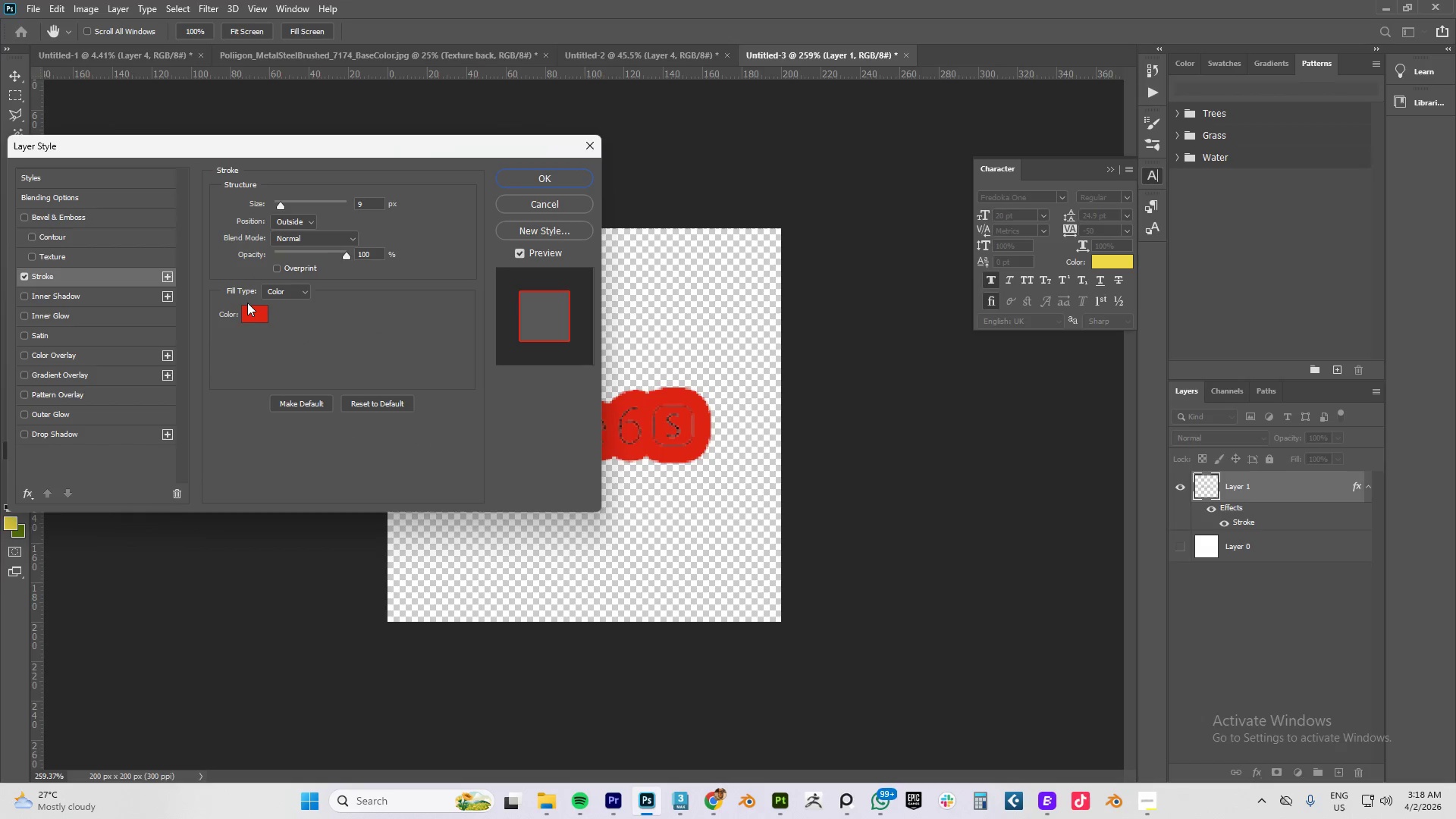 
left_click([247, 312])
 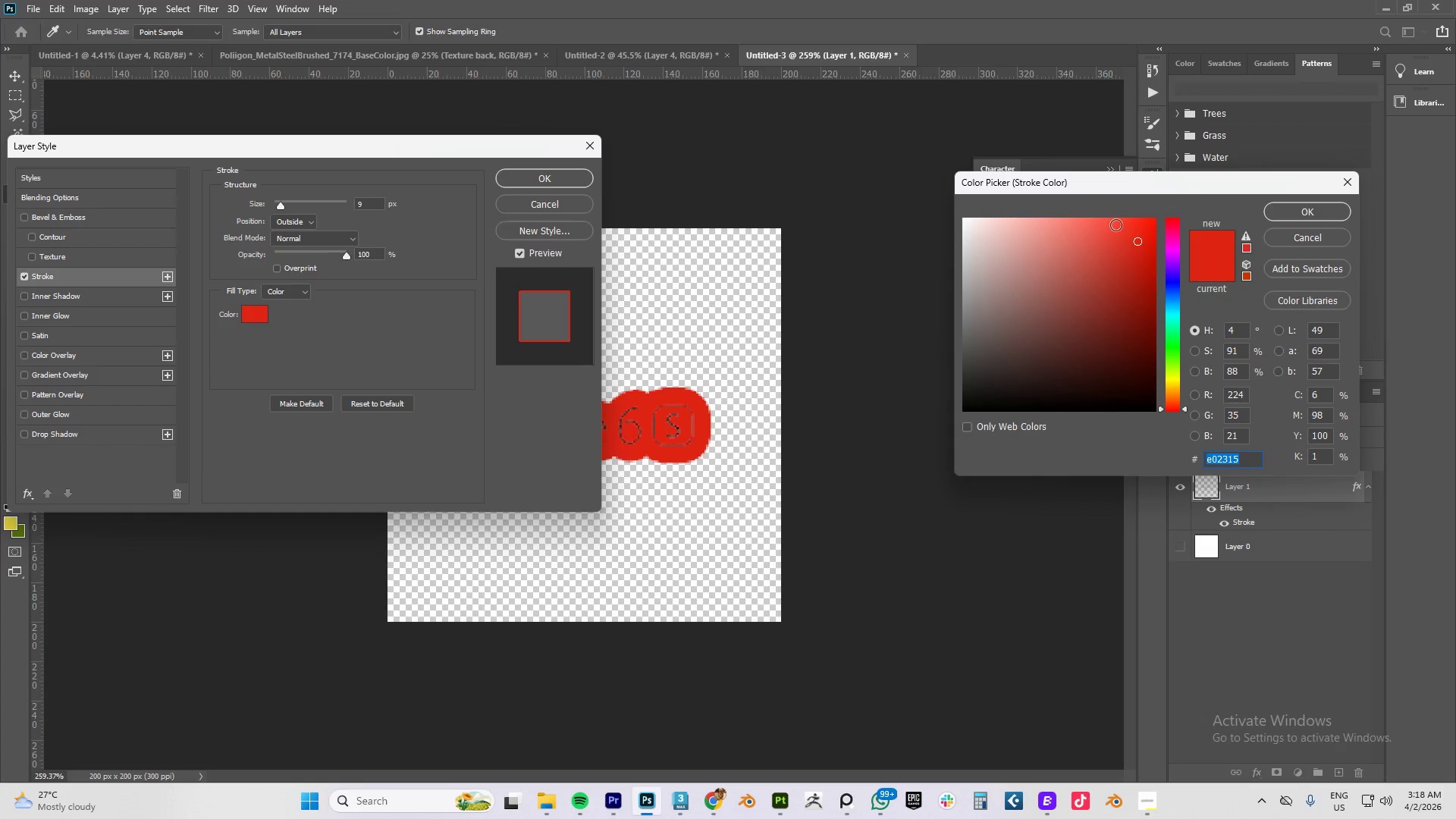 
left_click_drag(start_coordinate=[1011, 339], to_coordinate=[915, 431])
 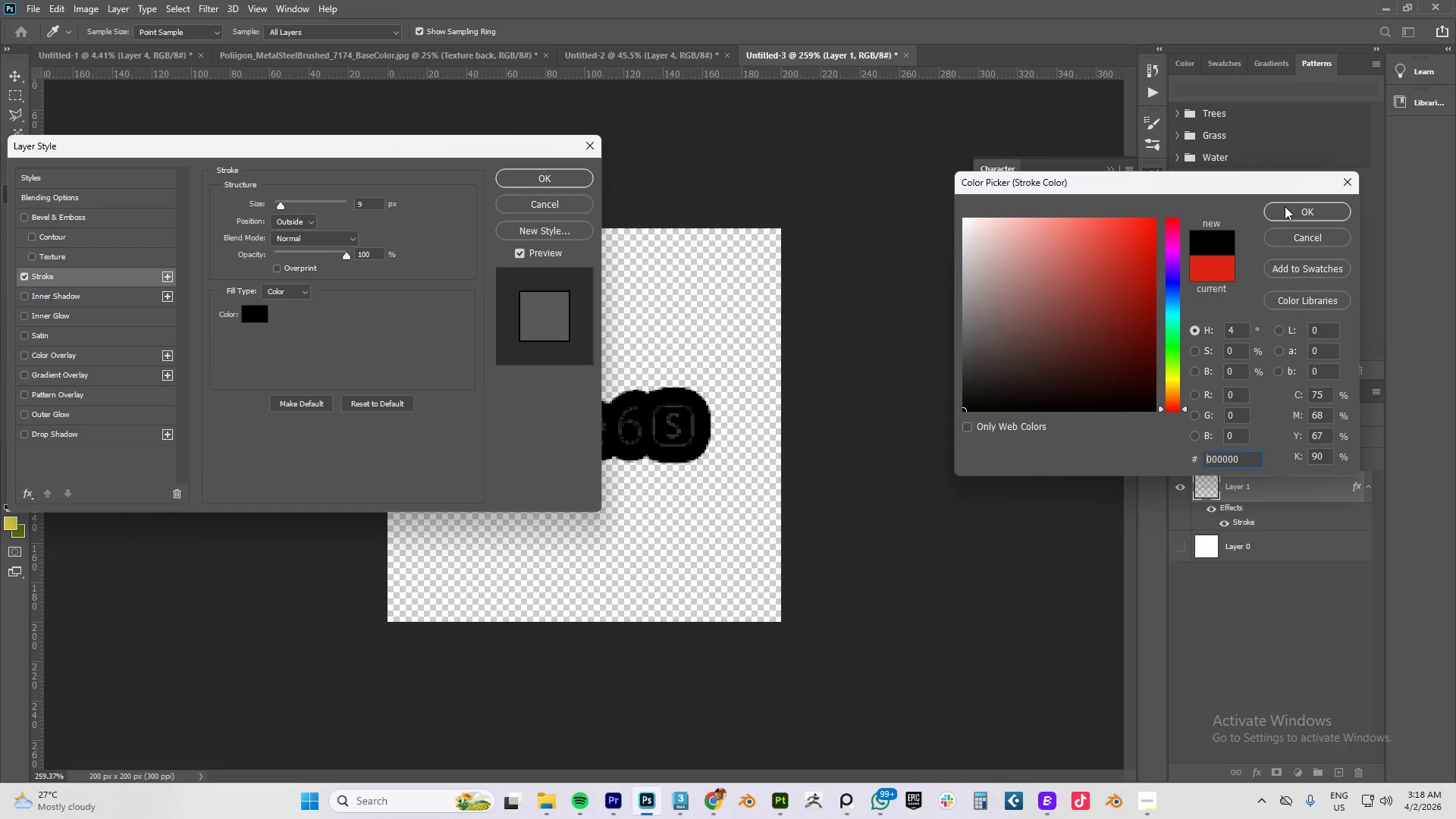 
left_click([1285, 206])
 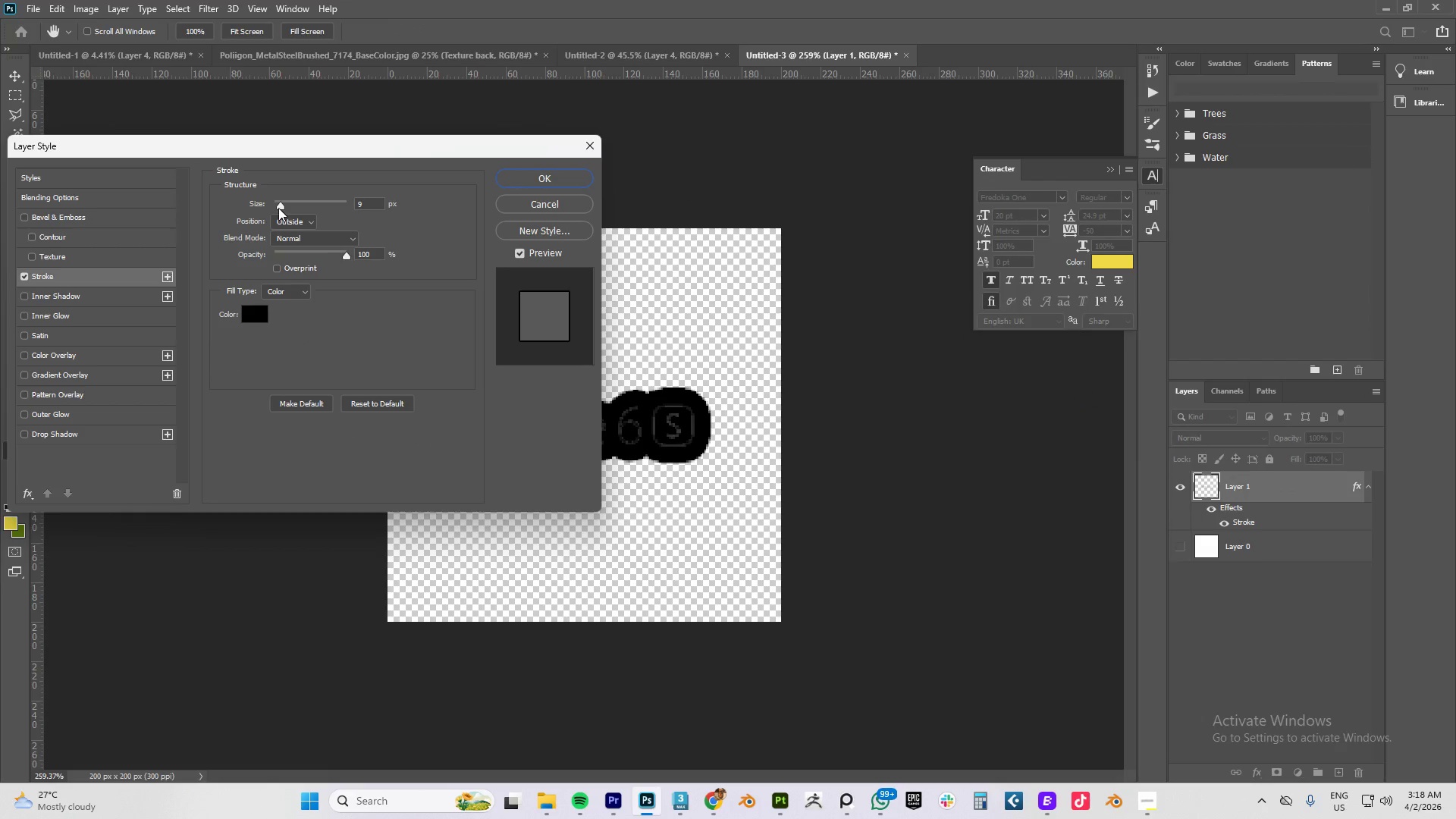 
left_click_drag(start_coordinate=[278, 208], to_coordinate=[272, 209])
 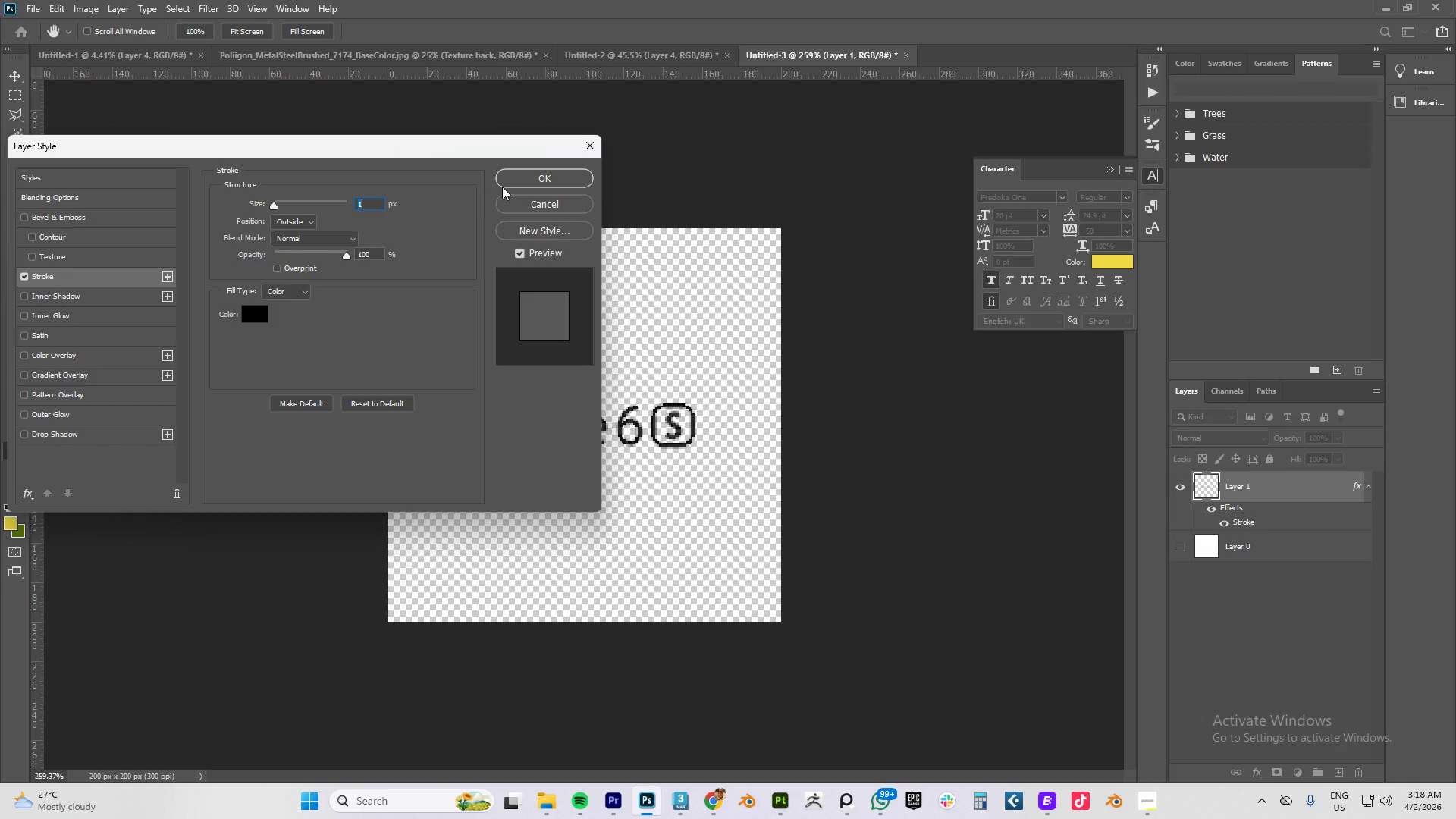 
left_click([520, 181])
 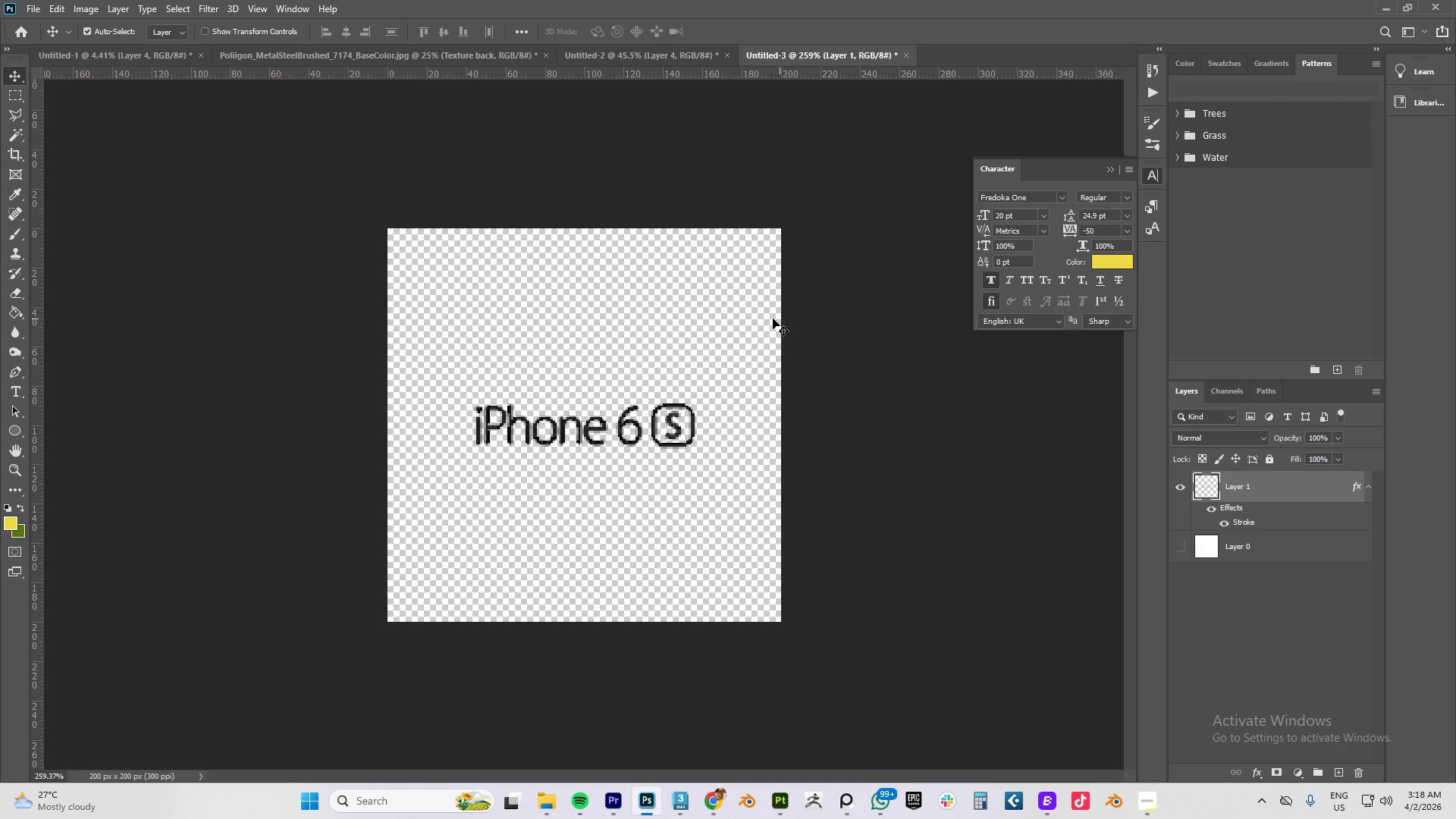 
wait(28.25)
 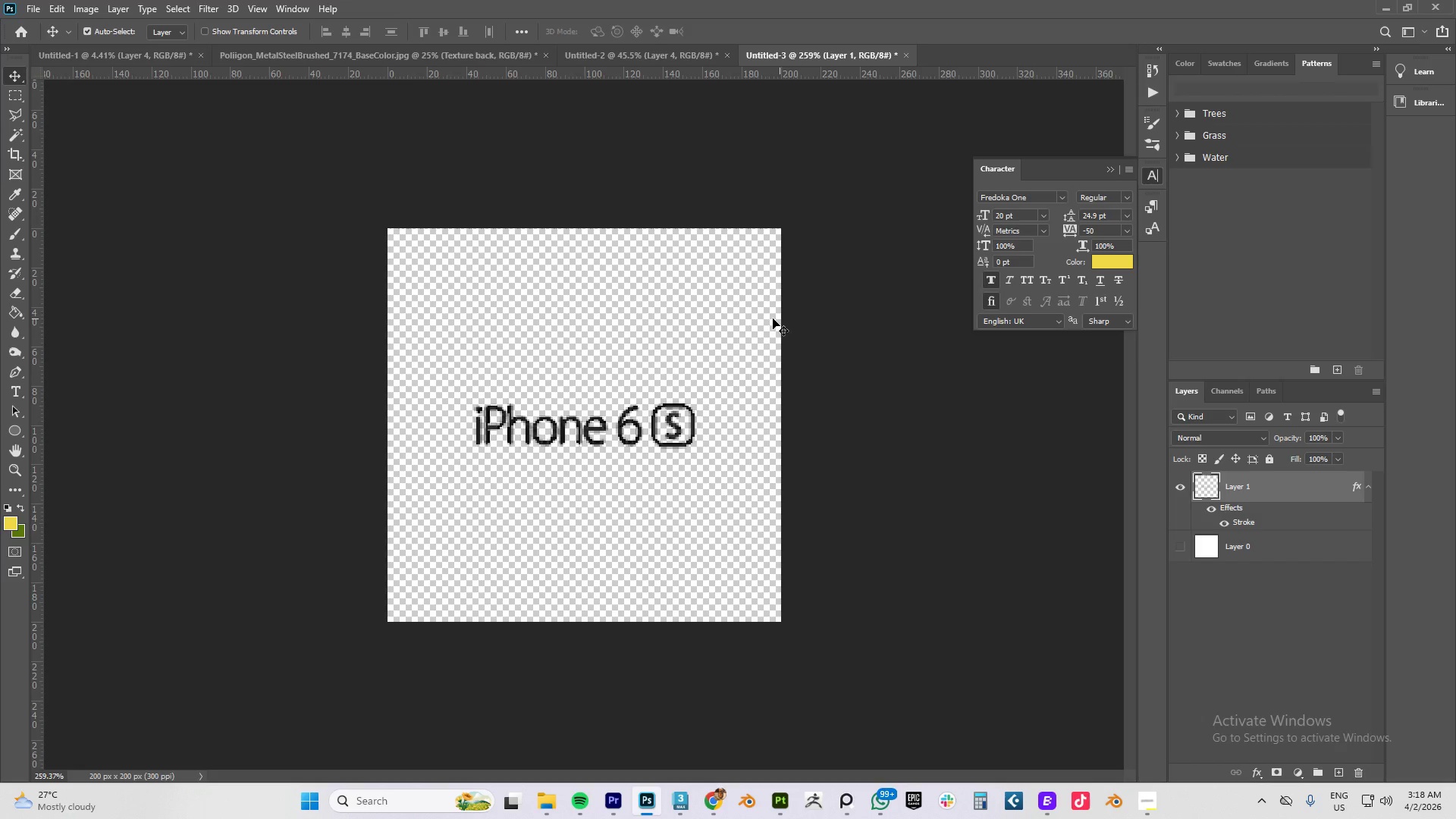 
left_click([1367, 485])
 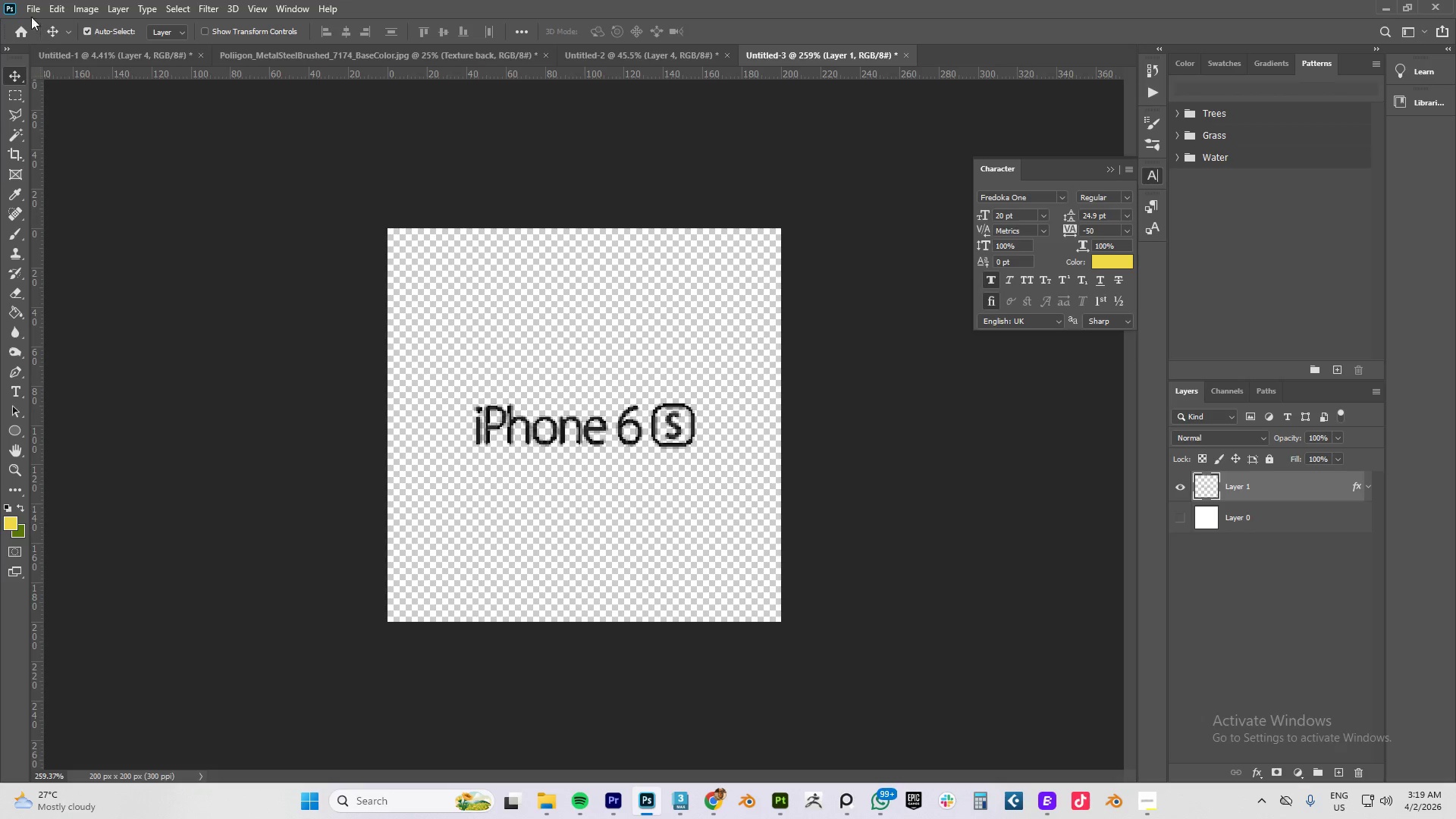 
left_click([30, 8])
 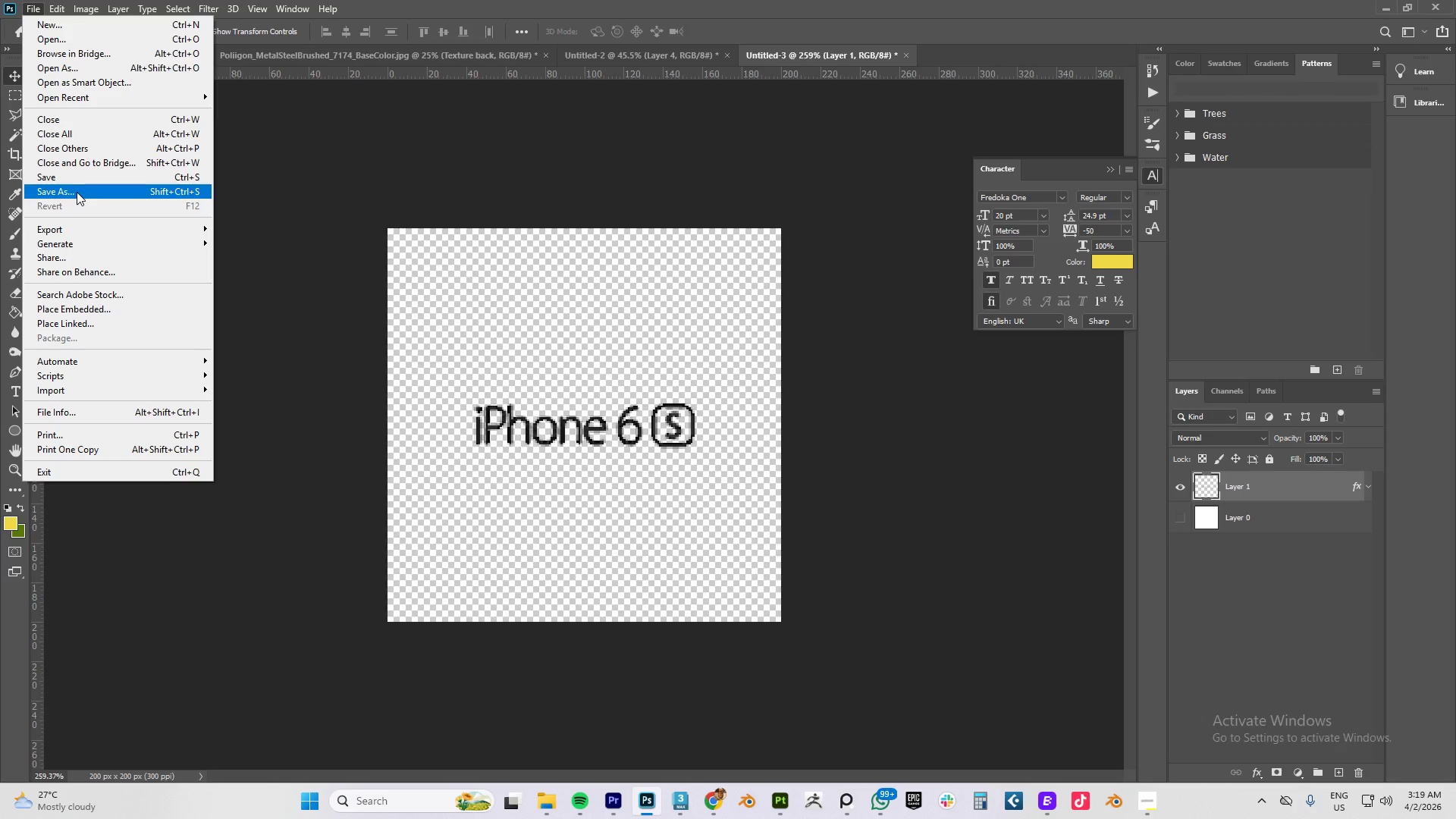 
left_click([77, 192])
 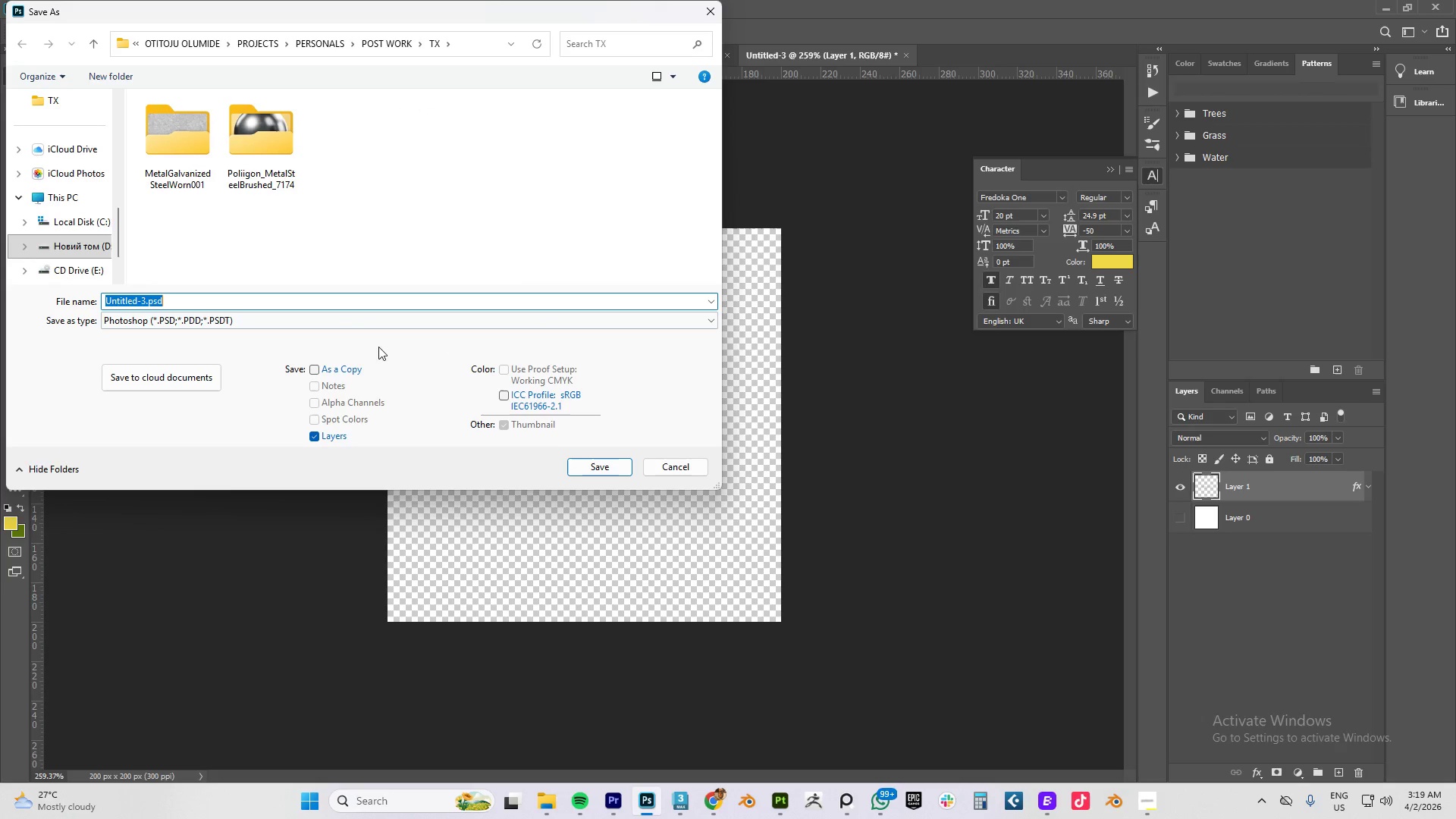 
left_click([210, 322])
 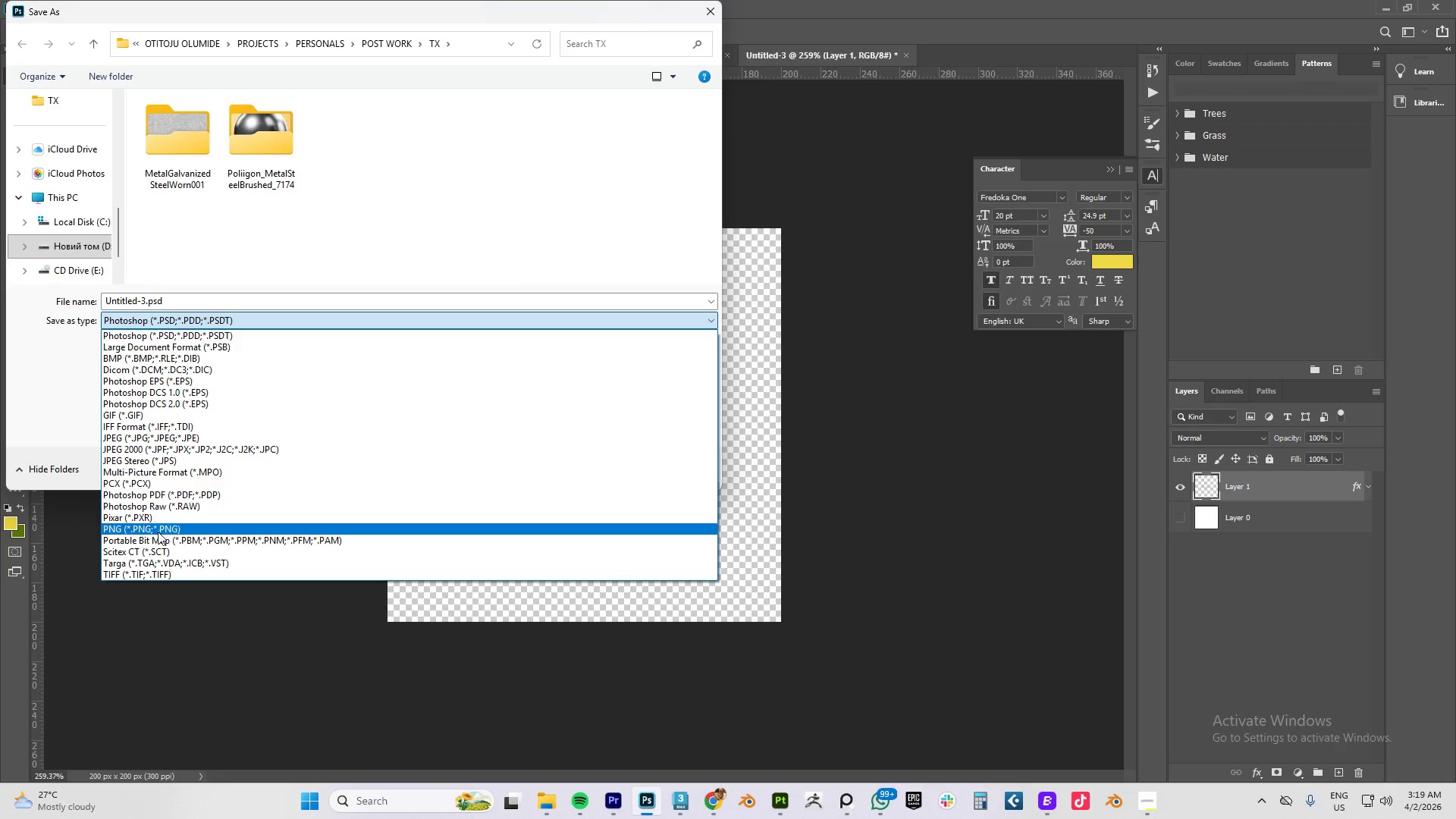 
left_click([157, 532])
 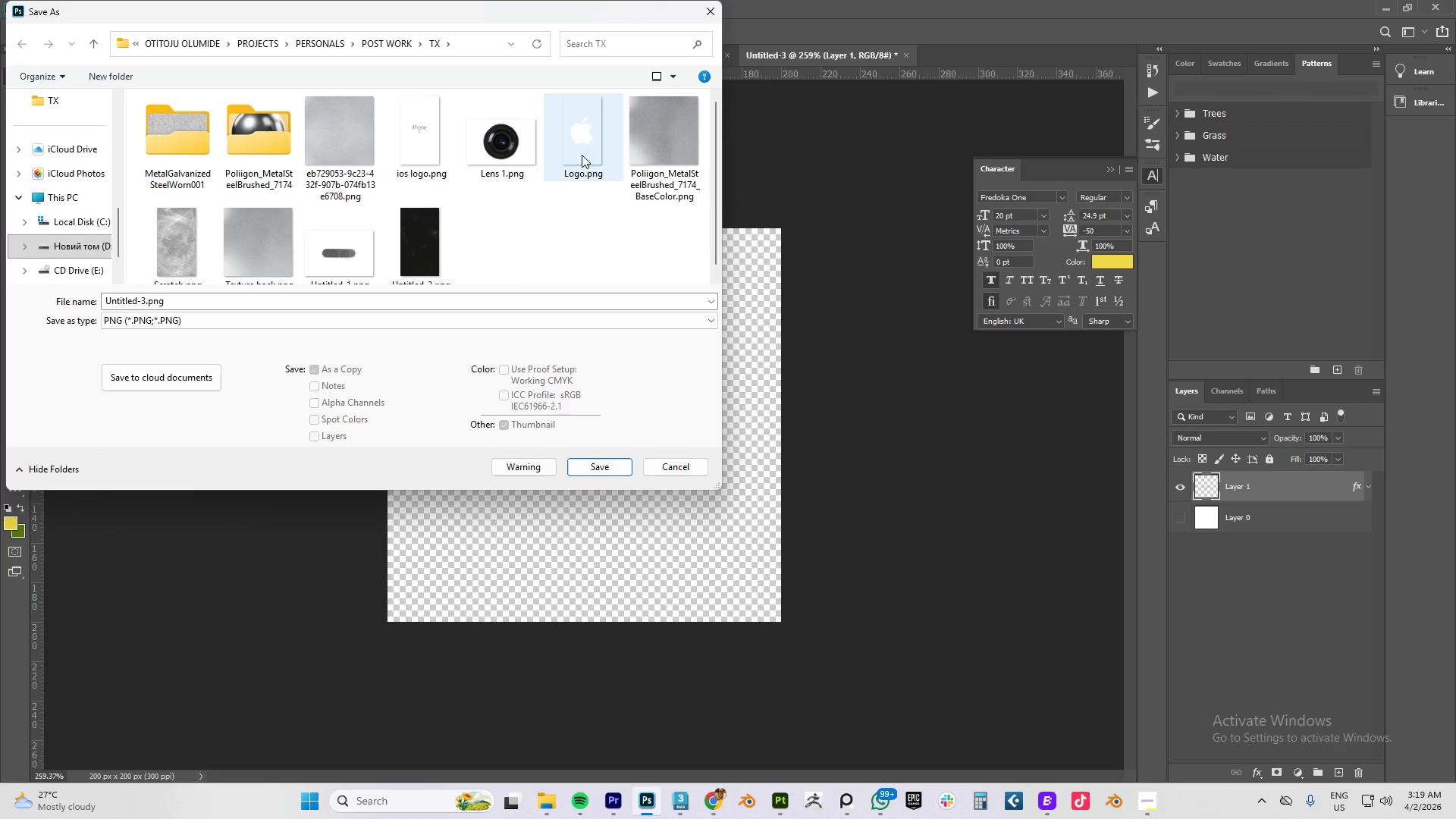 
left_click([424, 143])
 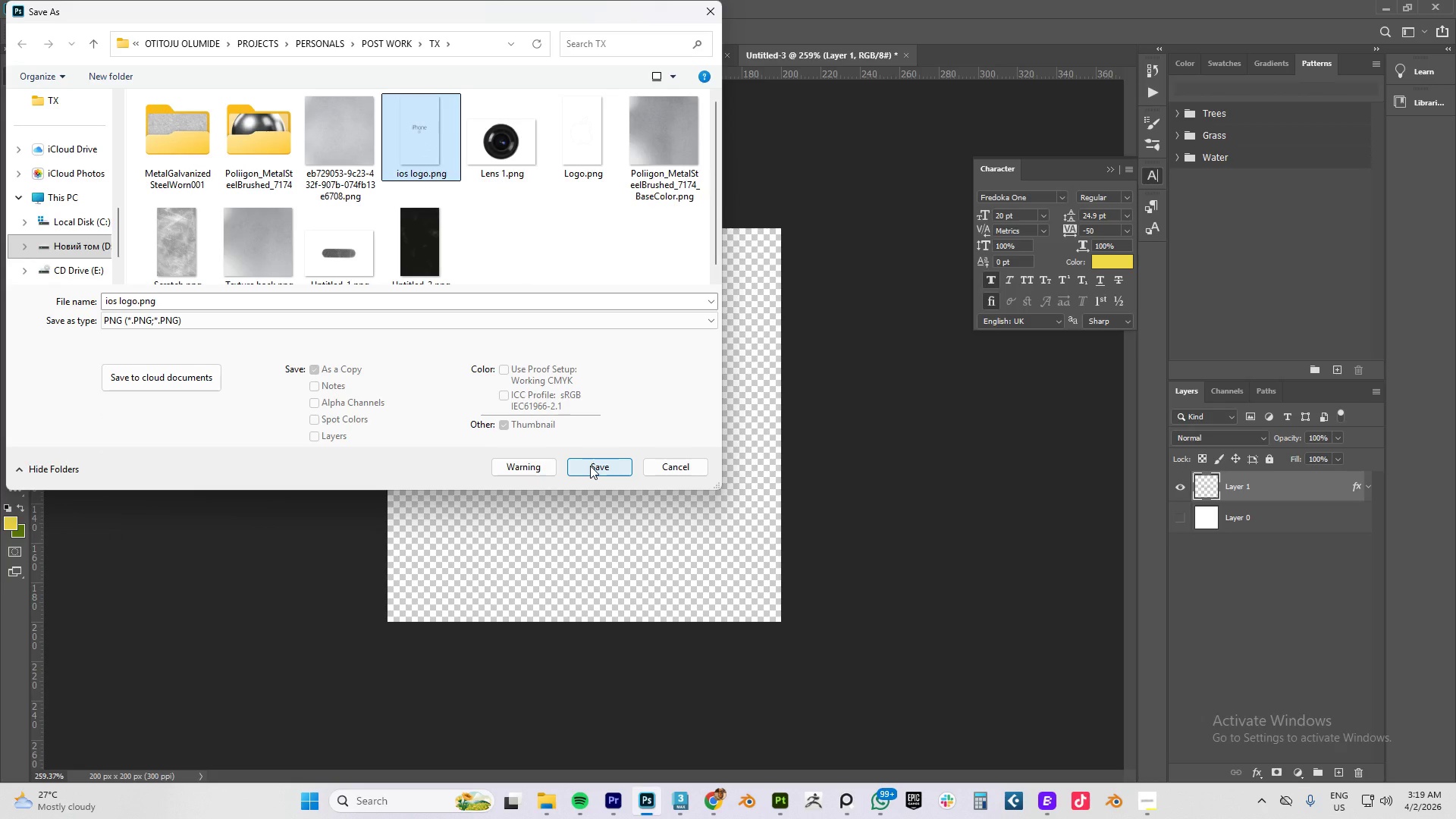 
left_click([590, 466])
 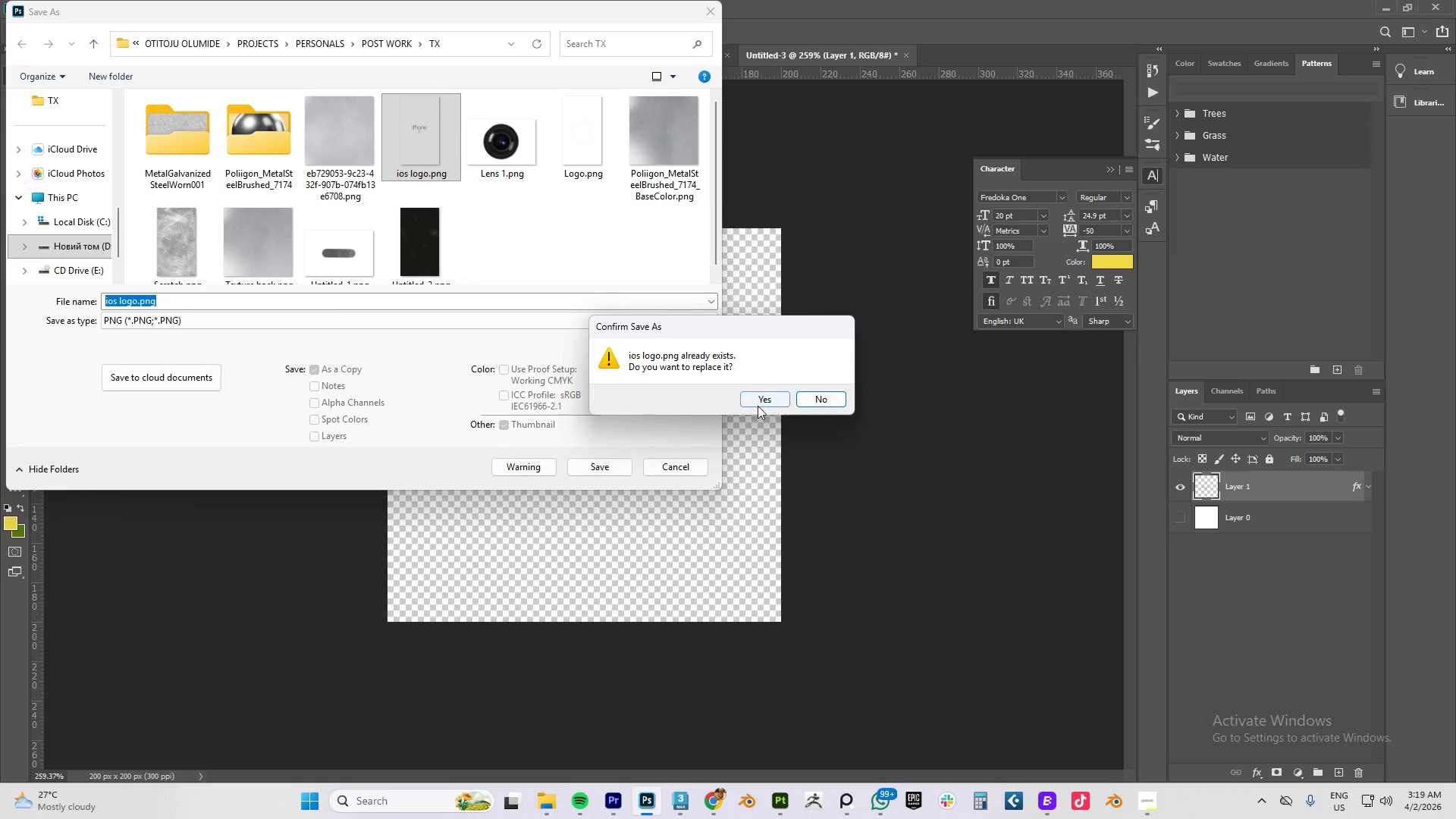 
left_click([755, 397])
 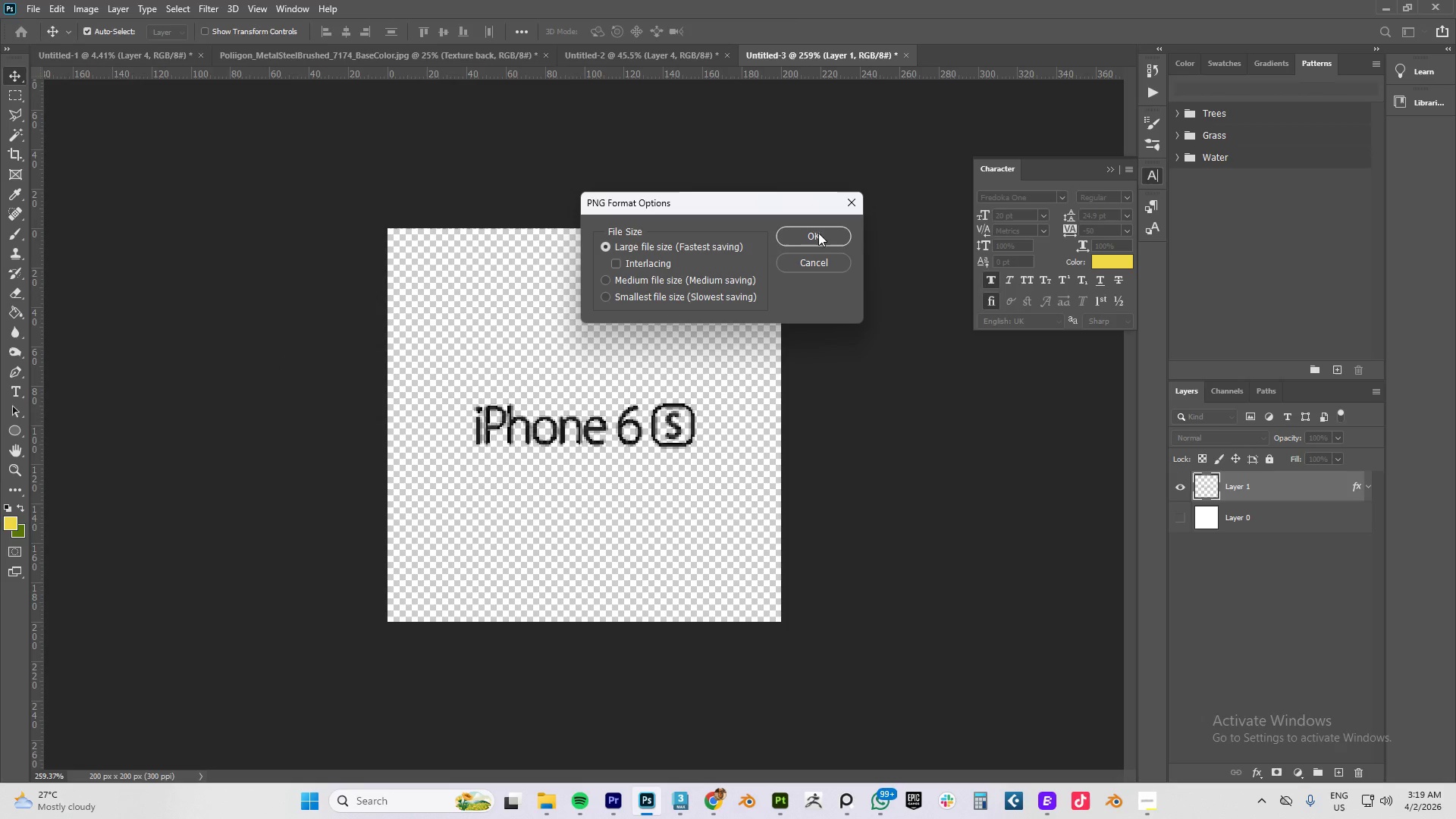 
left_click([811, 238])
 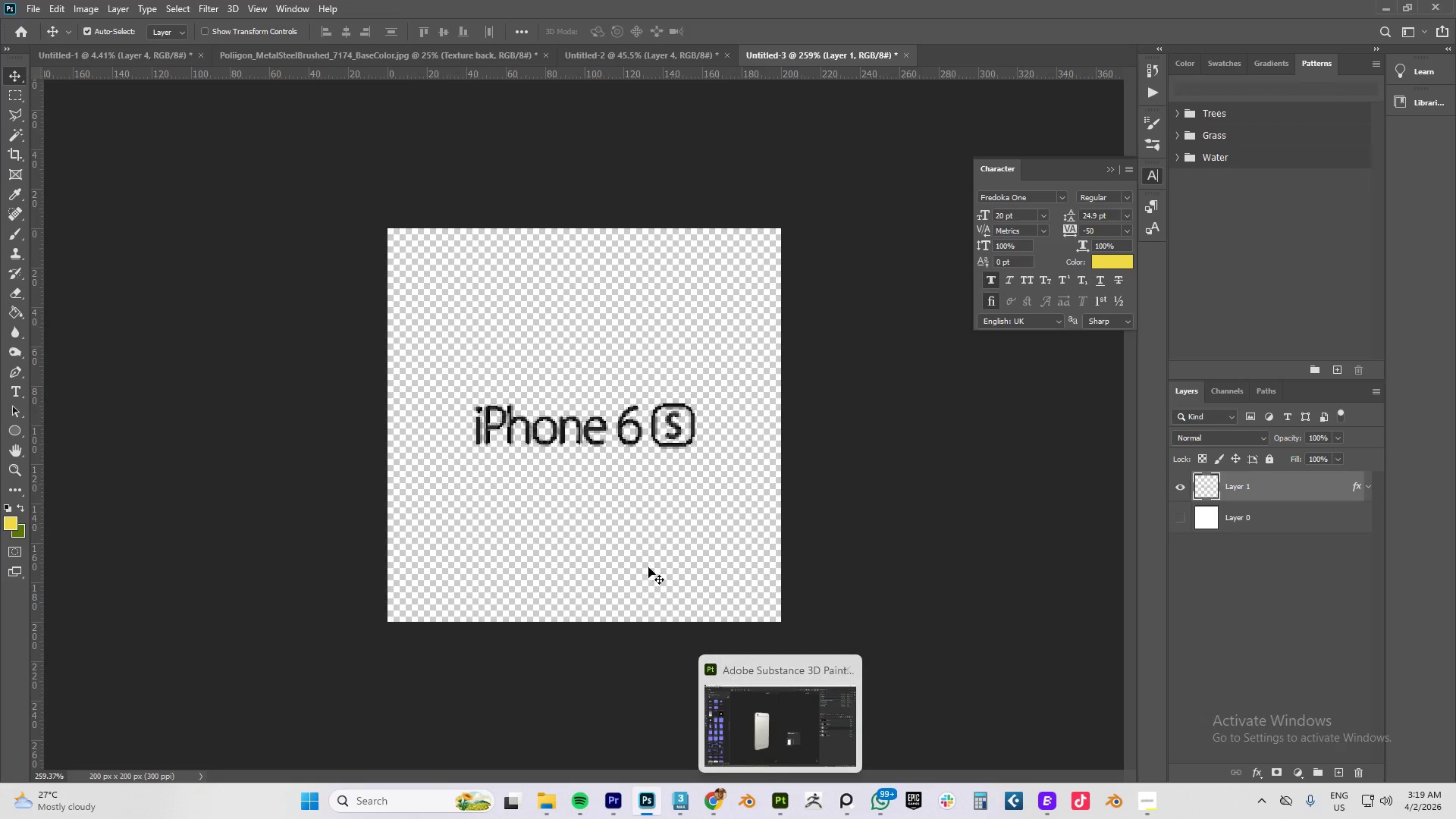 
wait(12.89)
 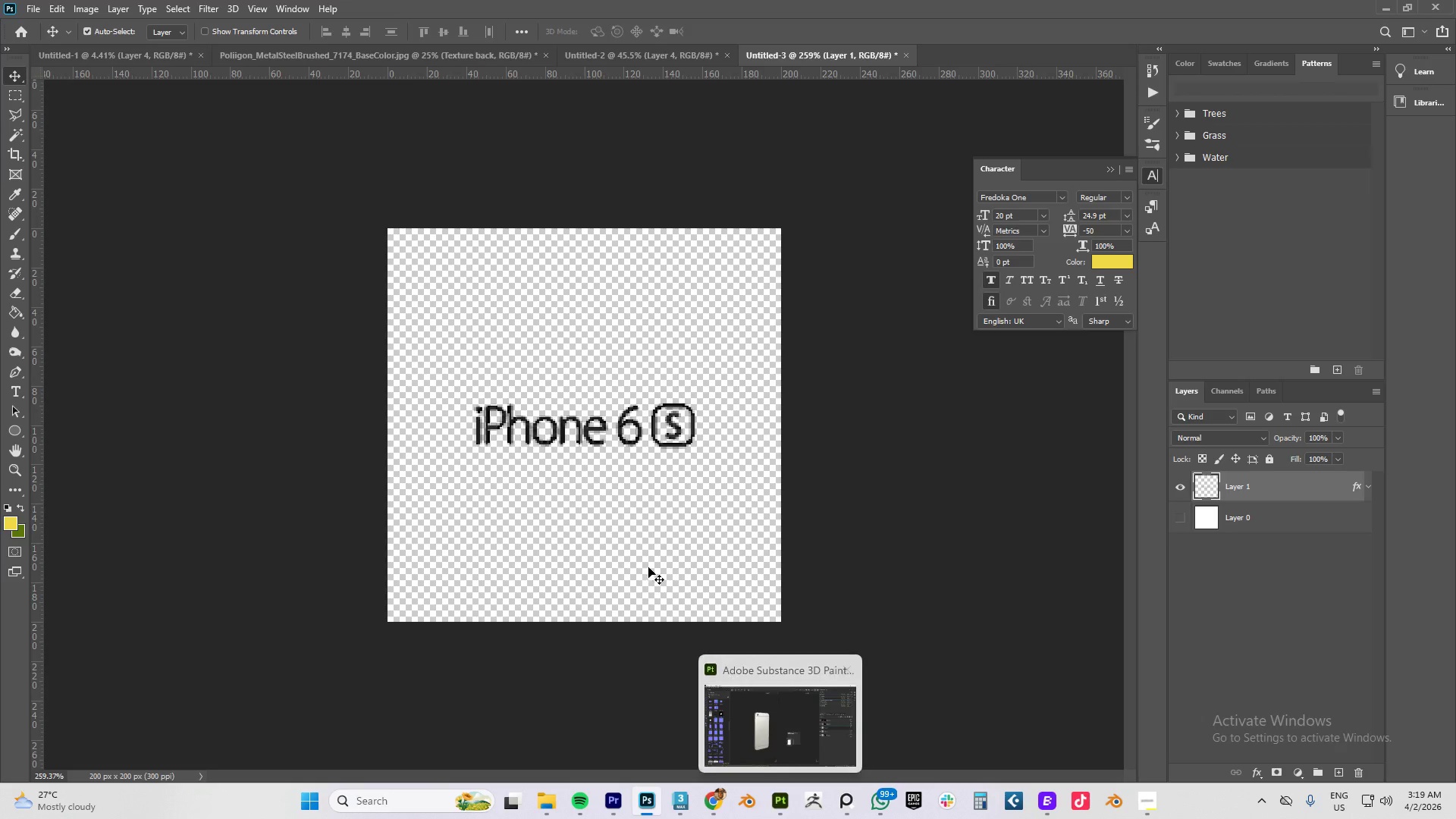 
left_click([712, 803])
 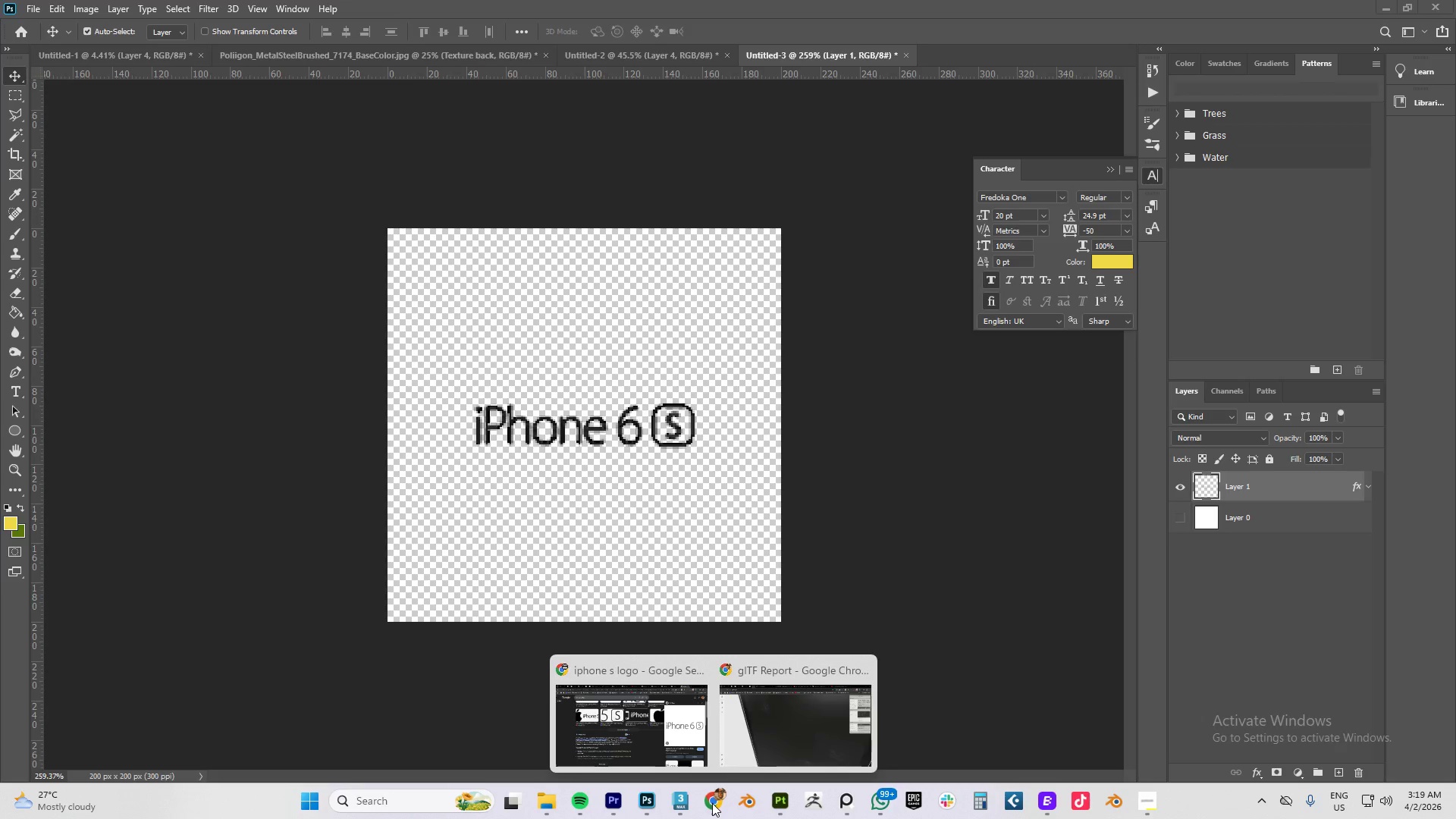 
left_click([712, 803])
 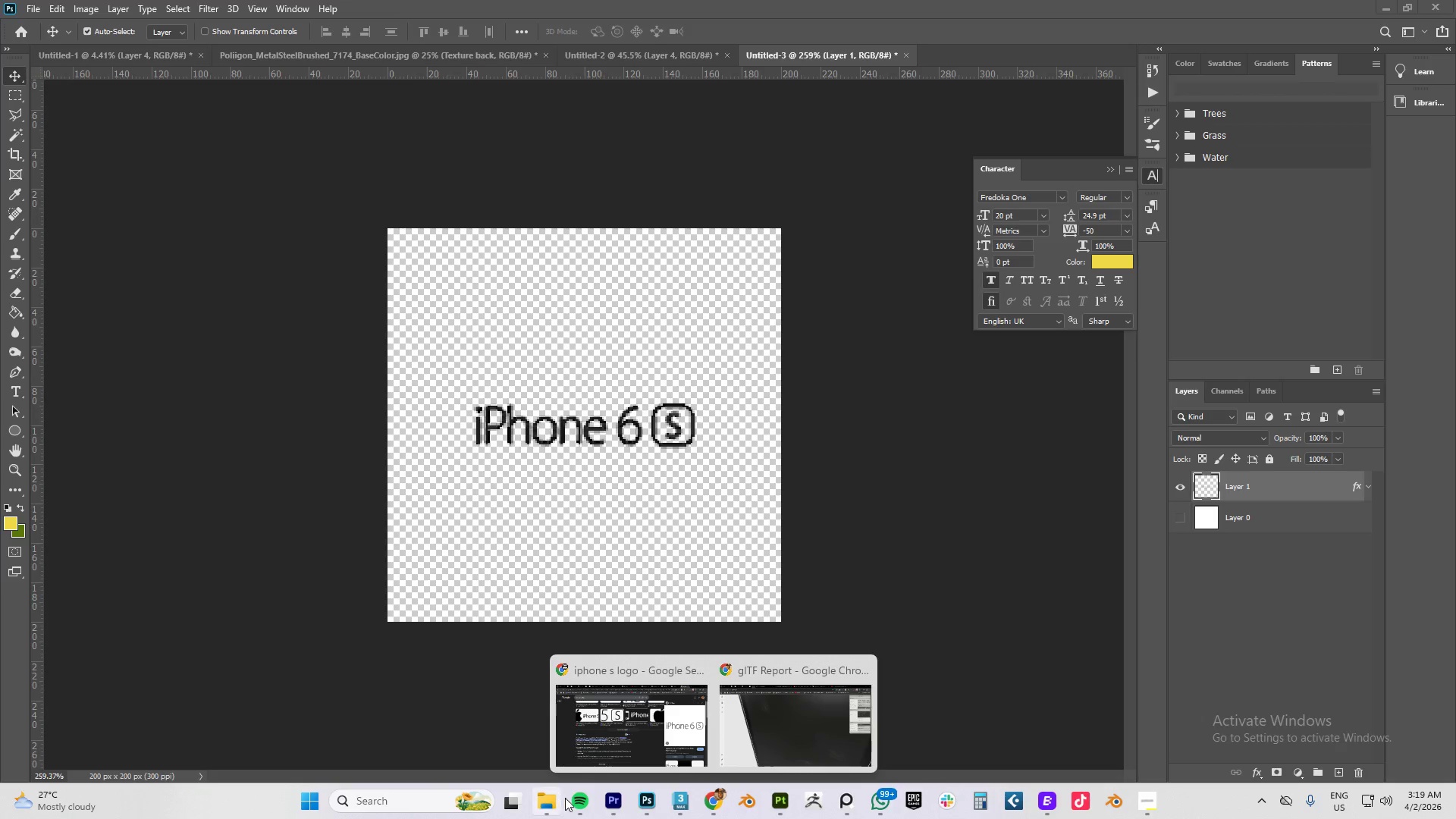 
left_click([542, 805])
 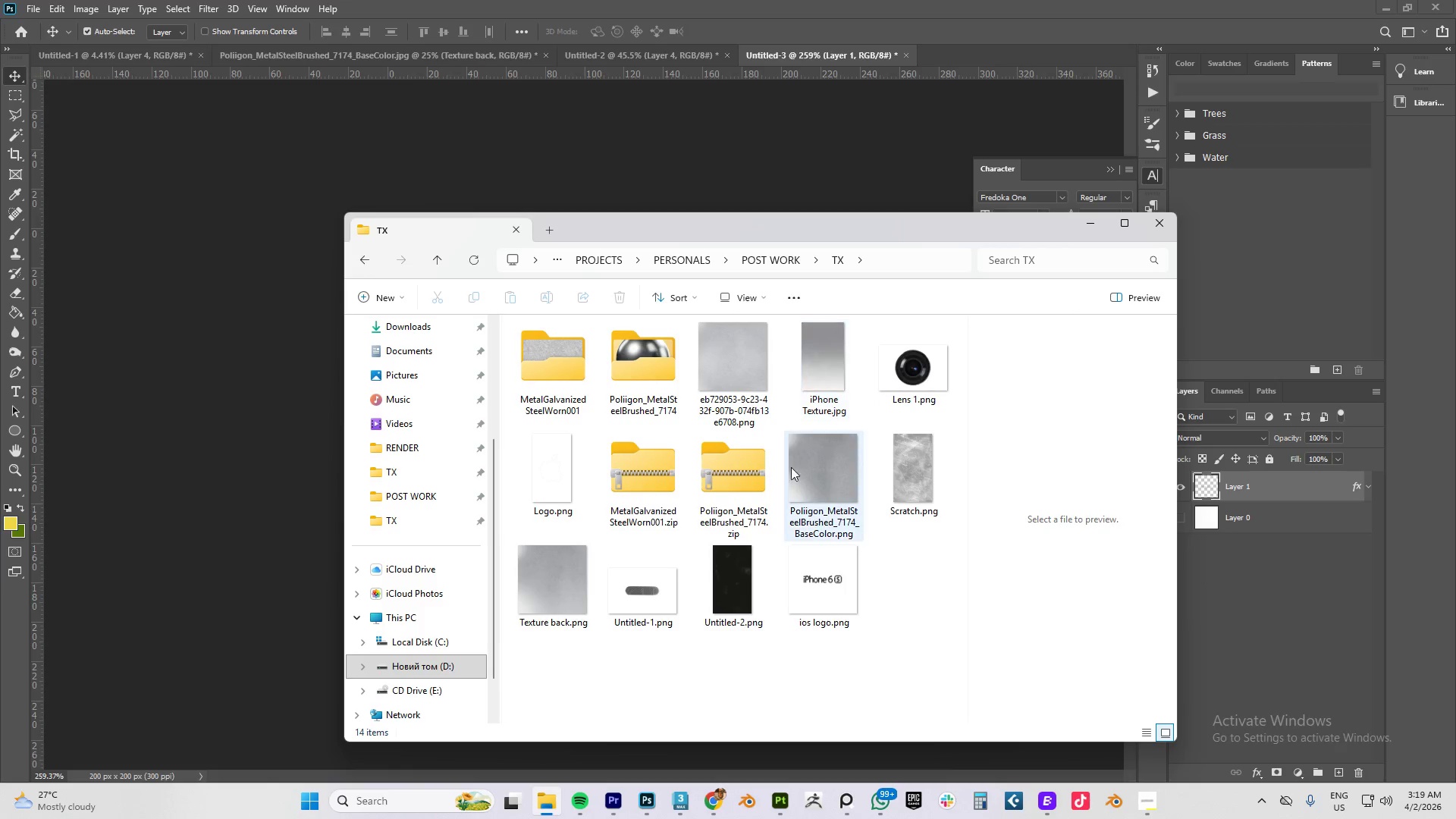 
left_click([827, 576])
 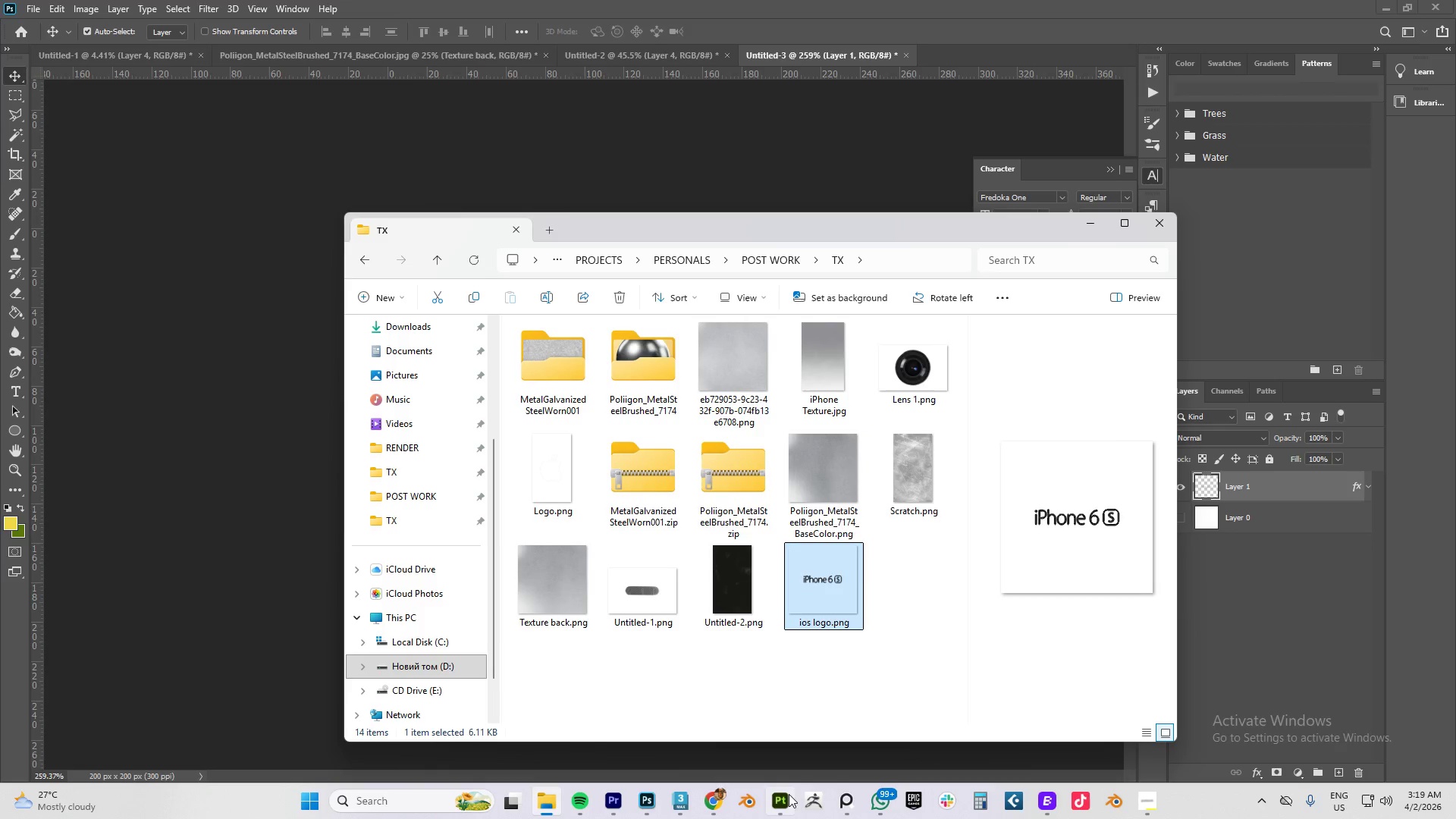 
left_click([783, 803])
 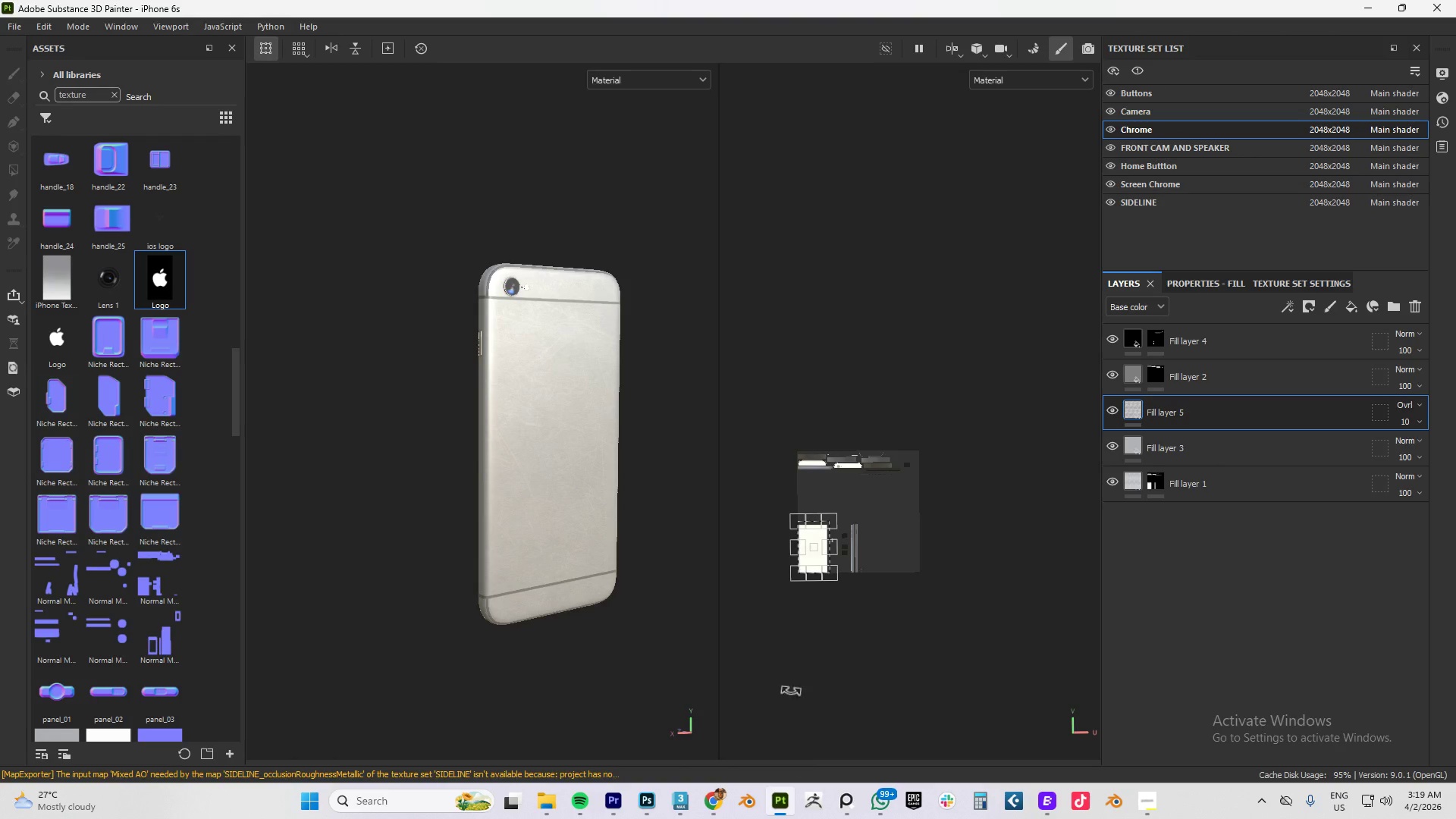 
key(Alt+AltLeft)
 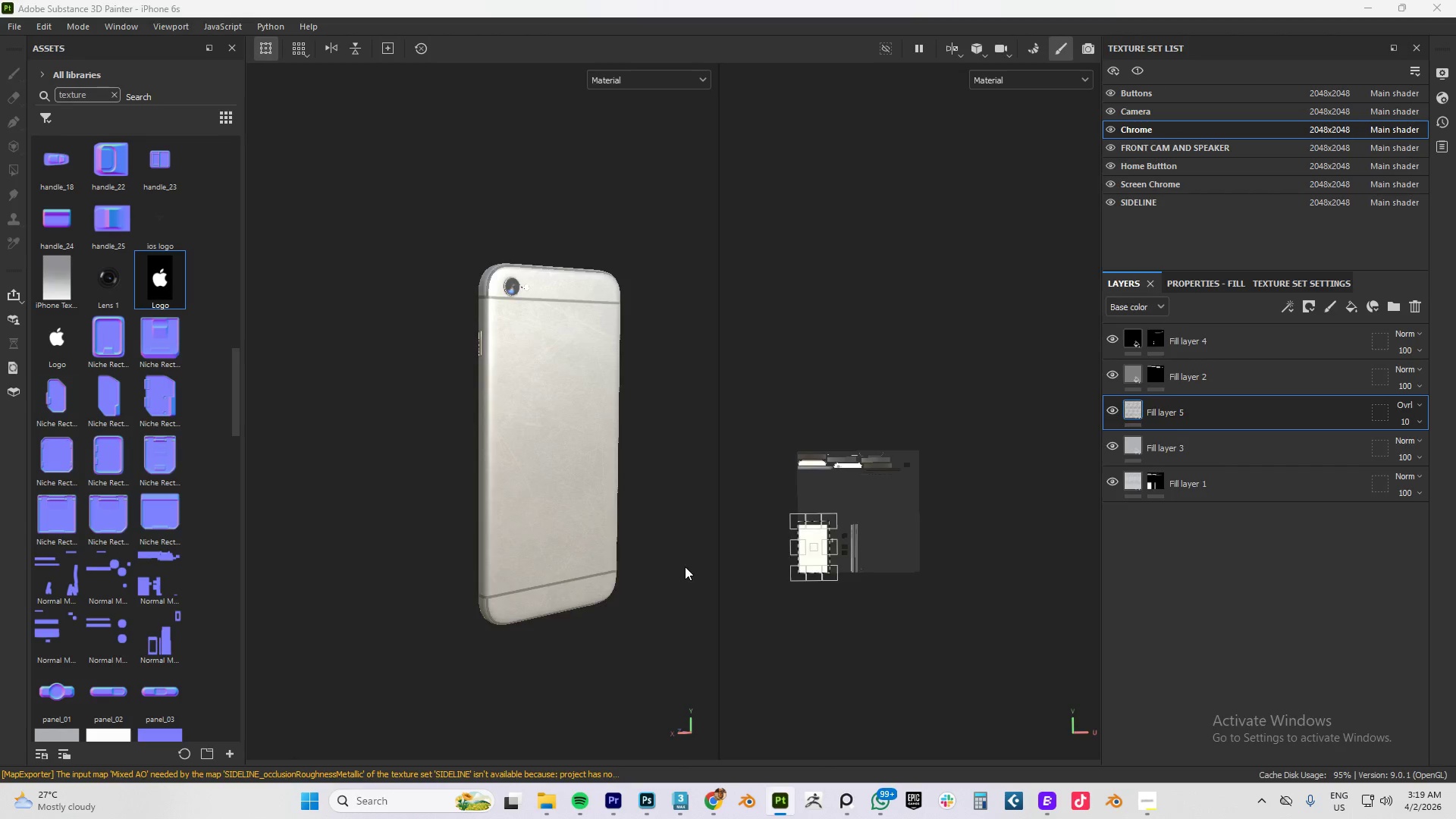 
key(Alt+Tab)
 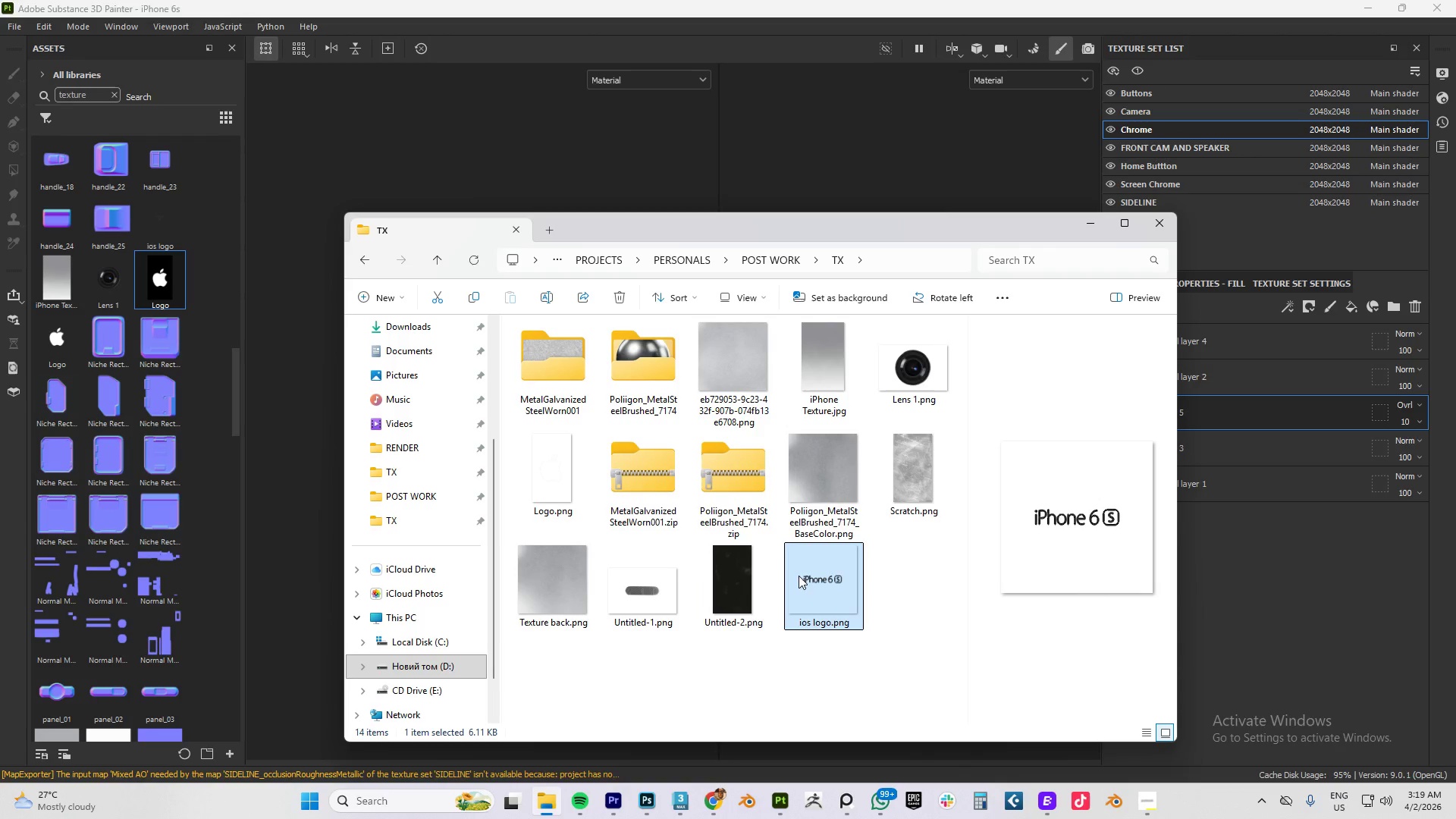 
left_click_drag(start_coordinate=[798, 577], to_coordinate=[98, 614])
 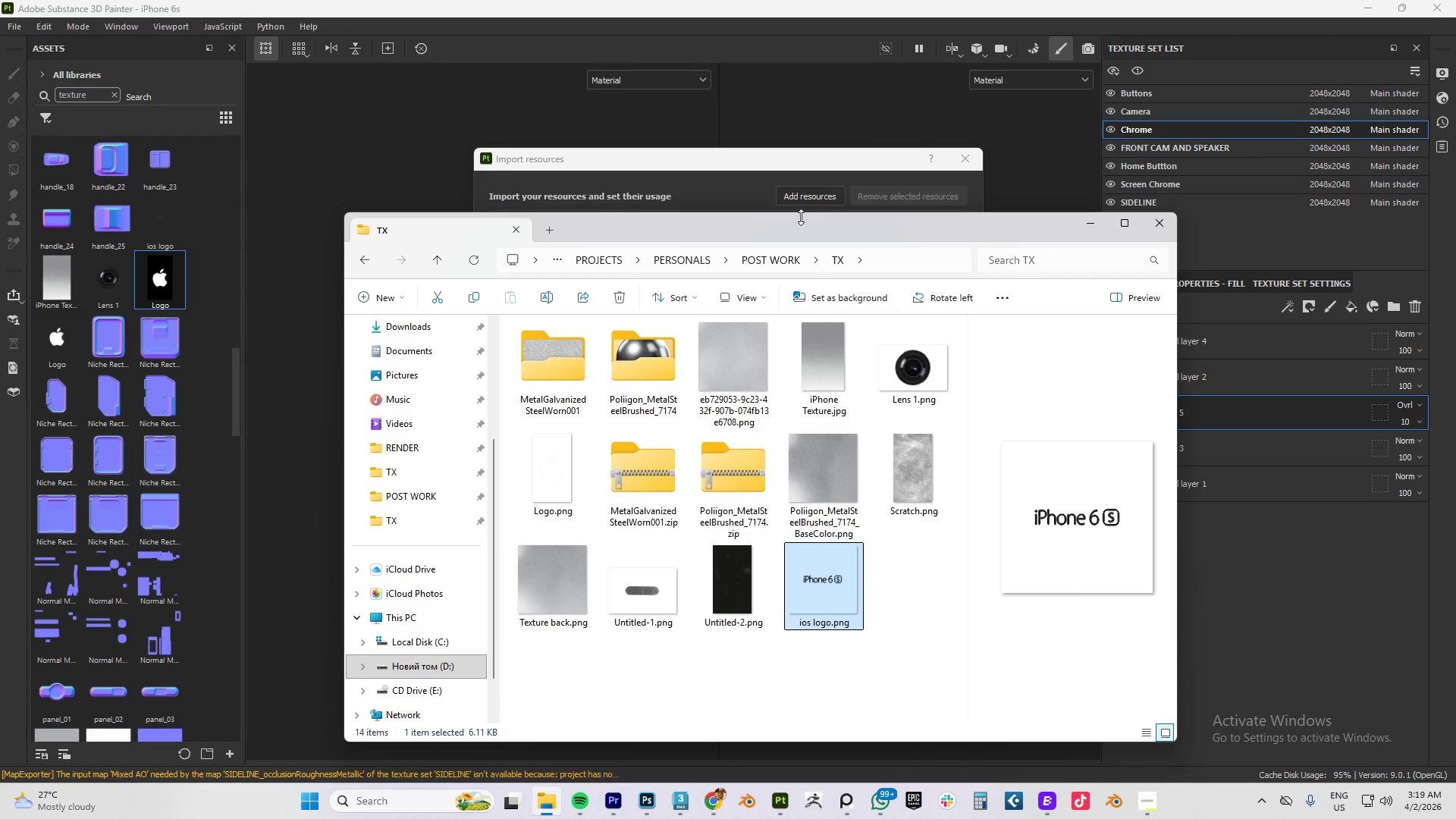 
left_click([739, 166])
 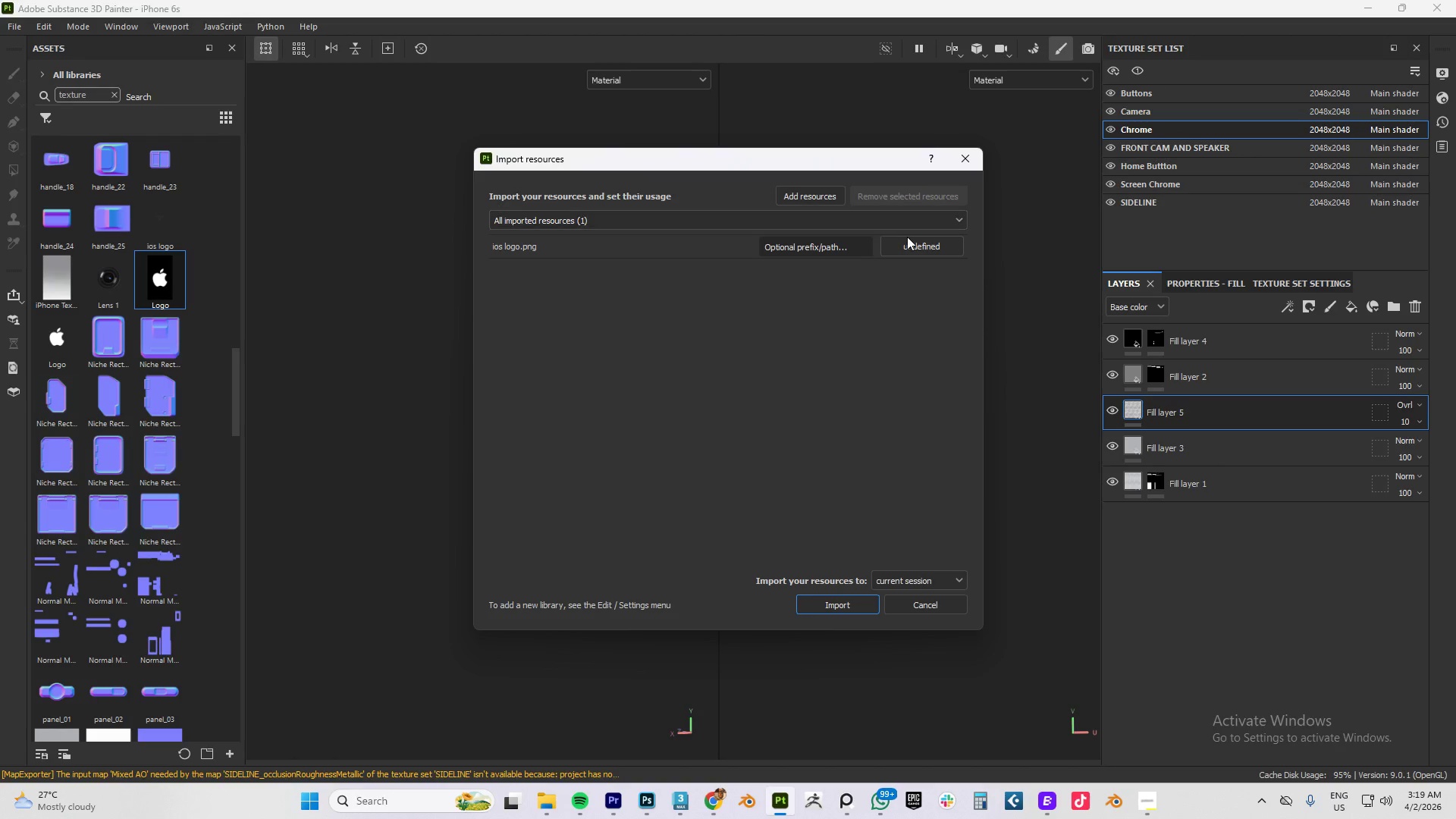 
left_click([908, 237])
 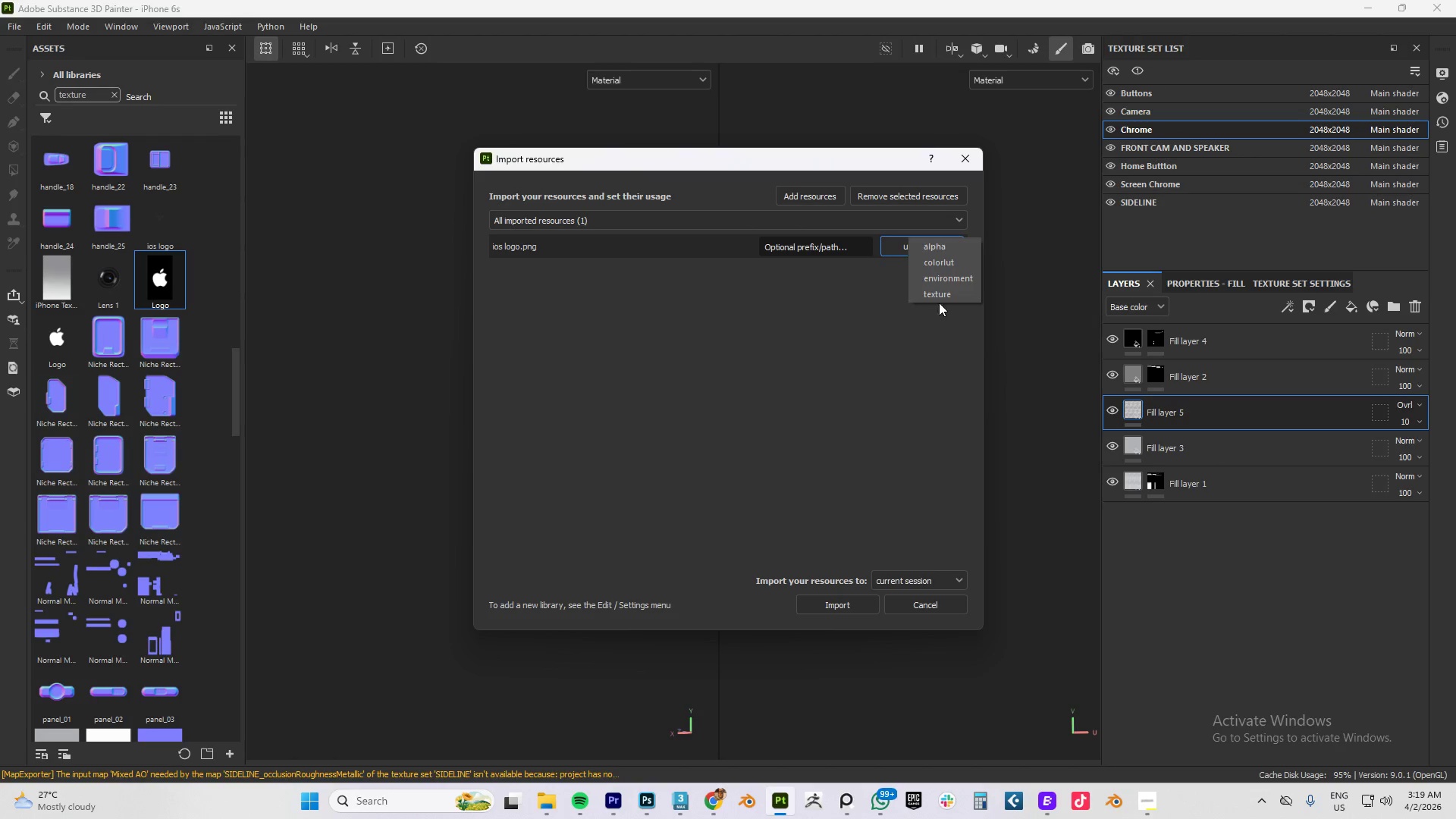 
left_click([940, 294])
 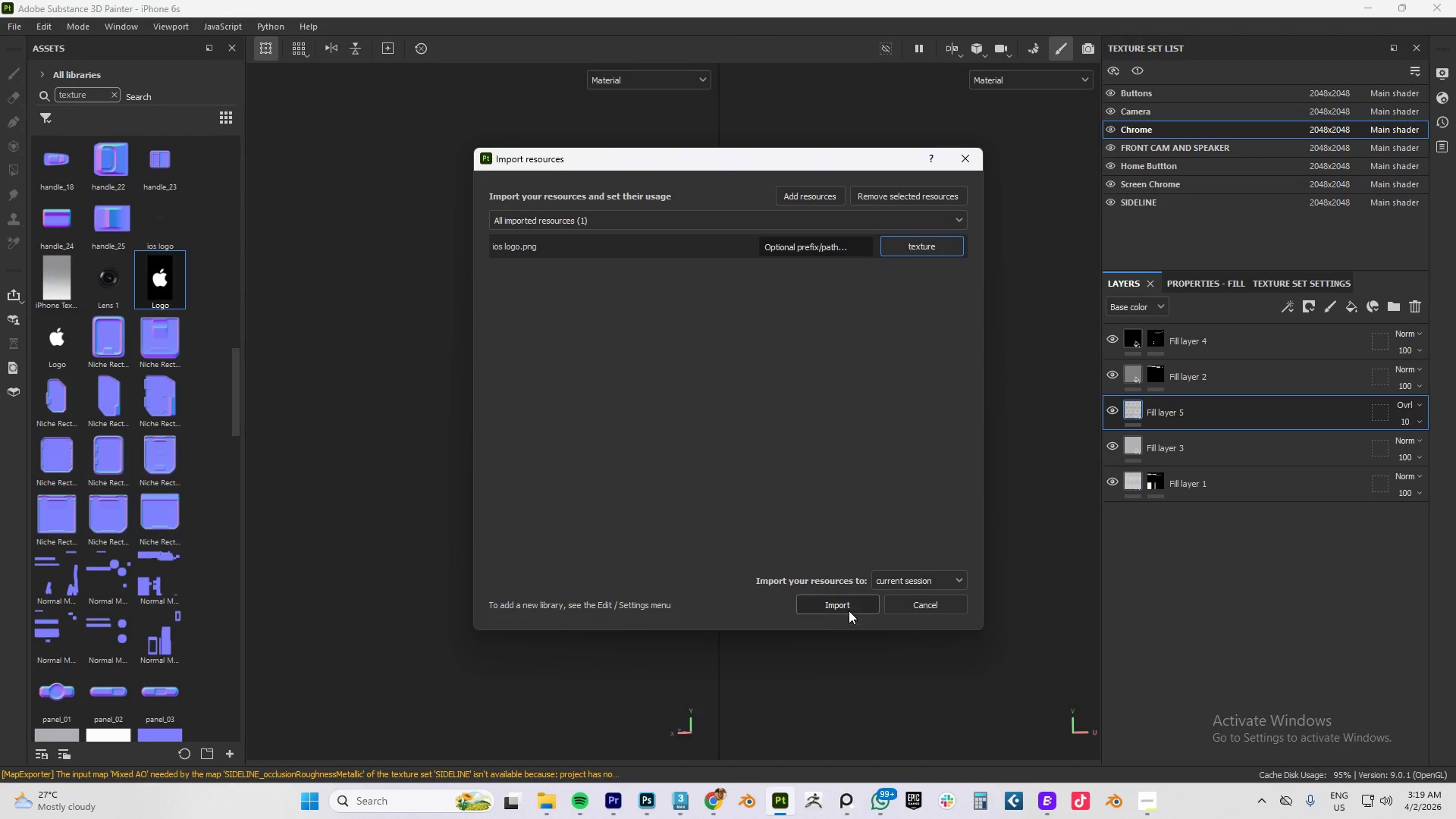 
left_click([839, 607])
 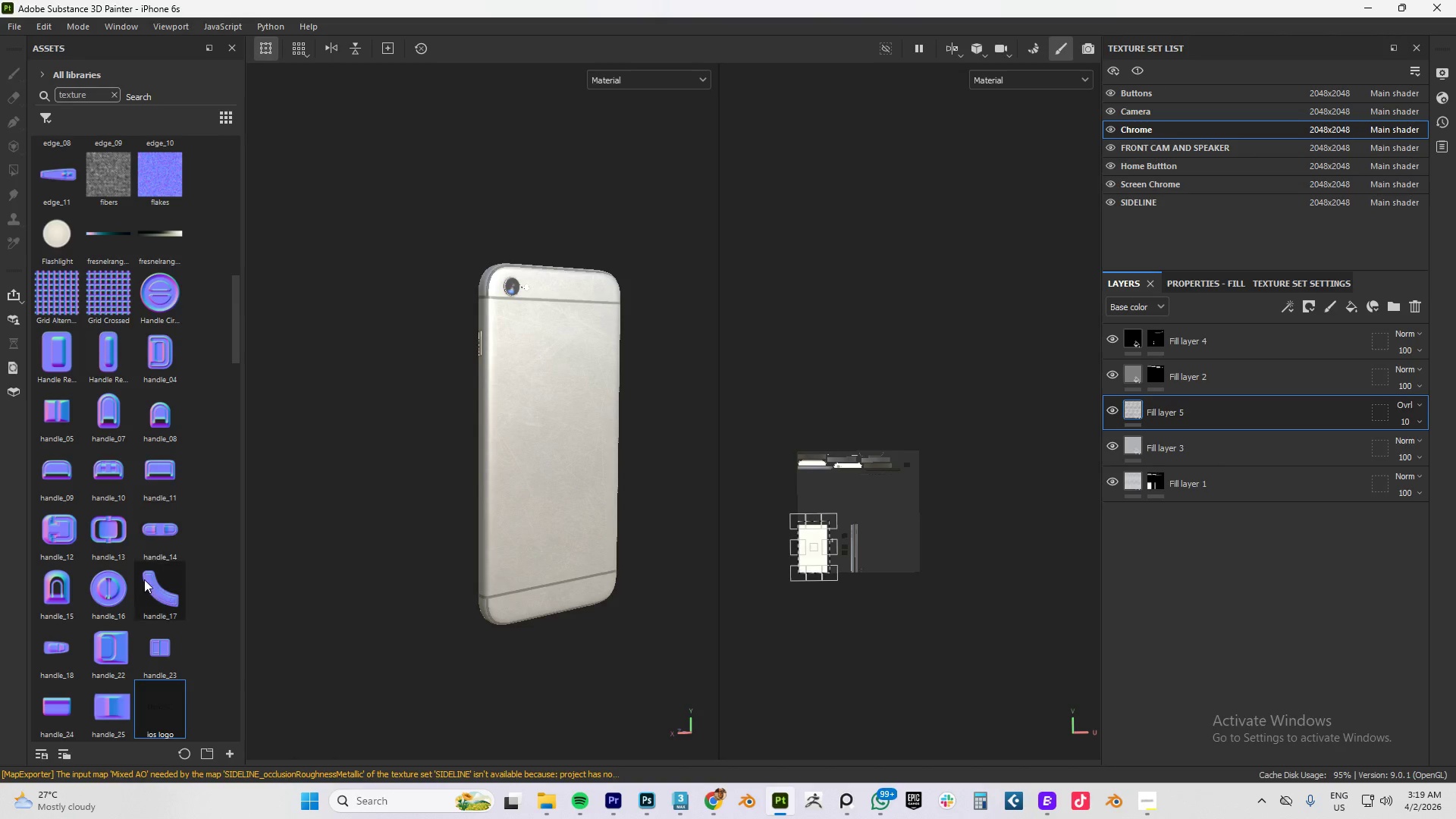 
wait(9.48)
 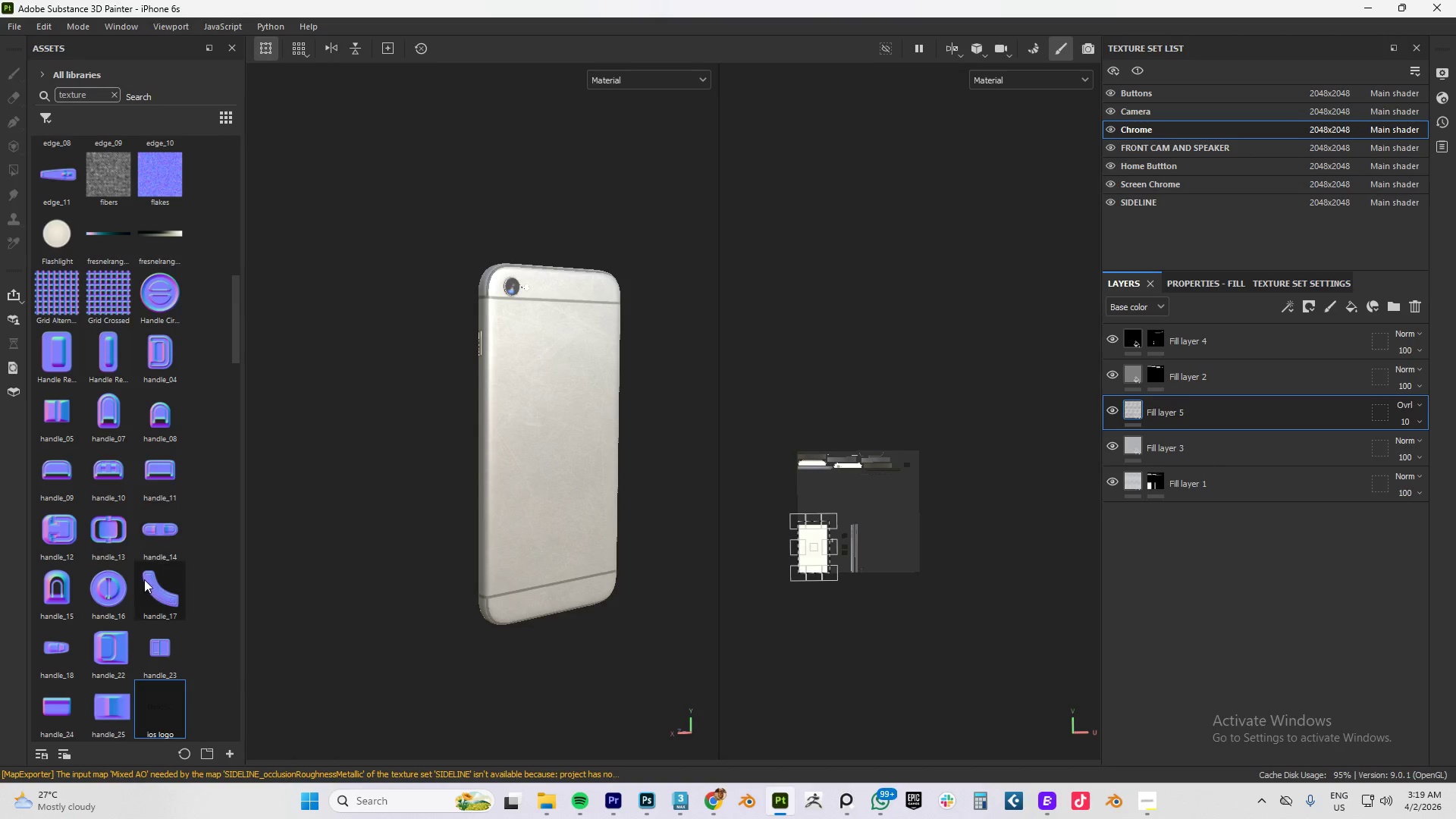 
left_click([1266, 345])
 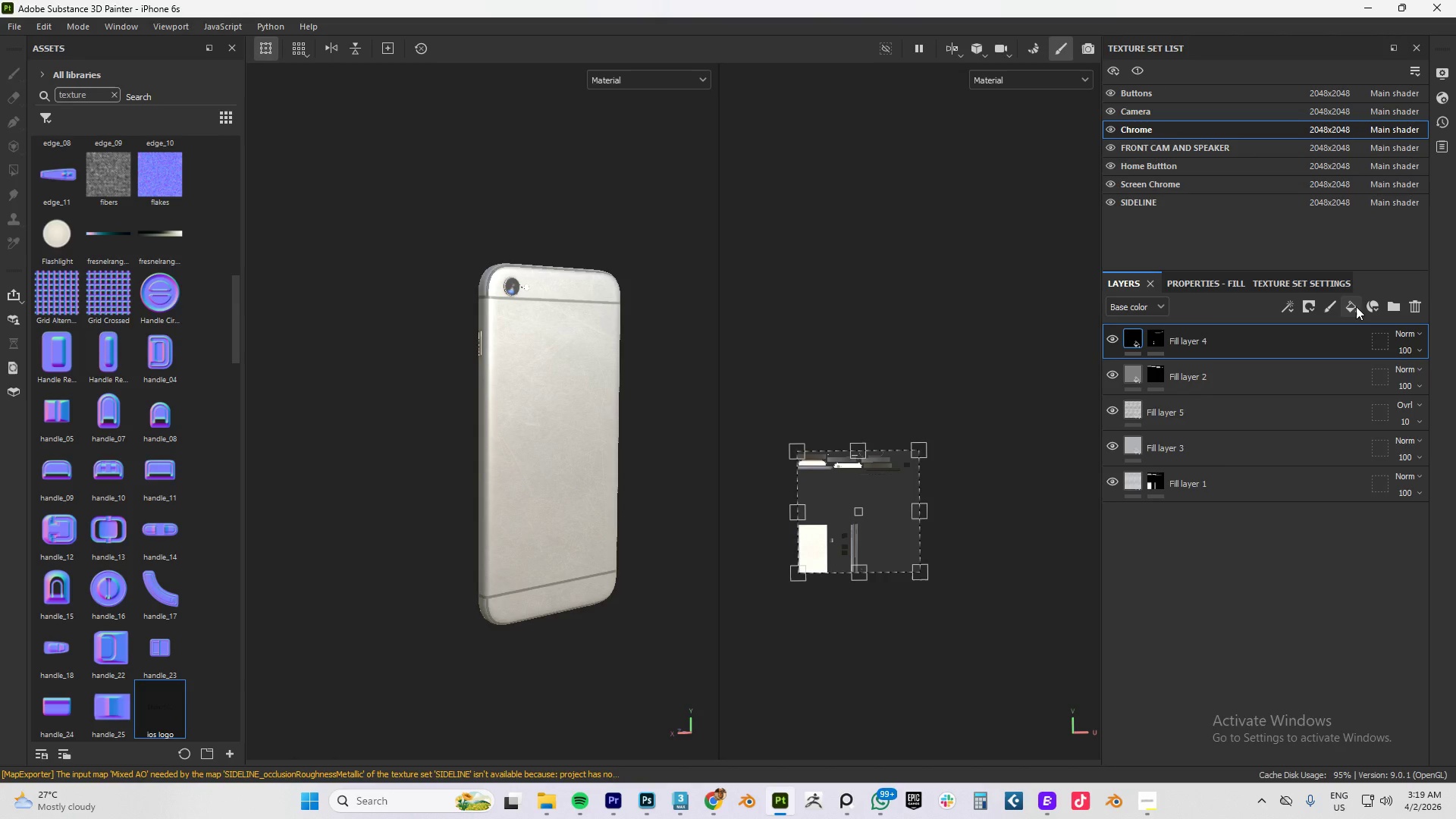 
left_click([1351, 307])
 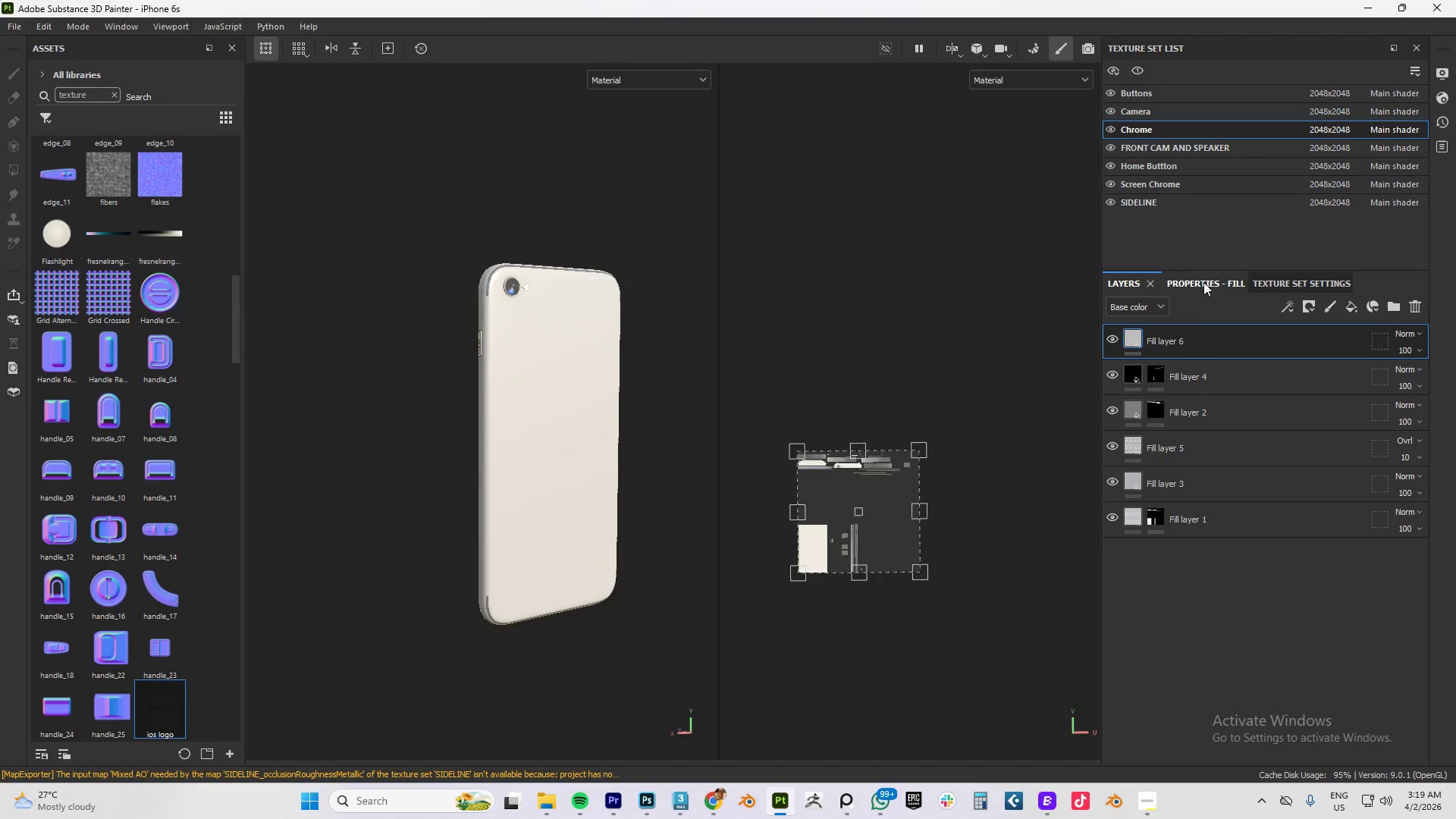 
left_click([1203, 282])
 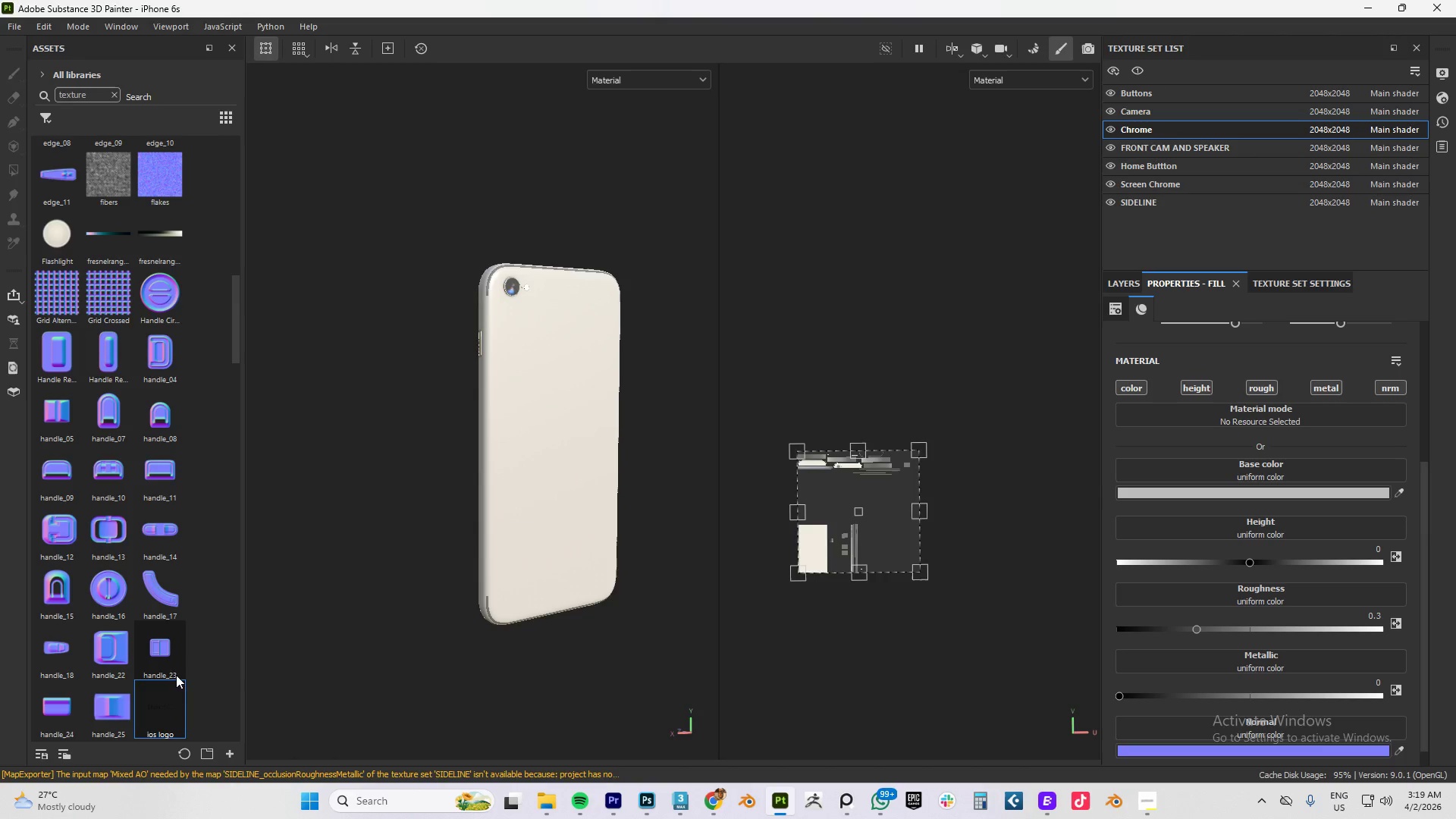 
left_click_drag(start_coordinate=[162, 701], to_coordinate=[1242, 470])
 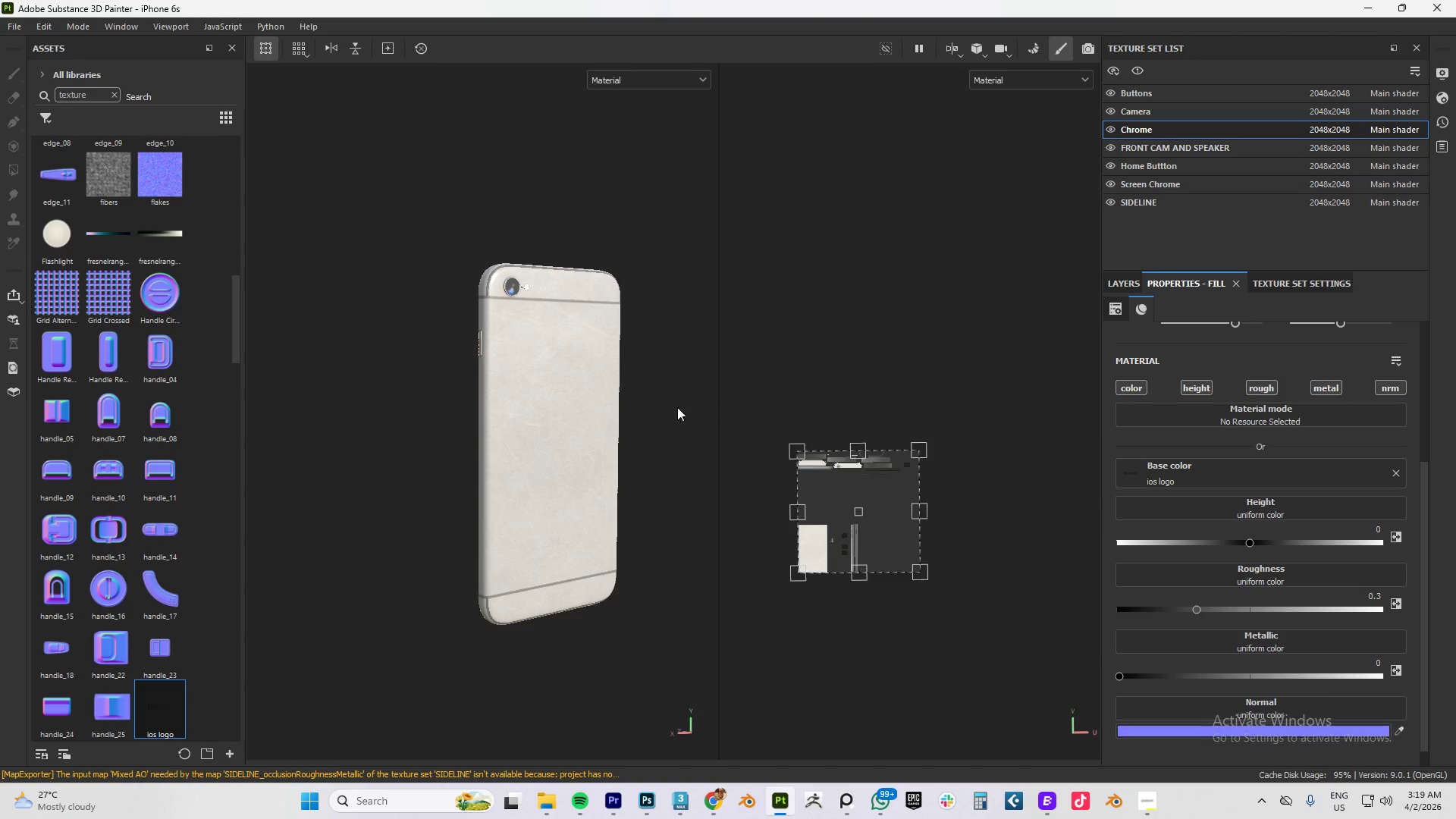 
hold_key(key=AltLeft, duration=1.5)
left_click_drag(start_coordinate=[578, 432], to_coordinate=[544, 419])
 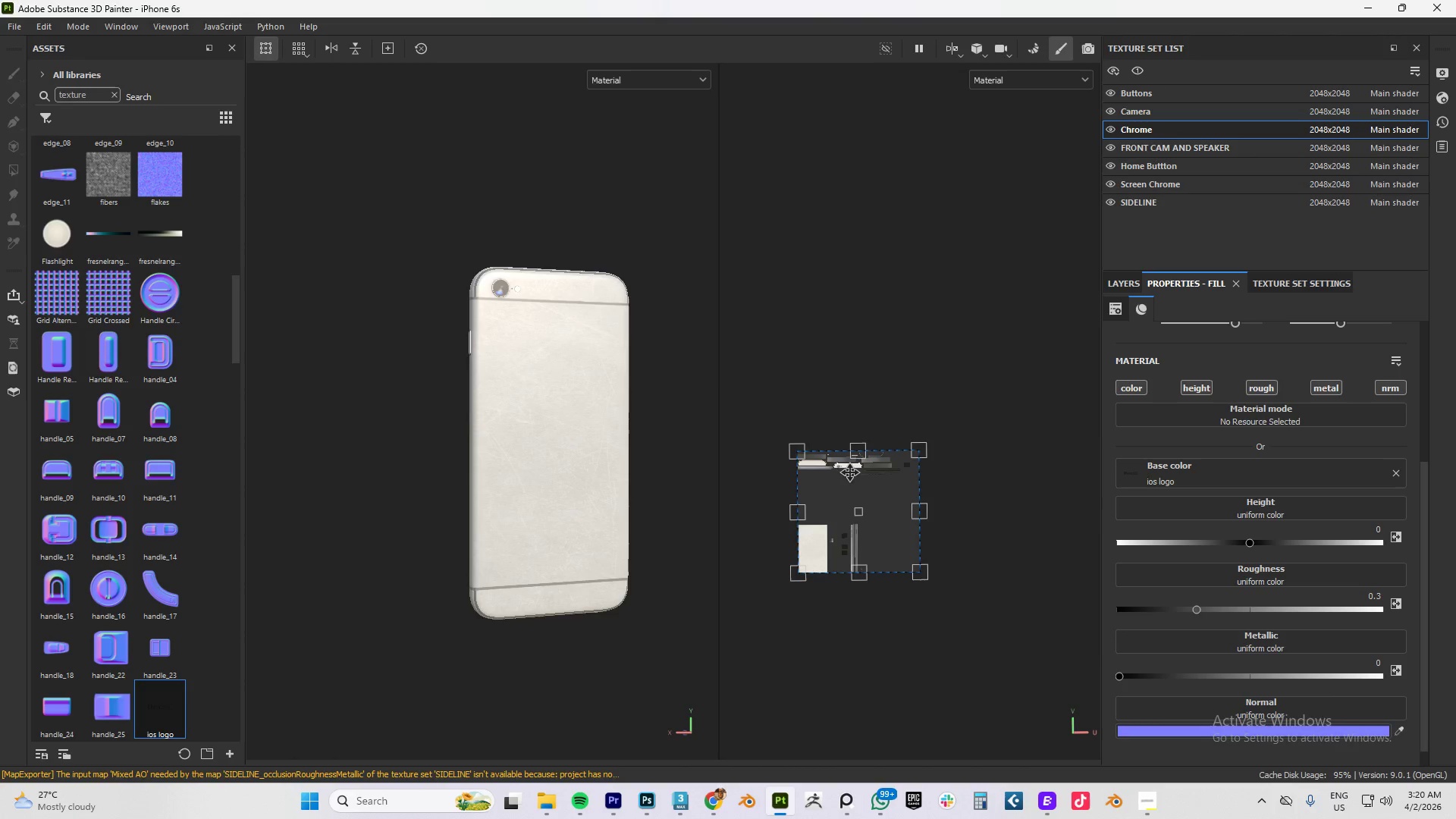 
hold_key(key=AltLeft, duration=0.86)
 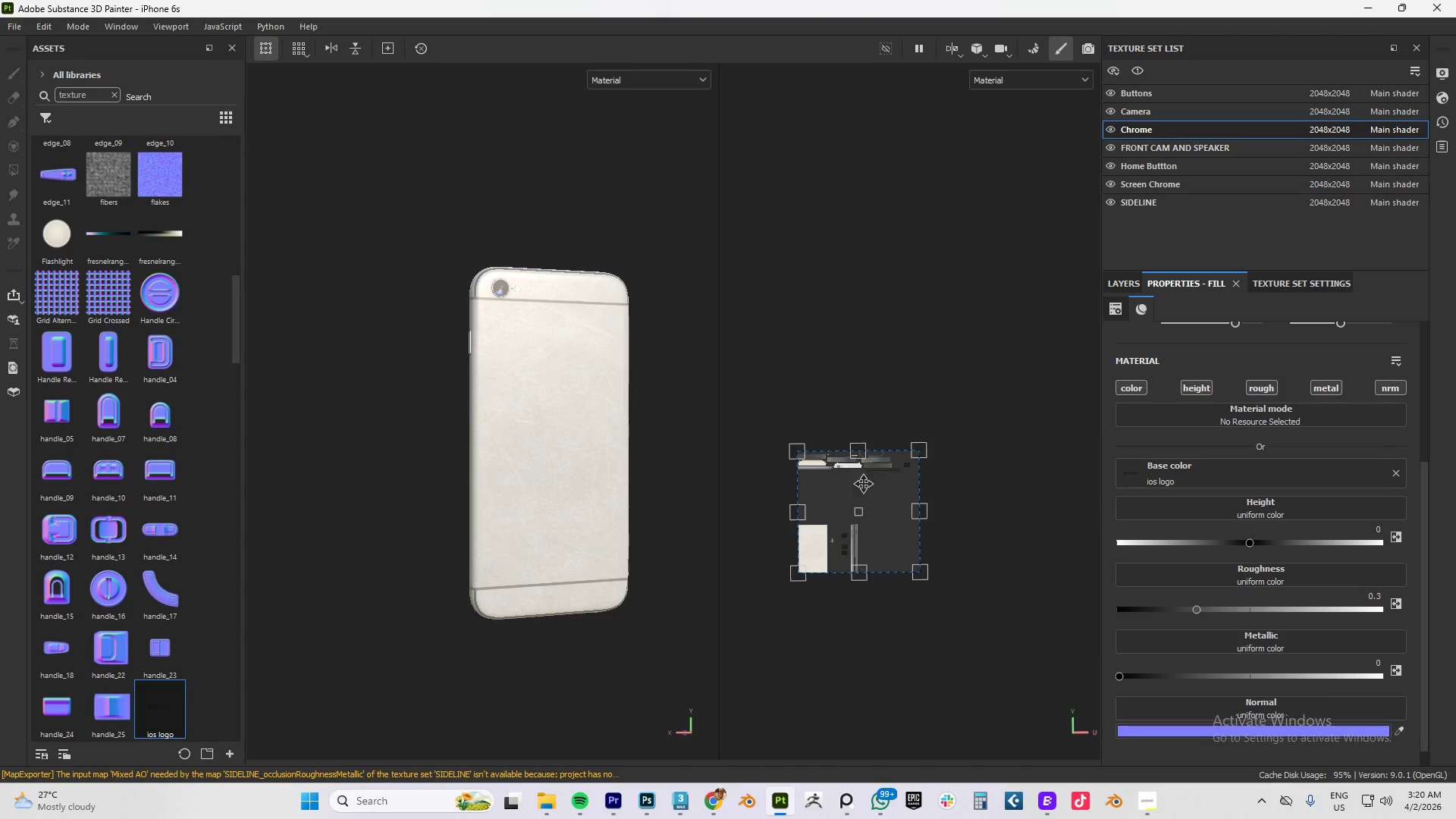 
hold_key(key=AltLeft, duration=17.55)
left_click_drag(start_coordinate=[871, 489], to_coordinate=[822, 522])
 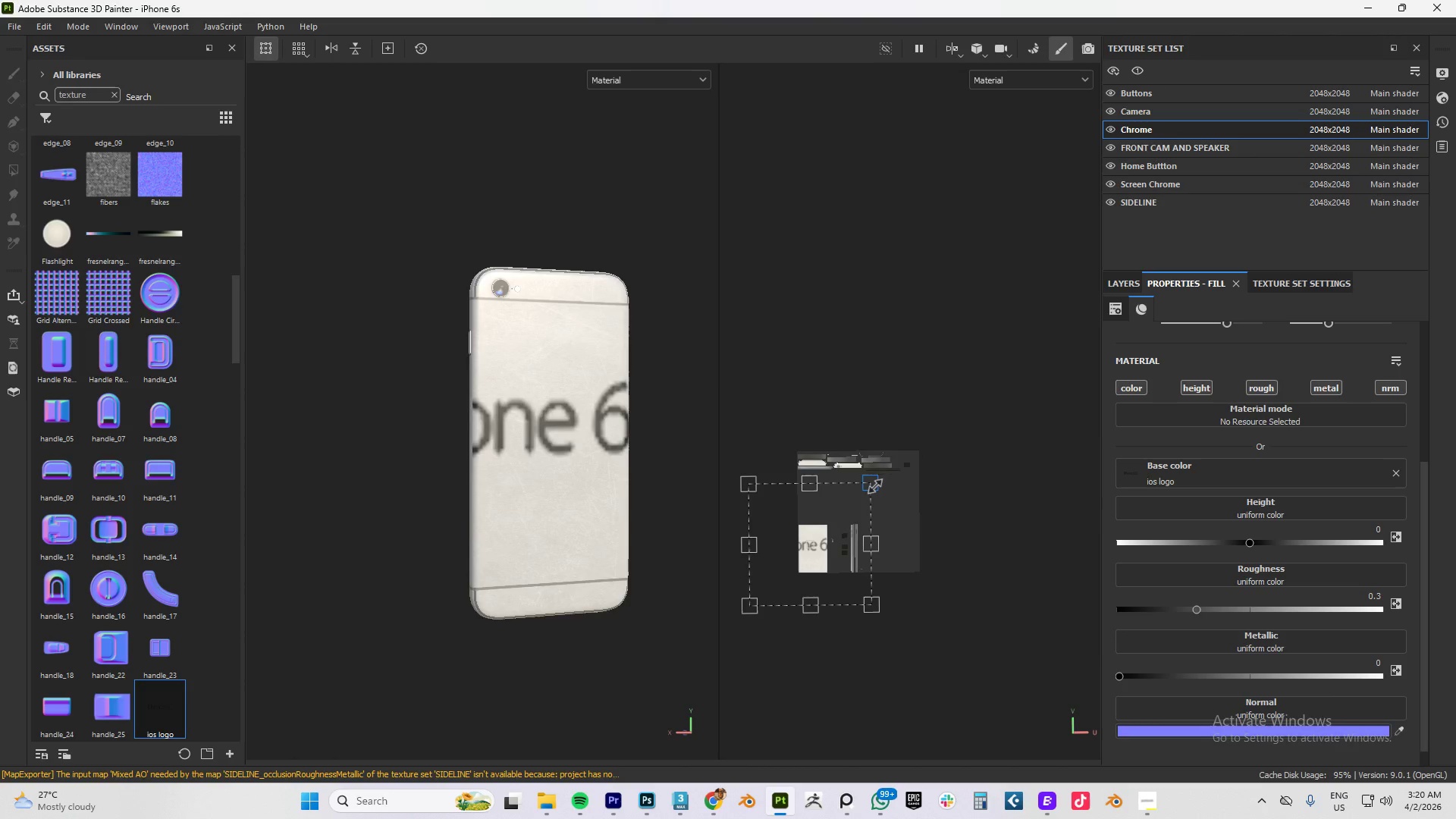 
left_click_drag(start_coordinate=[875, 486], to_coordinate=[801, 541])
 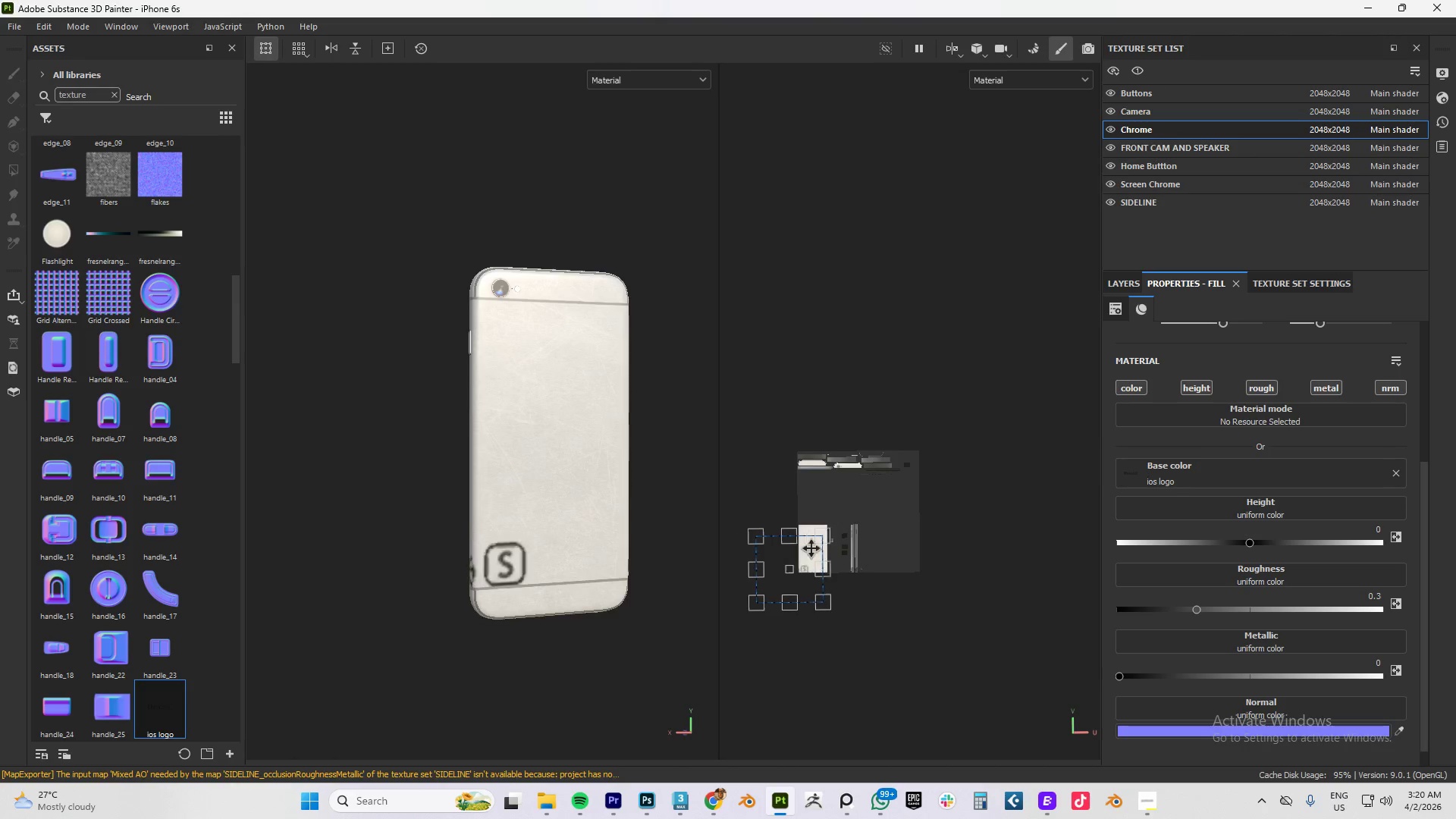 
hold_key(key=ShiftLeft, duration=1.5)
 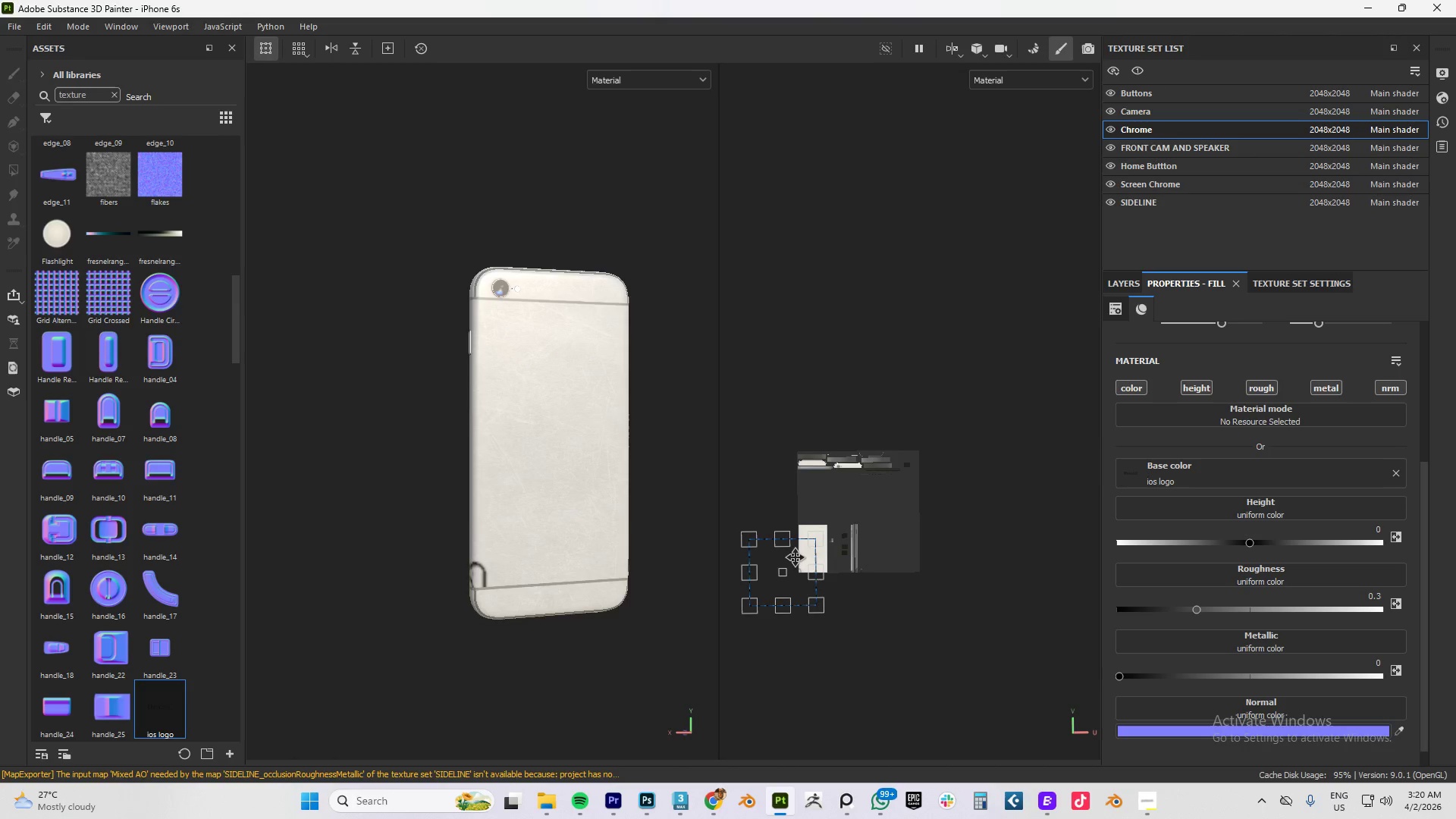 
hold_key(key=ShiftLeft, duration=0.44)
 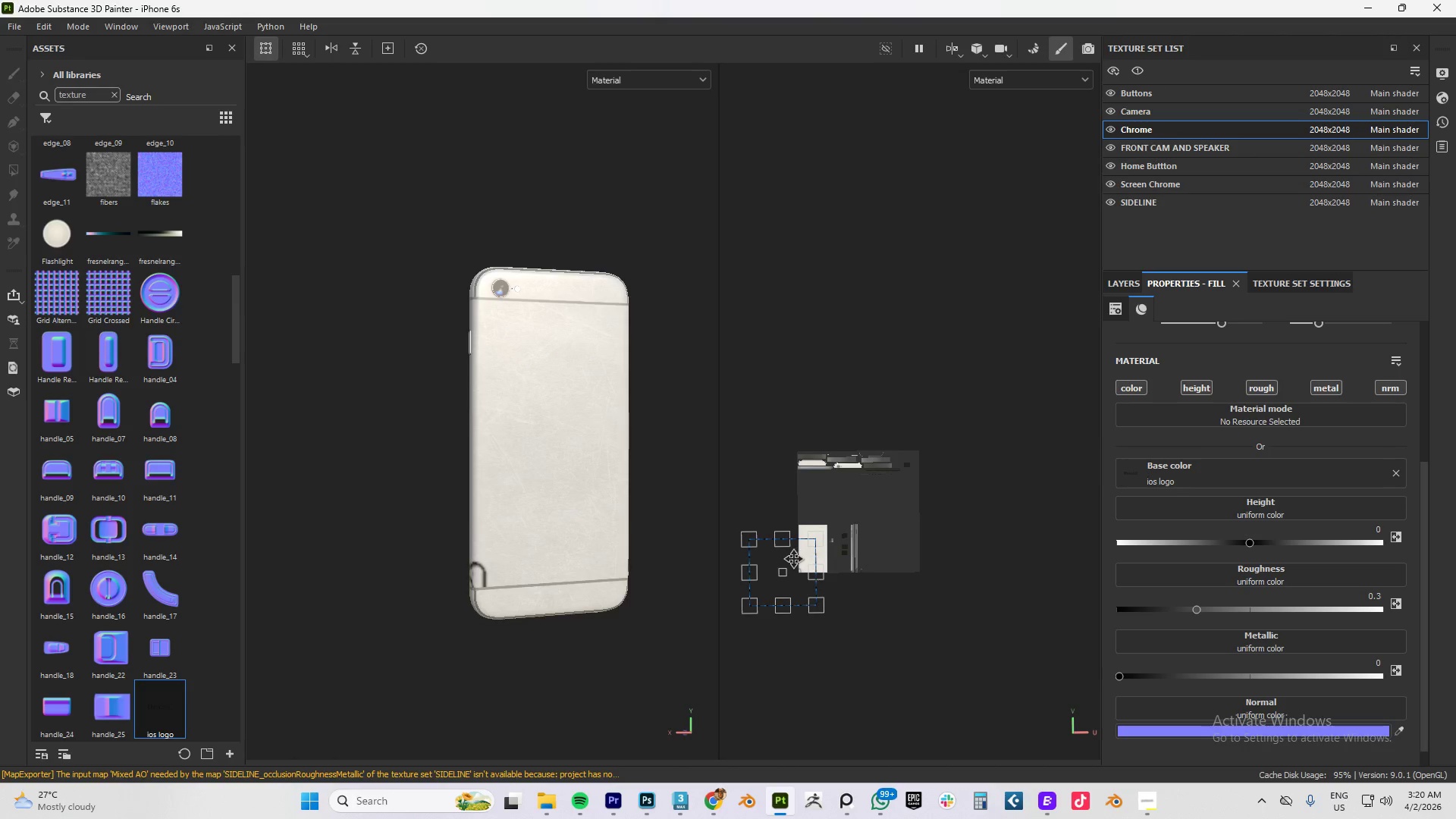 
left_click_drag(start_coordinate=[794, 559], to_coordinate=[829, 535])
 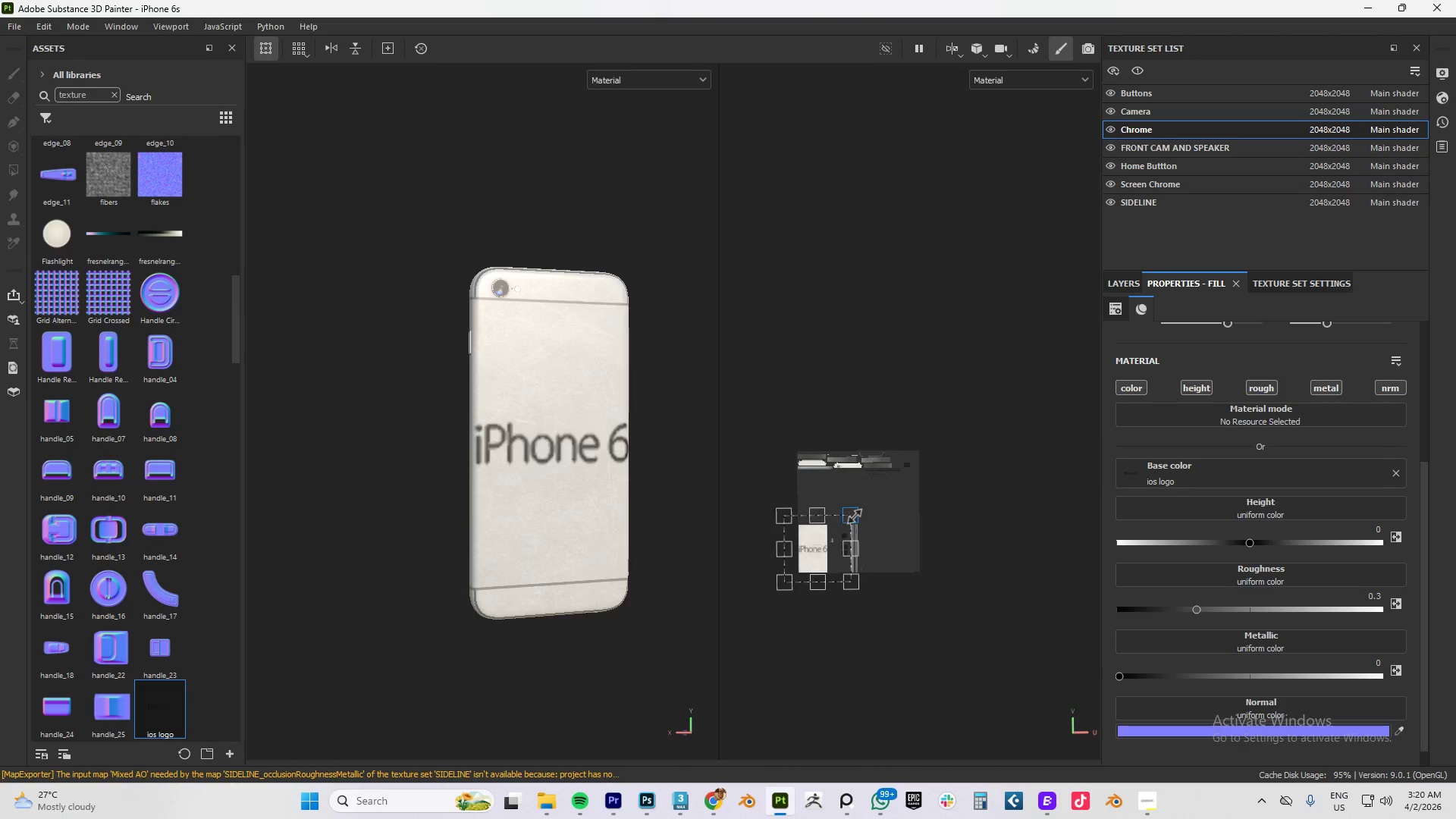 
hold_key(key=ShiftLeft, duration=1.5)
left_click_drag(start_coordinate=[855, 515], to_coordinate=[771, 558])
 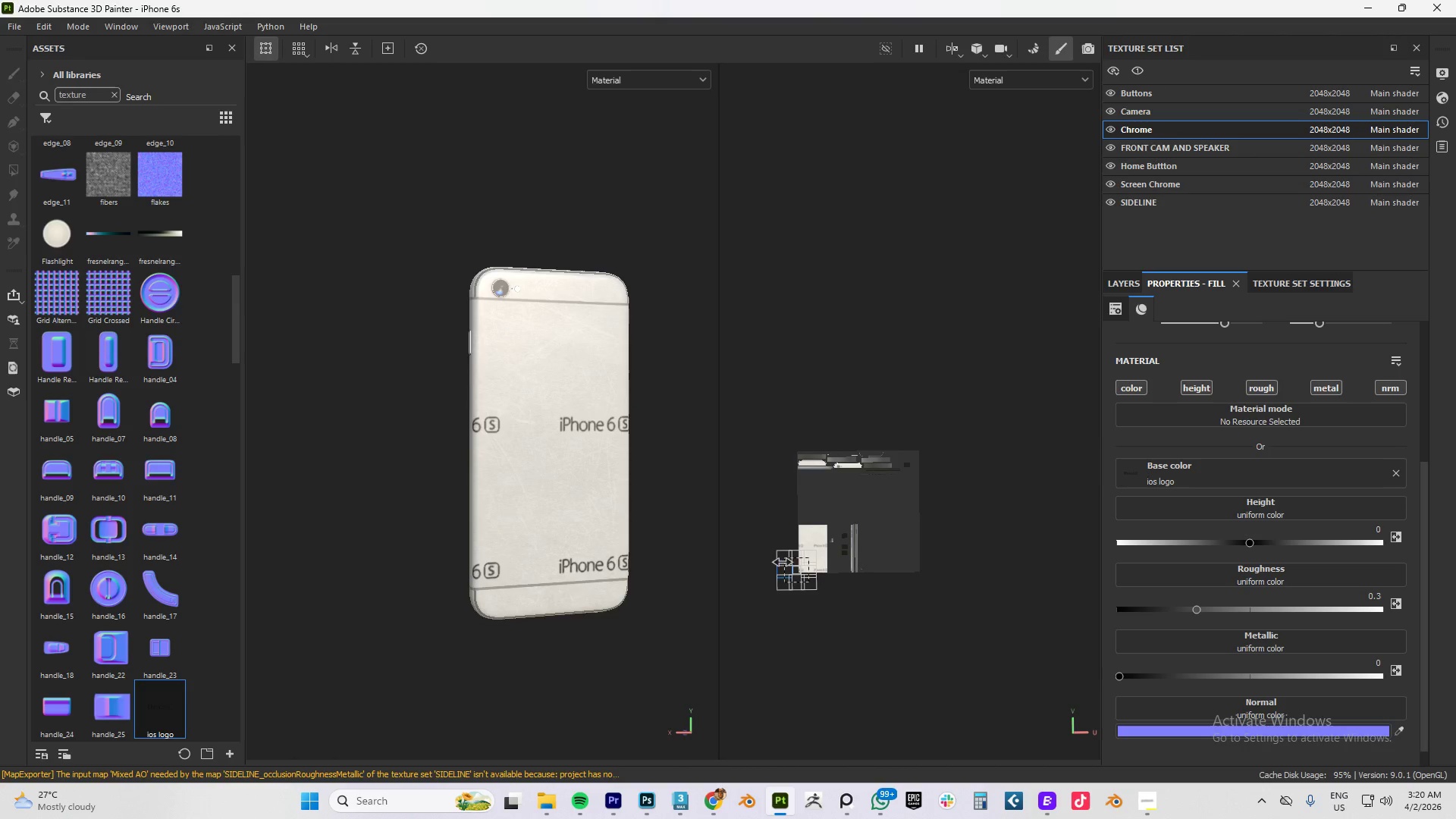 
hold_key(key=ShiftLeft, duration=1.51)
 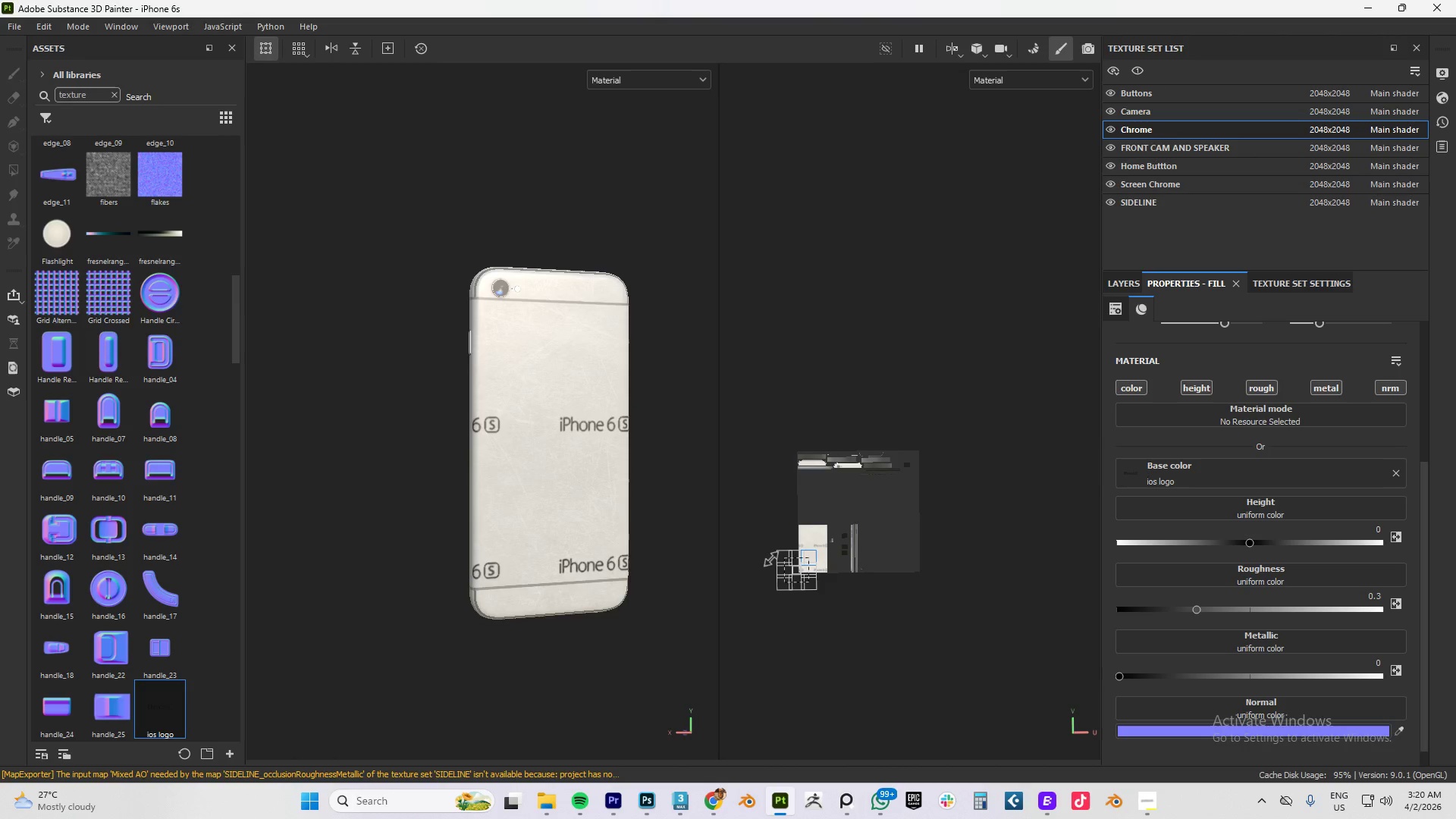 
hold_key(key=ShiftLeft, duration=1.09)
 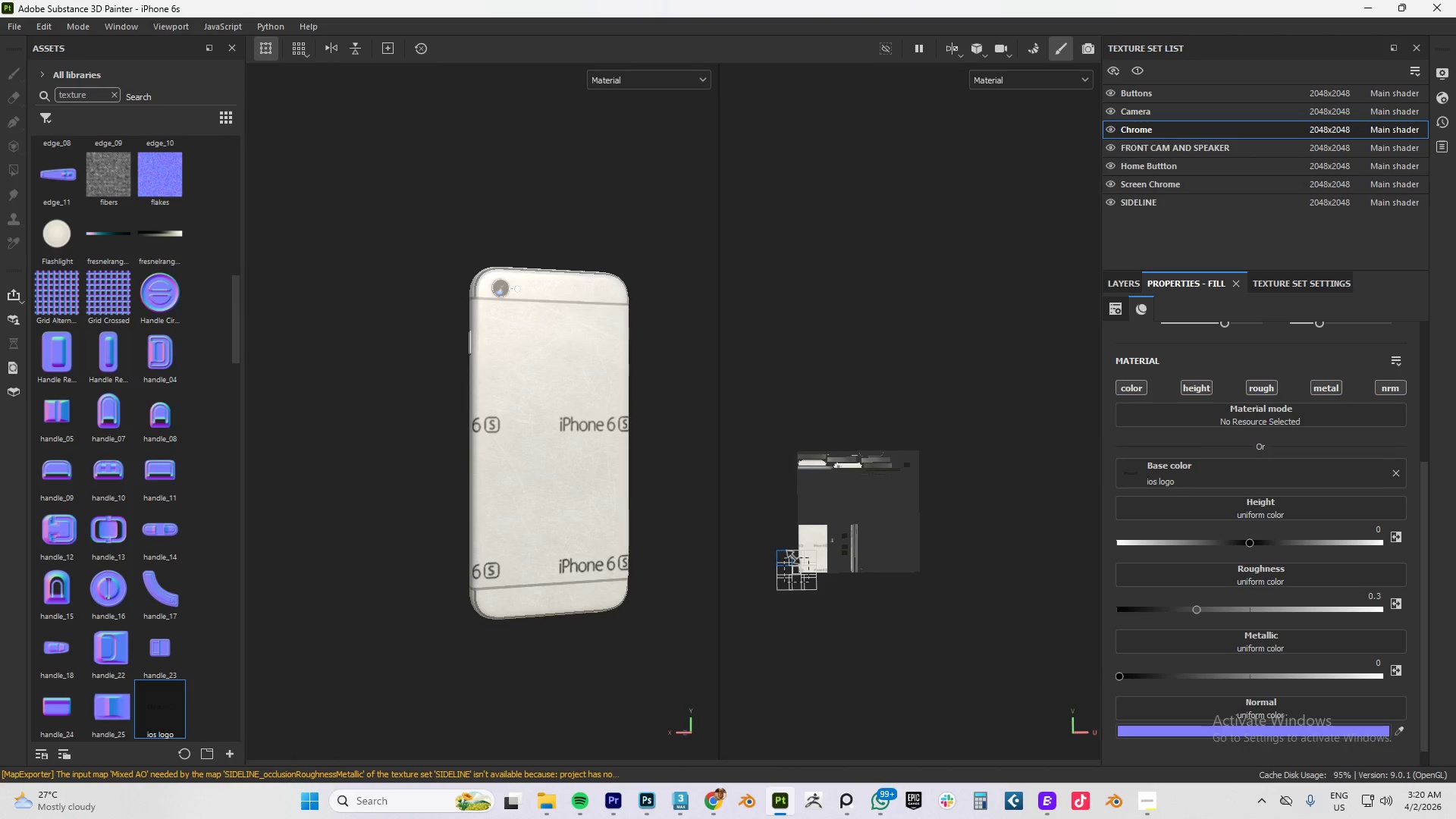 
hold_key(key=AltLeft, duration=0.58)
scroll: coordinate [795, 558], scroll_direction: up, amount: 11.0
 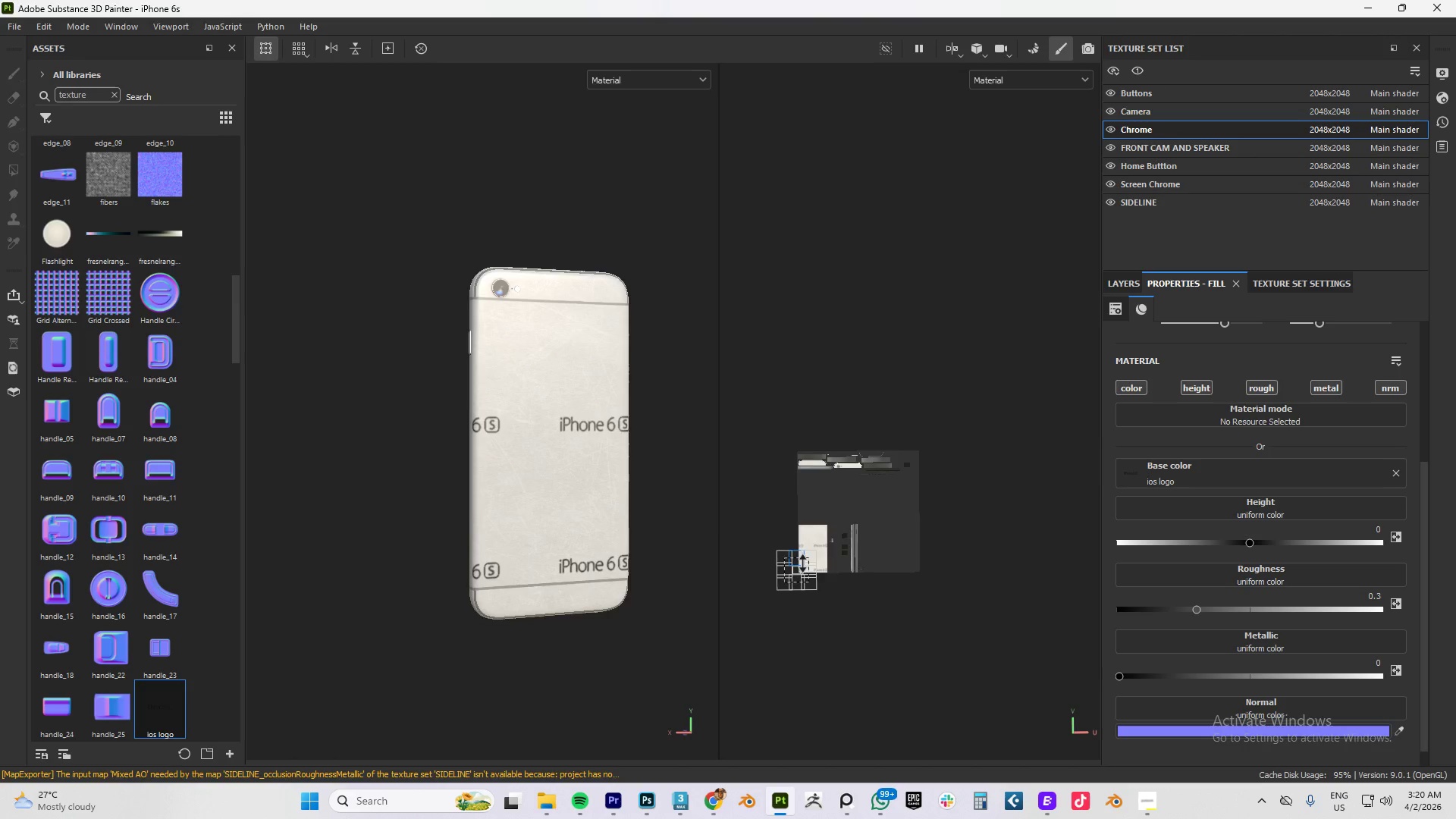 
hold_key(key=ControlLeft, duration=0.59)
scroll: coordinate [818, 563], scroll_direction: up, amount: 21.0
 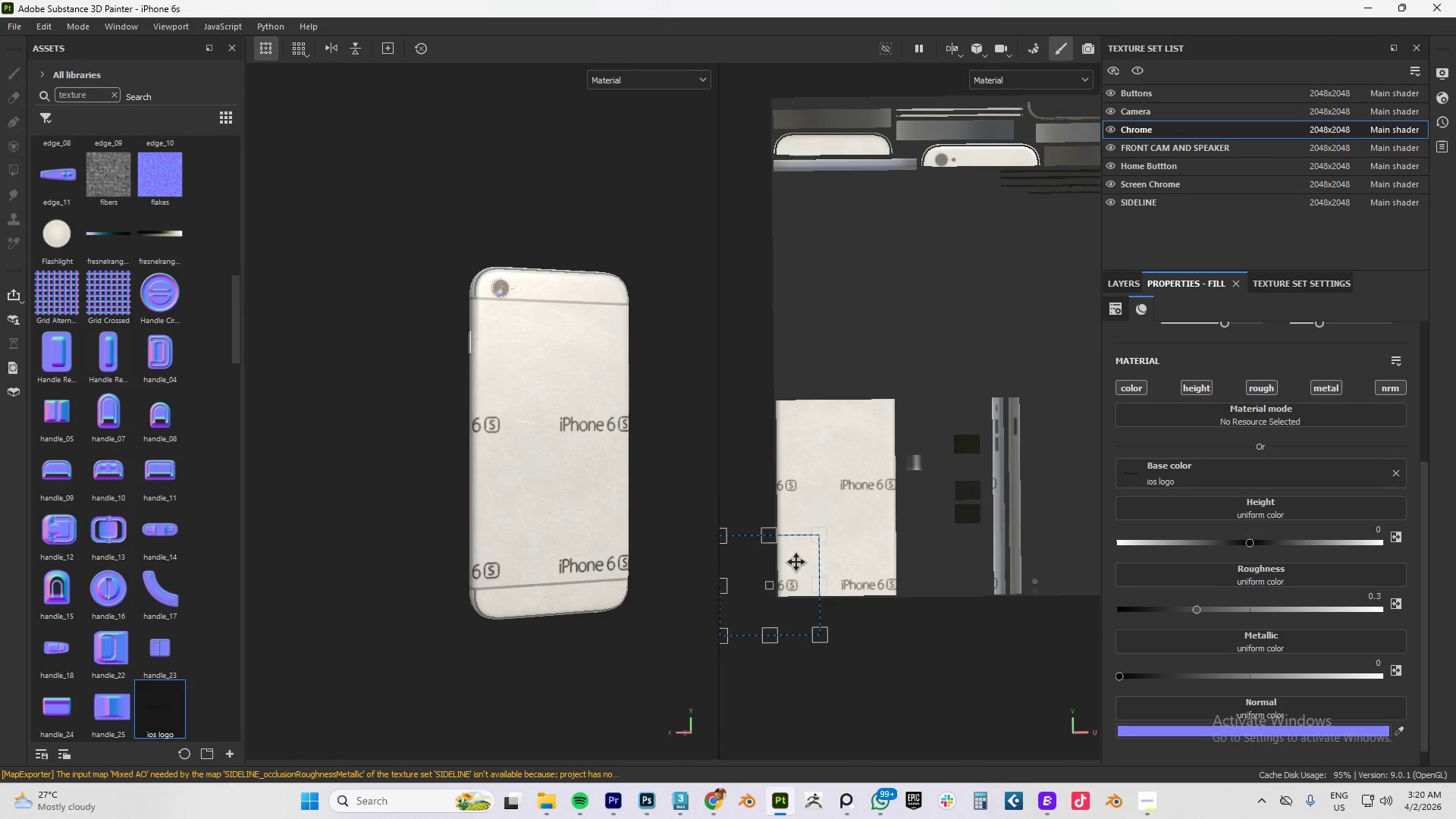 
left_click_drag(start_coordinate=[796, 562], to_coordinate=[868, 482])
 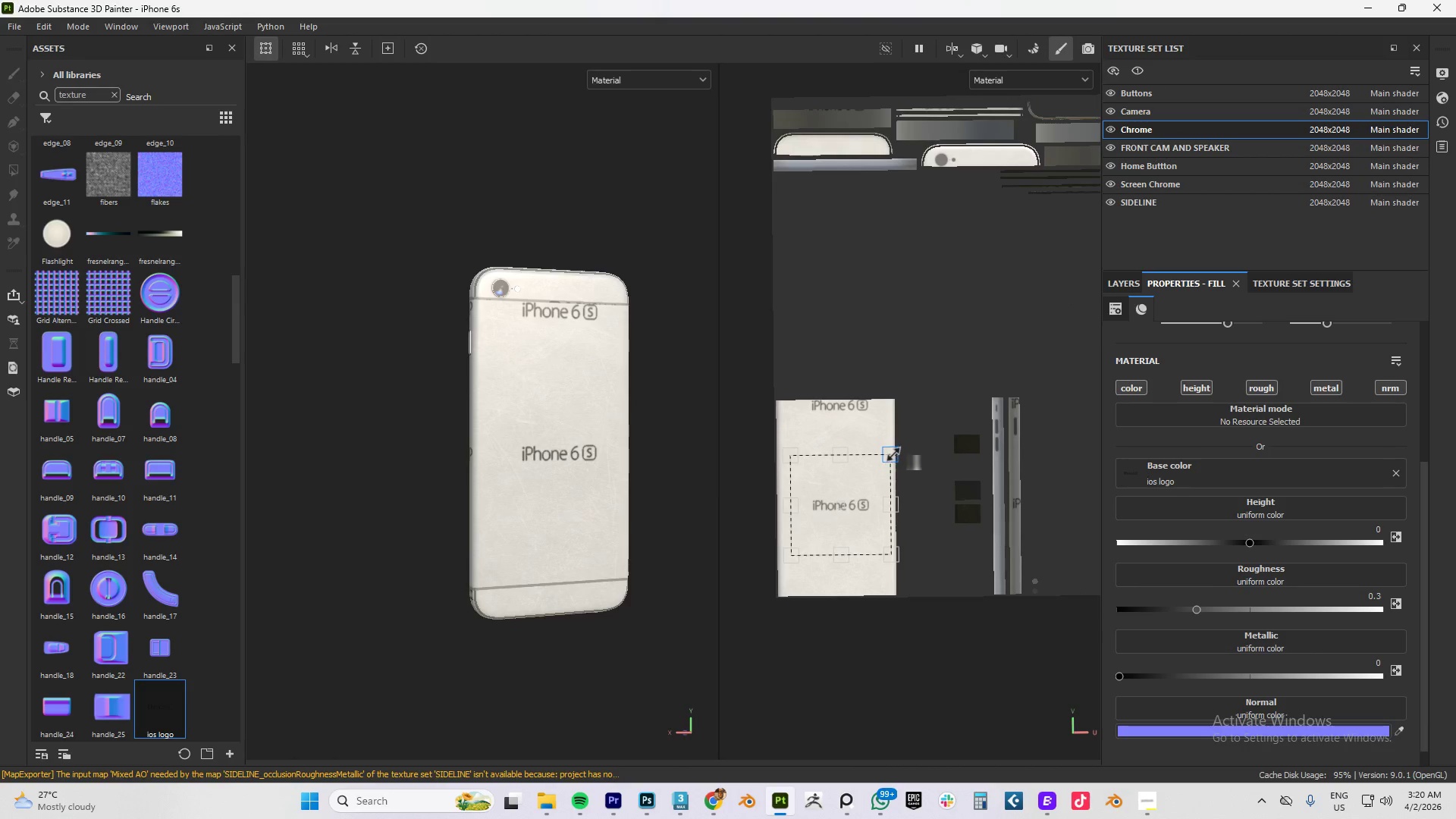 
hold_key(key=AltLeft, duration=0.88)
left_click_drag(start_coordinate=[893, 454], to_coordinate=[887, 462])
 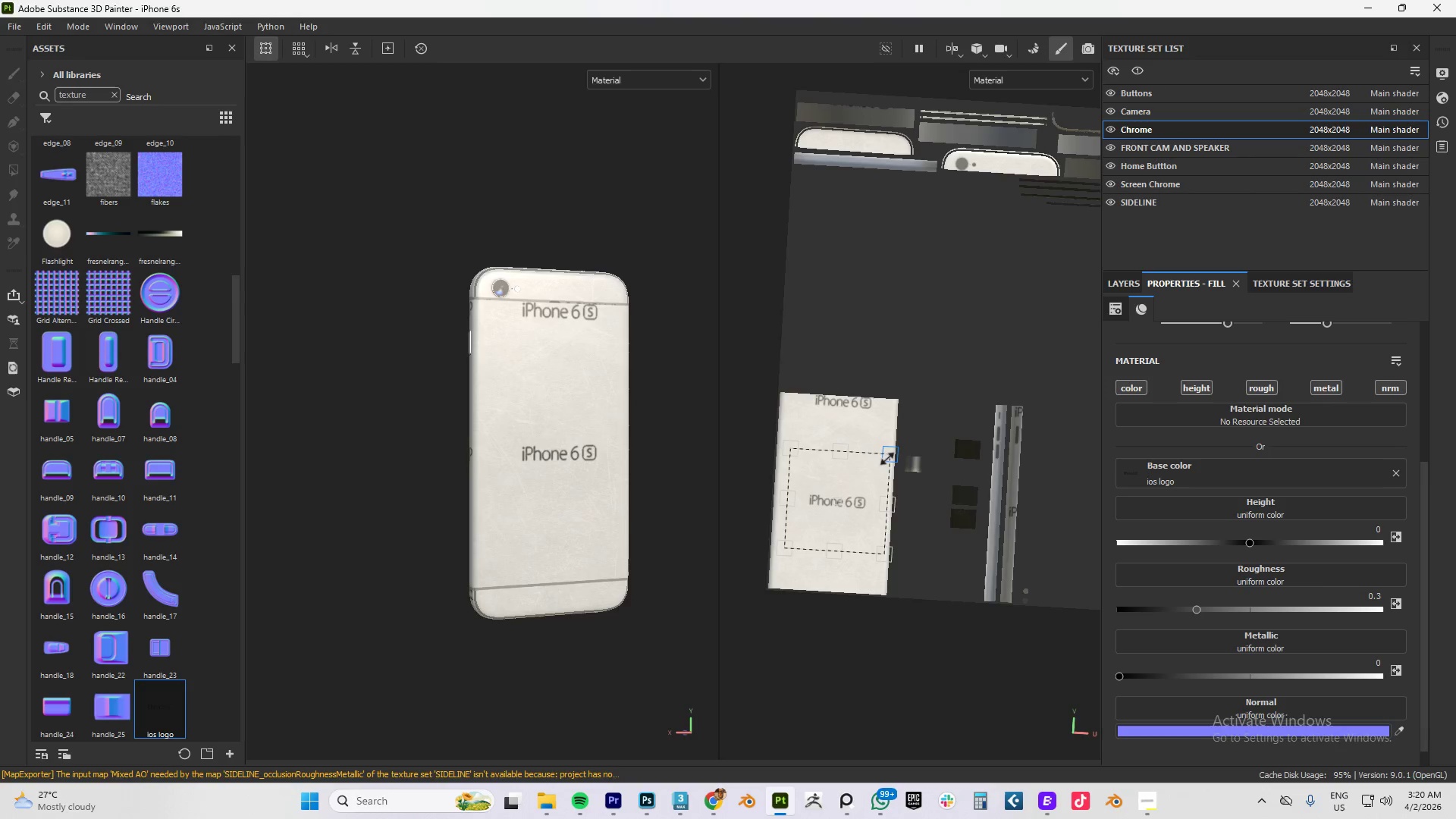 
key(Control+ControlLeft)
 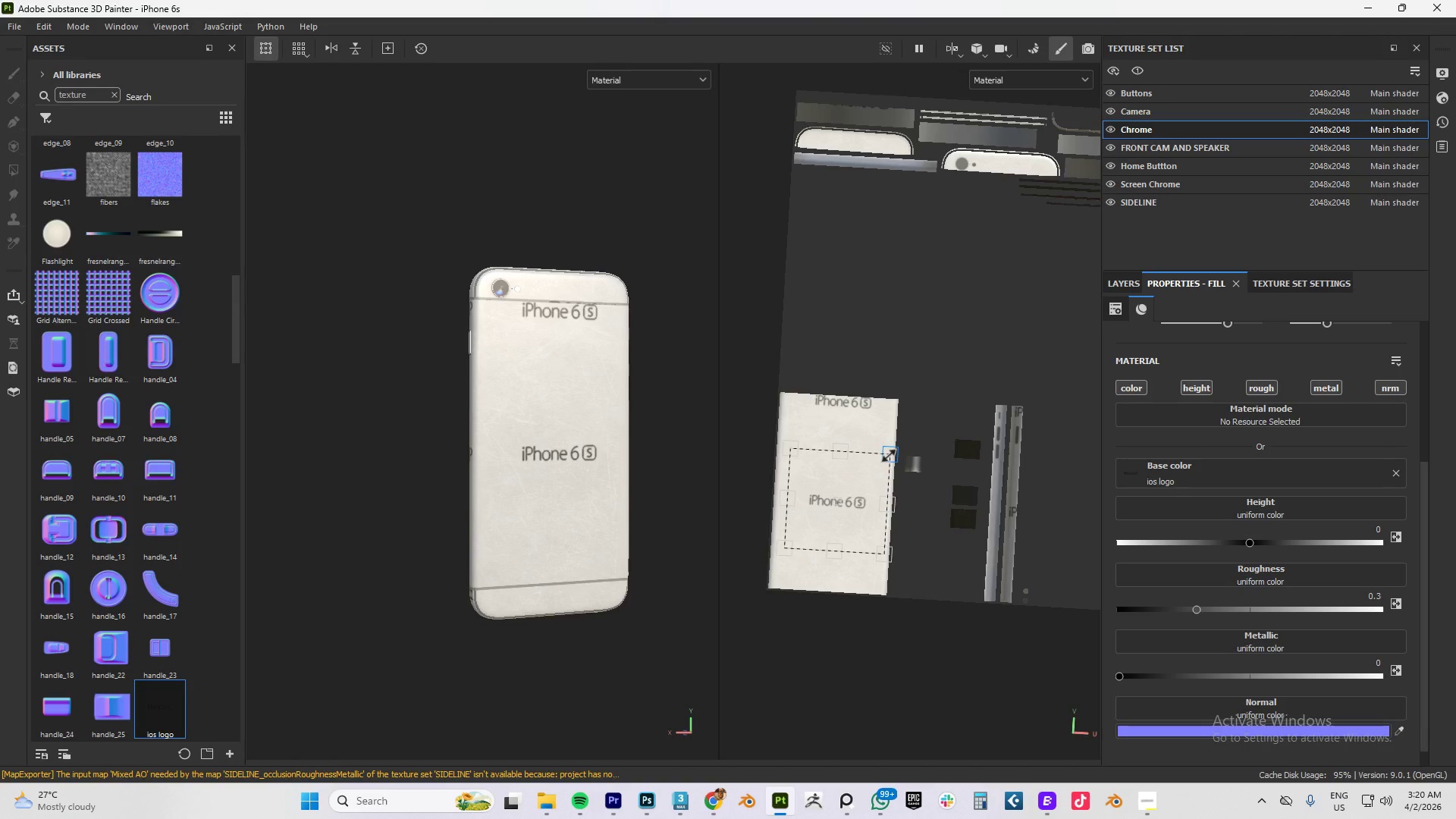 
hold_key(key=AltLeft, duration=1.52)
left_click_drag(start_coordinate=[890, 455], to_coordinate=[891, 450])
 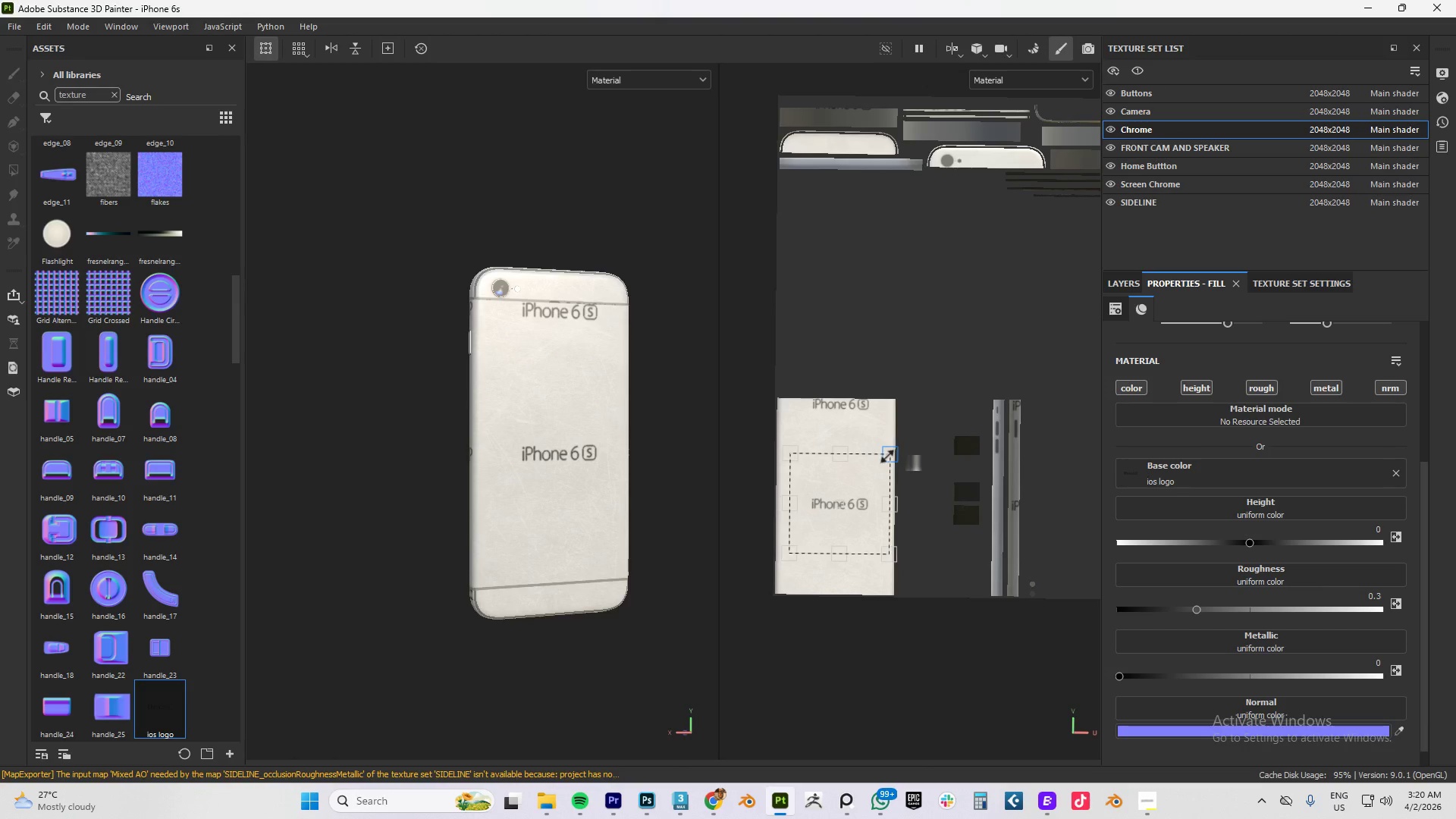 
key(Alt+AltLeft)
 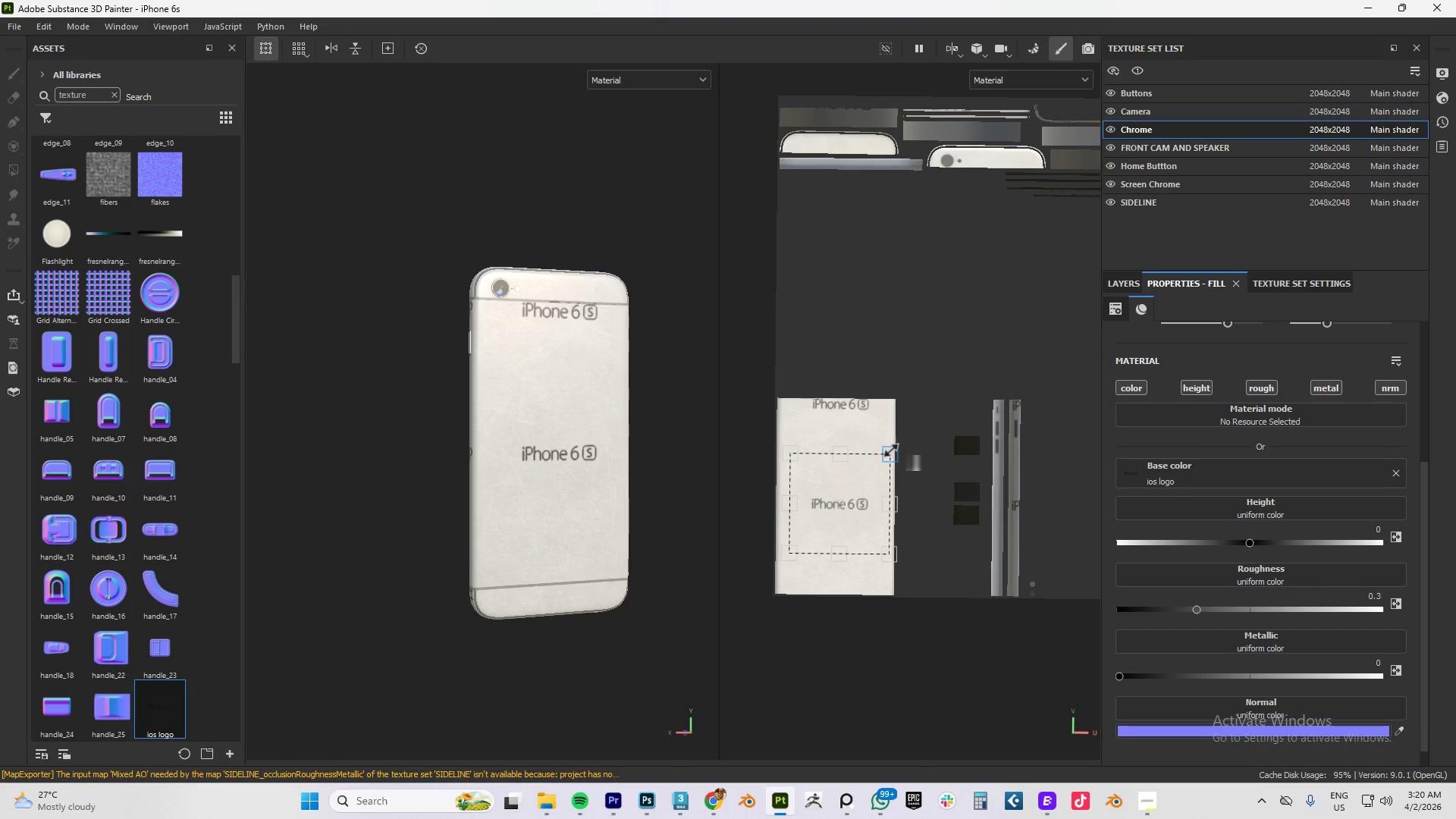 
key(Alt+AltLeft)
 